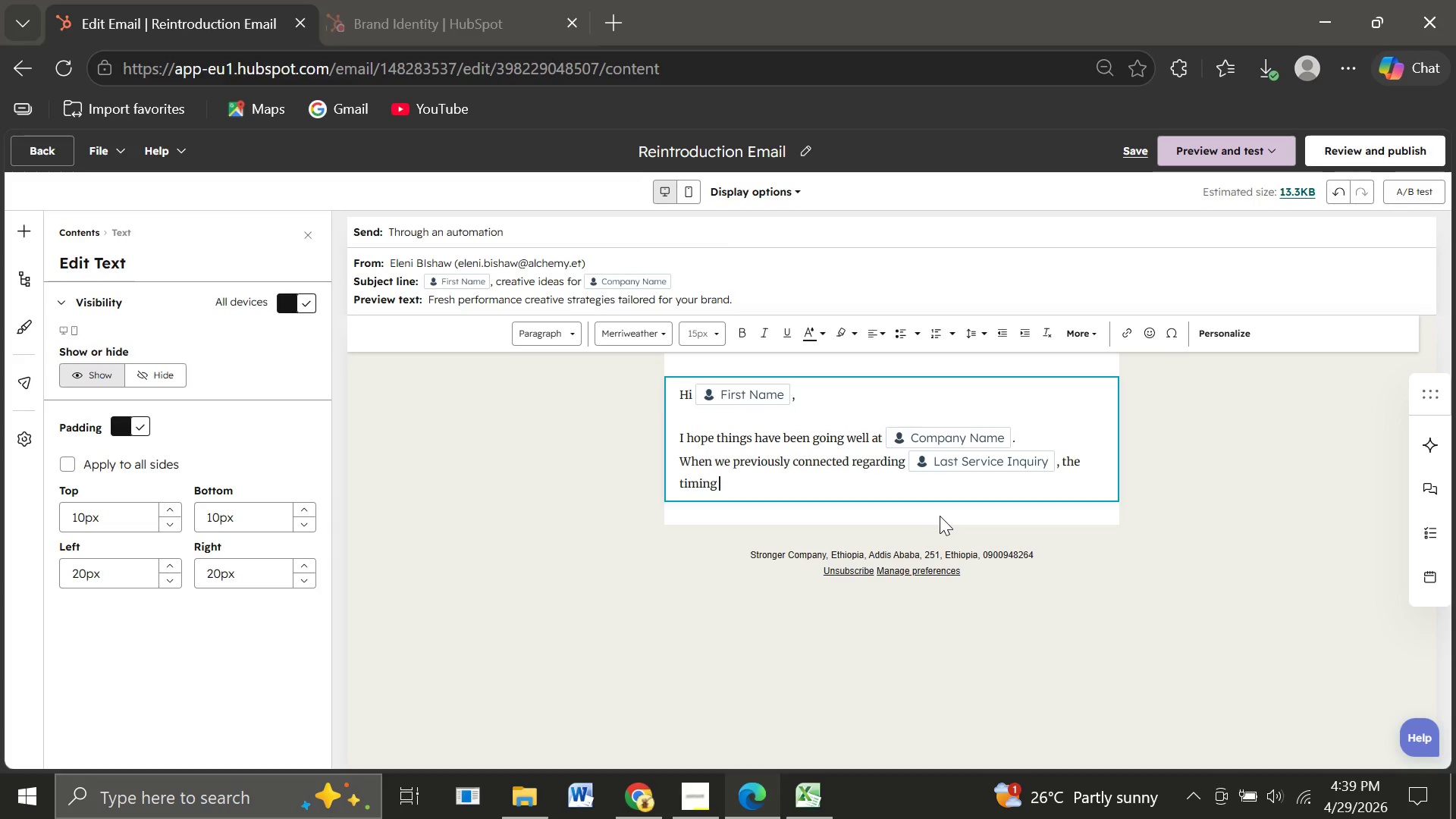 
type(may not g)
key(Backspace)
type(have been perfect but )
 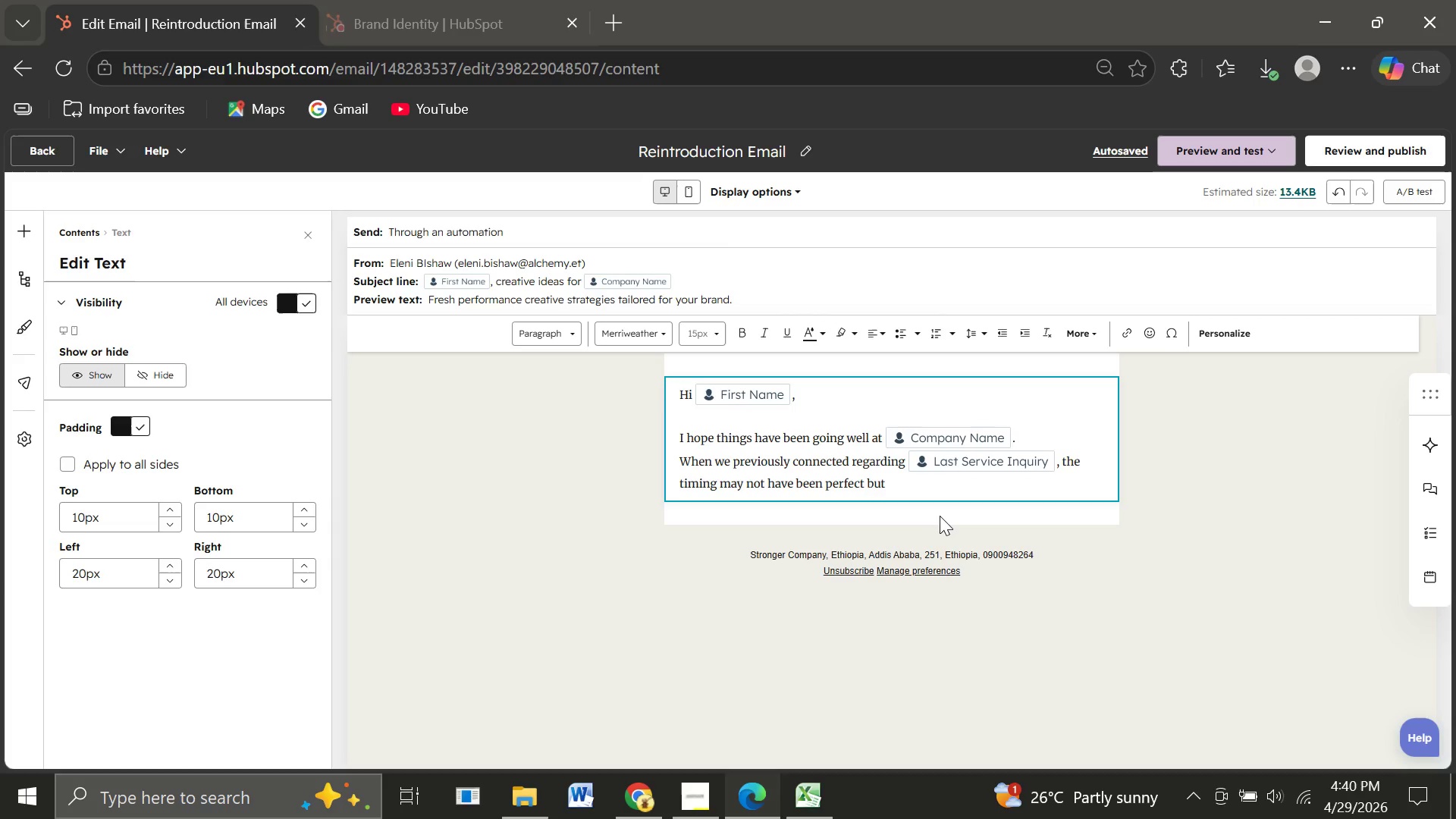 
wait(16.84)
 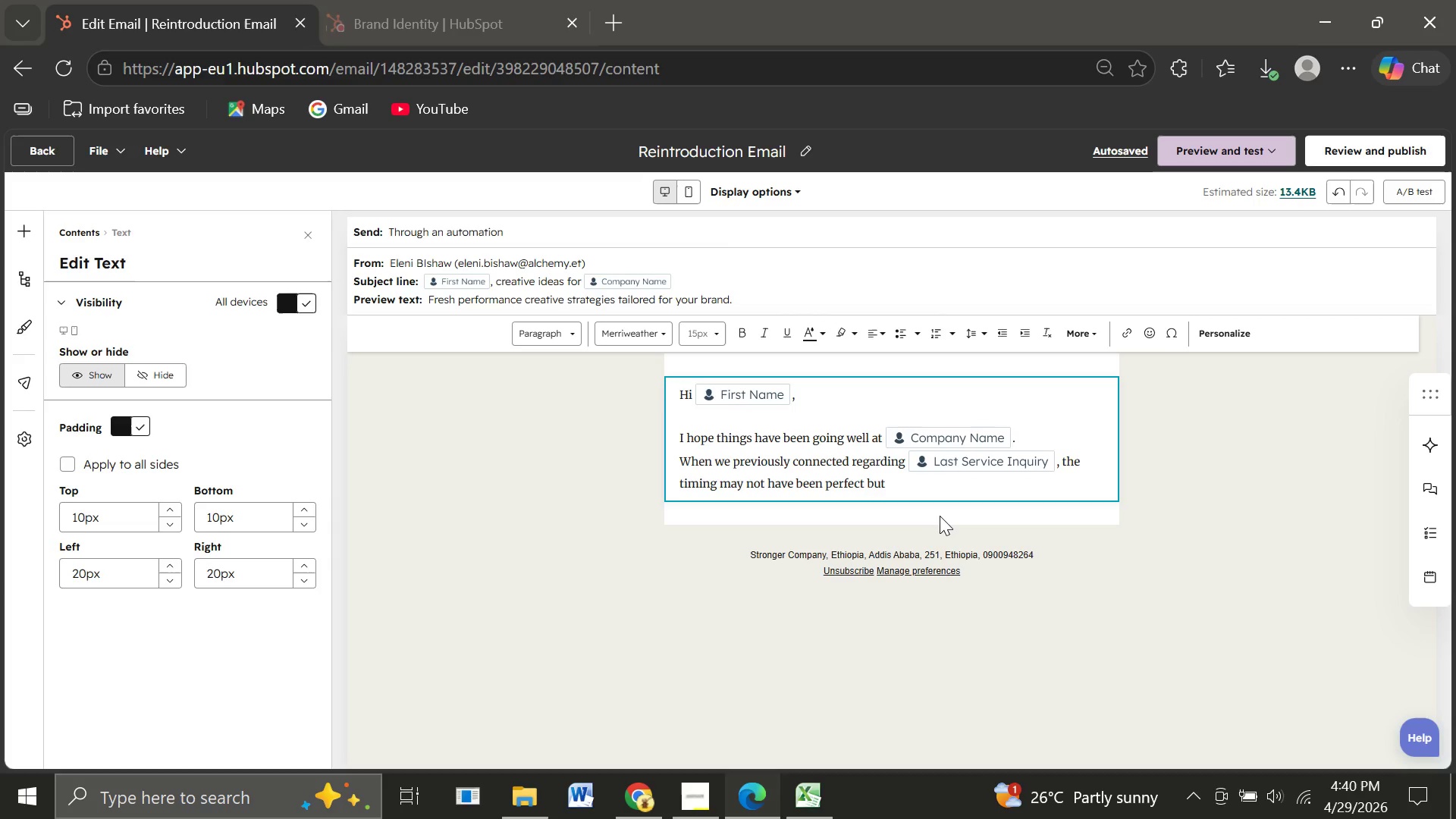 
type(we wanted)
 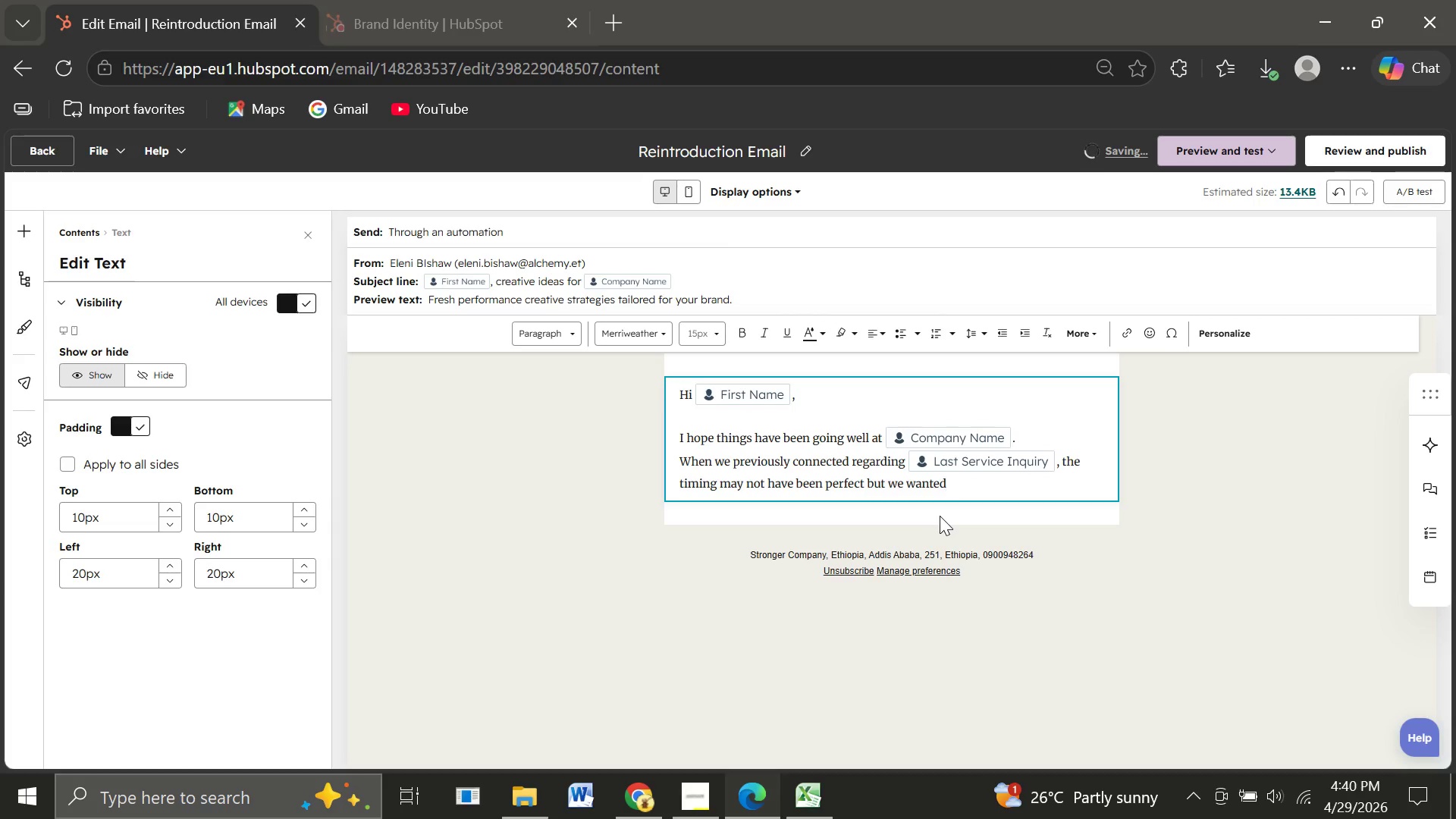 
type( to reconnect because Vanguard Velocity has recently helped brands in the )
 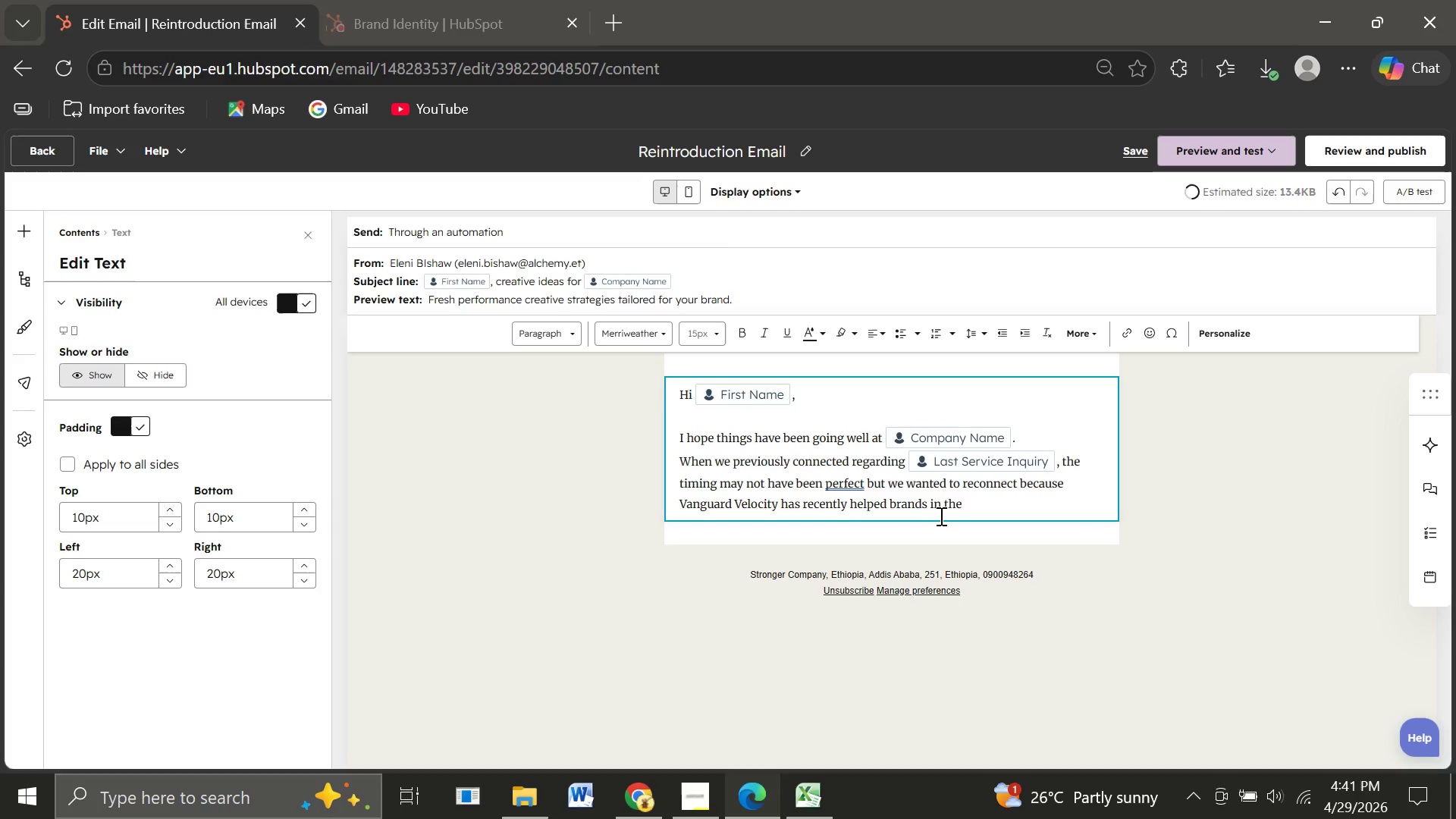 
left_click([861, 485])
 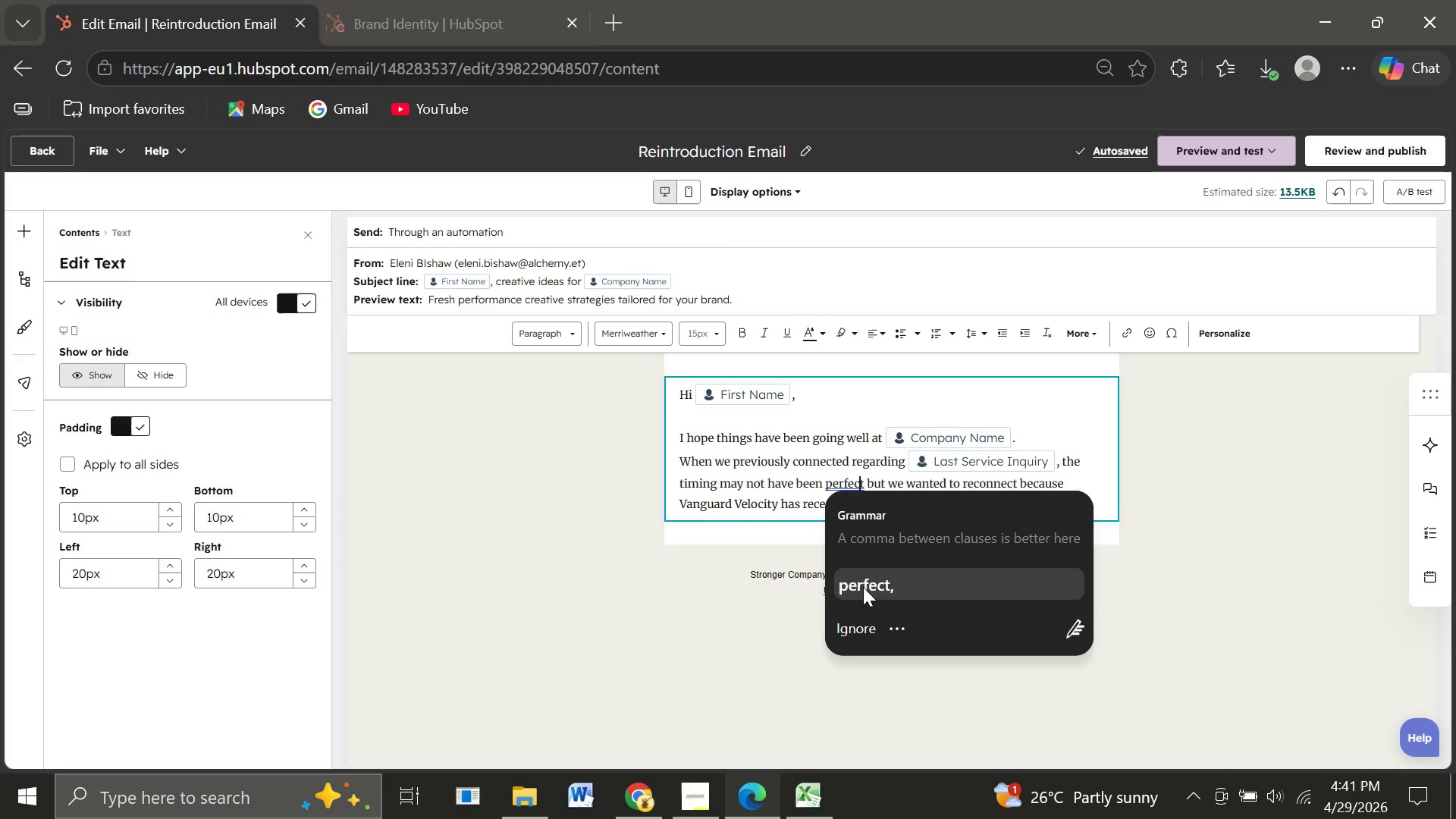 
left_click([863, 587])
 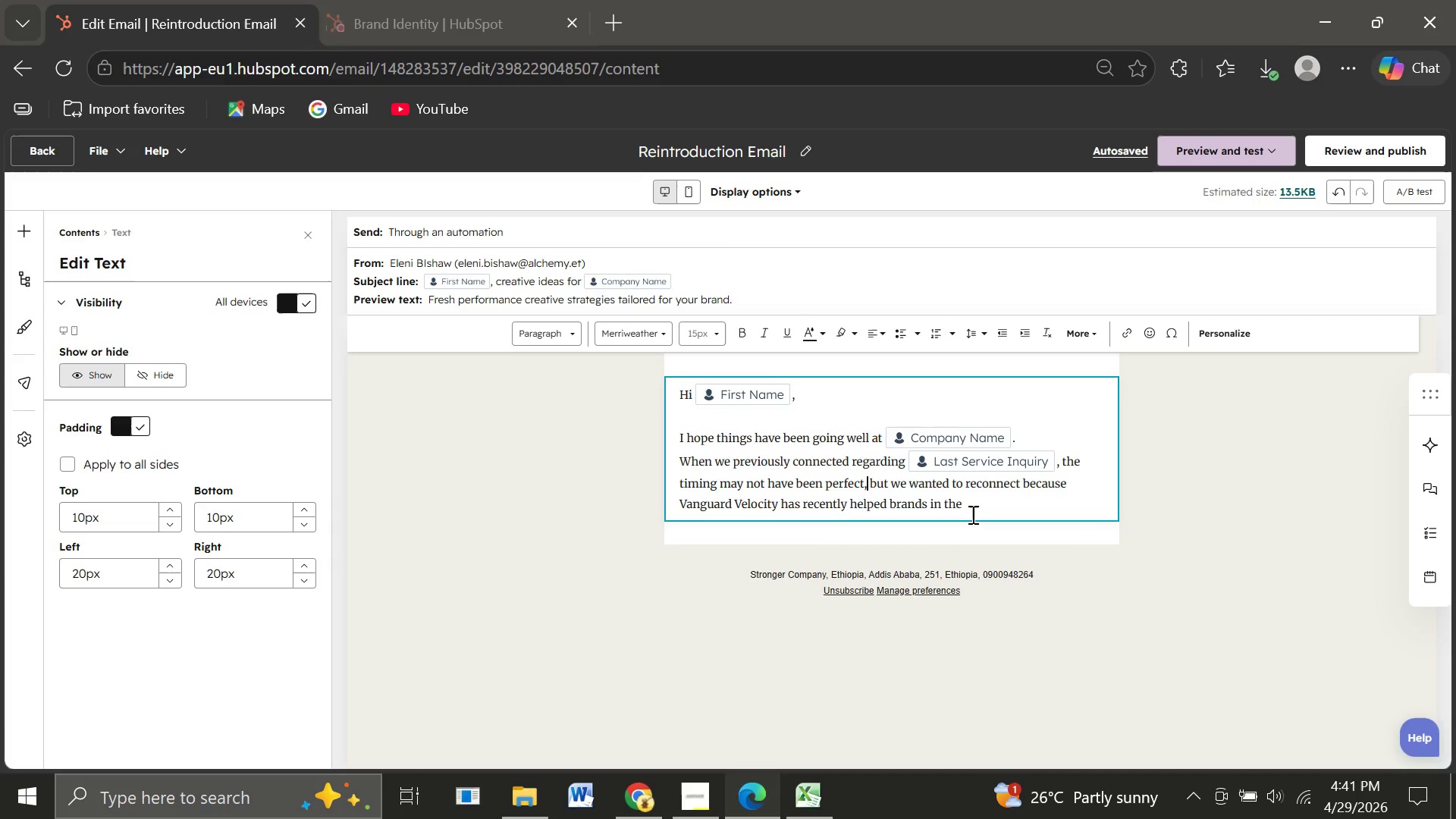 
left_click([971, 514])
 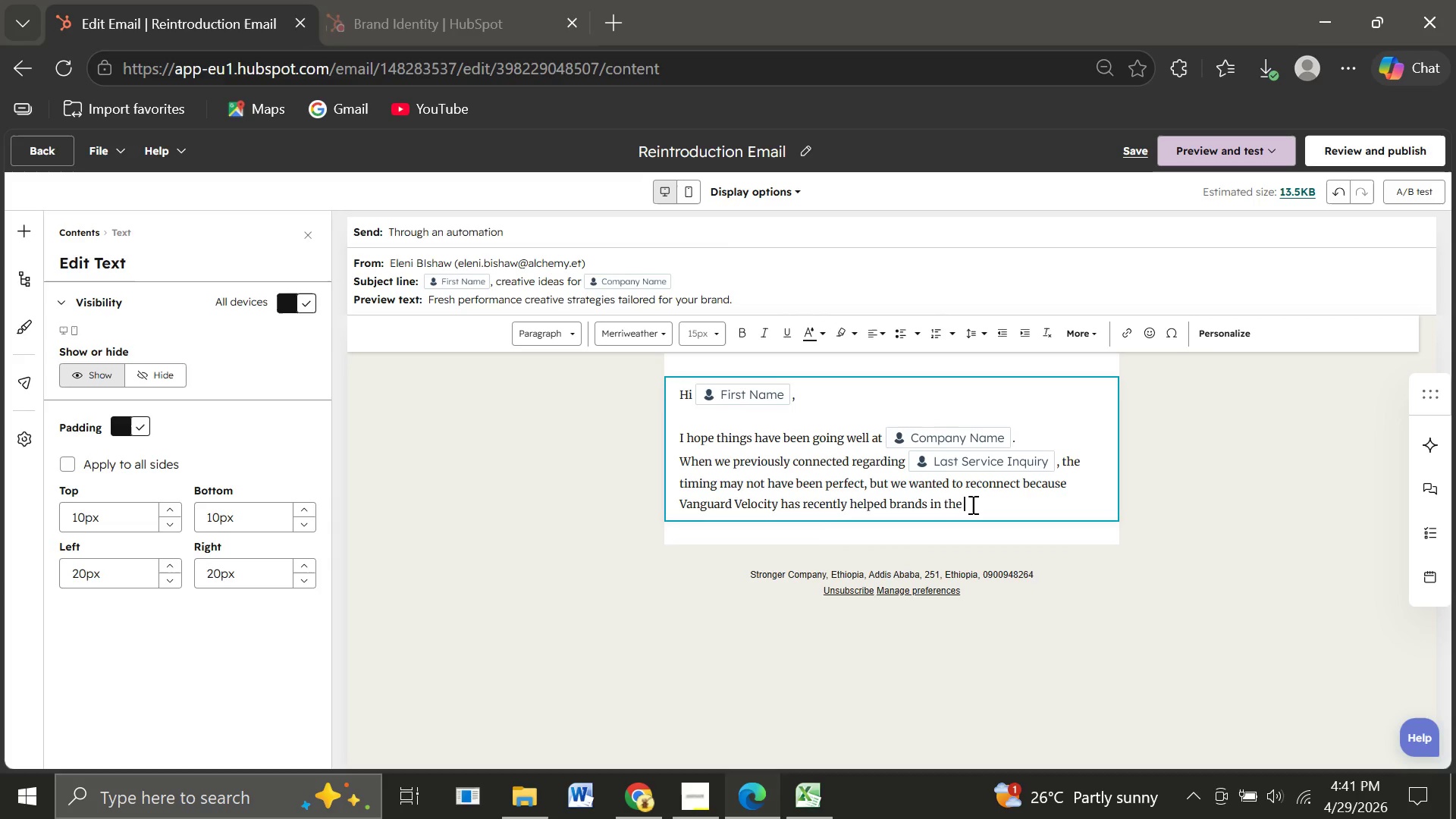 
left_click([971, 504])
 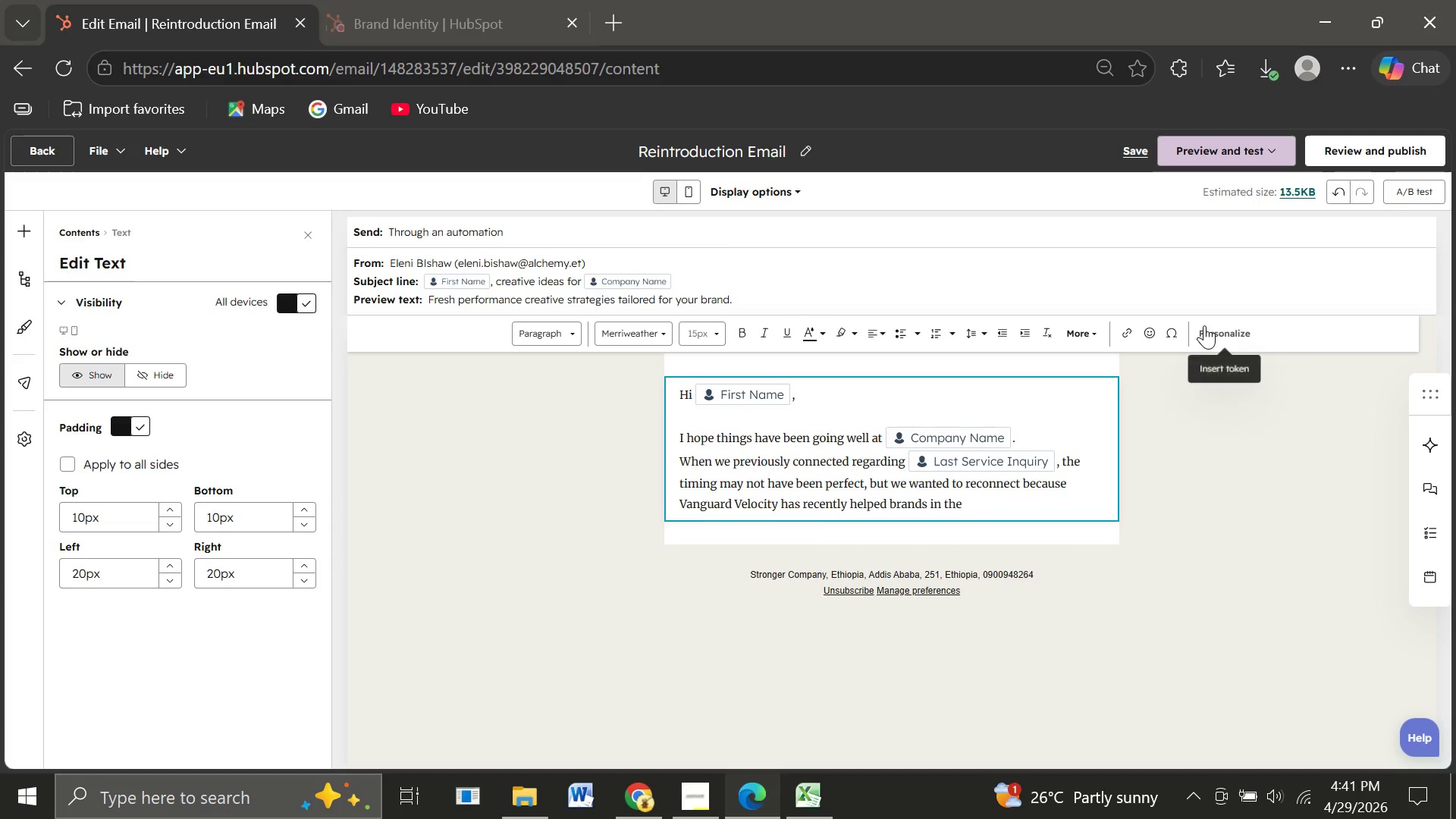 
left_click([1204, 325])
 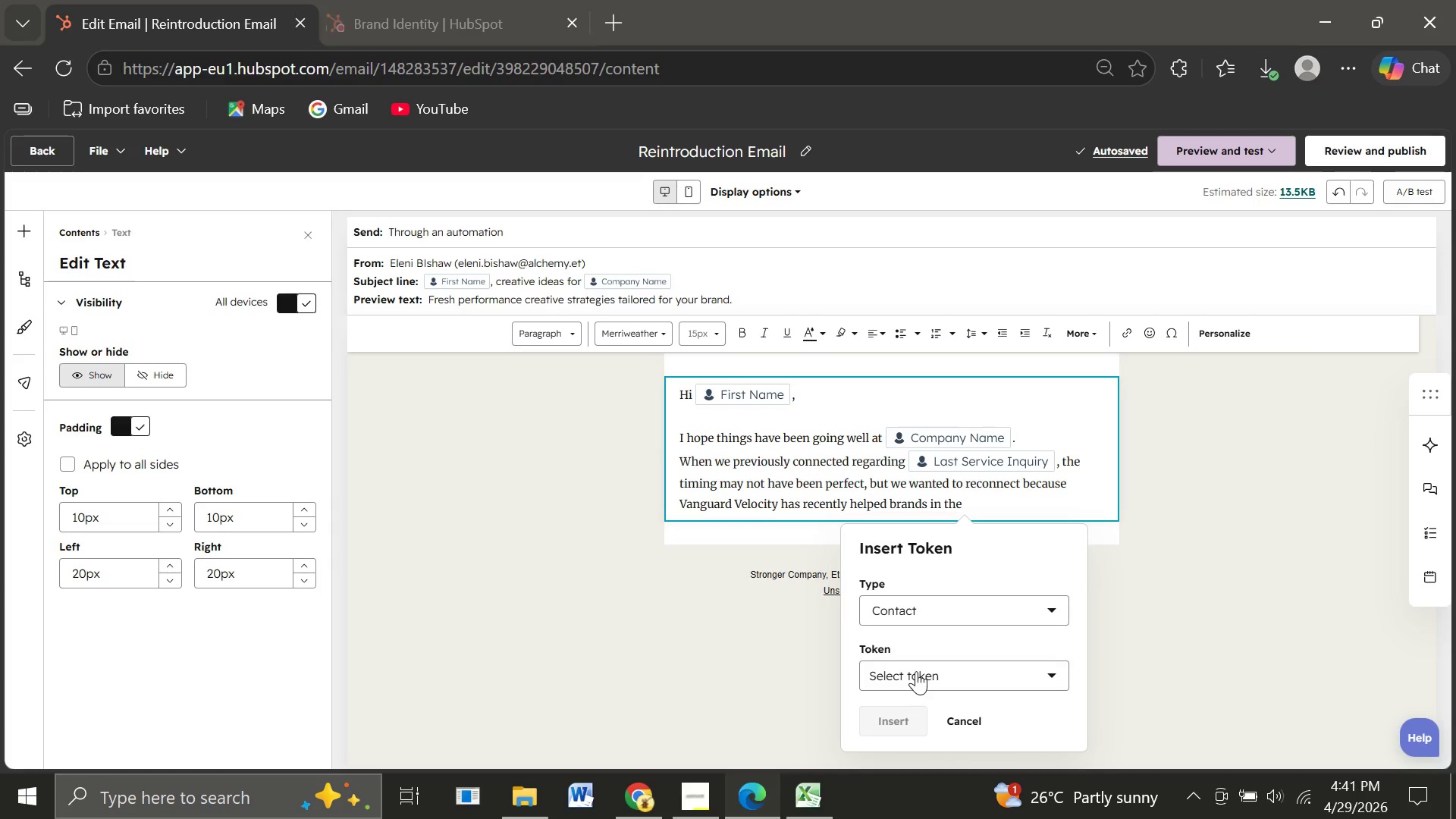 
left_click([916, 671])
 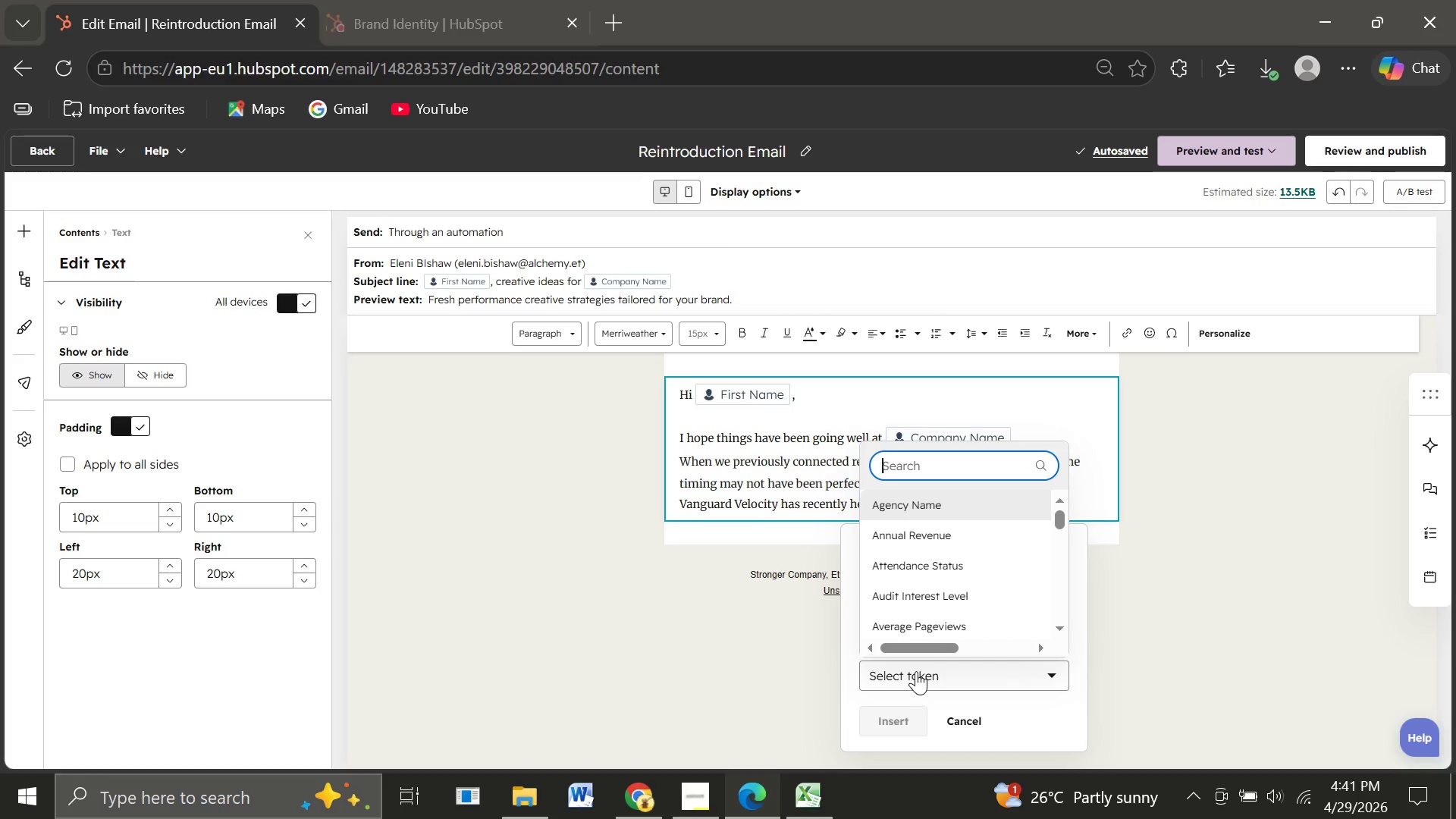 
type(indus)
 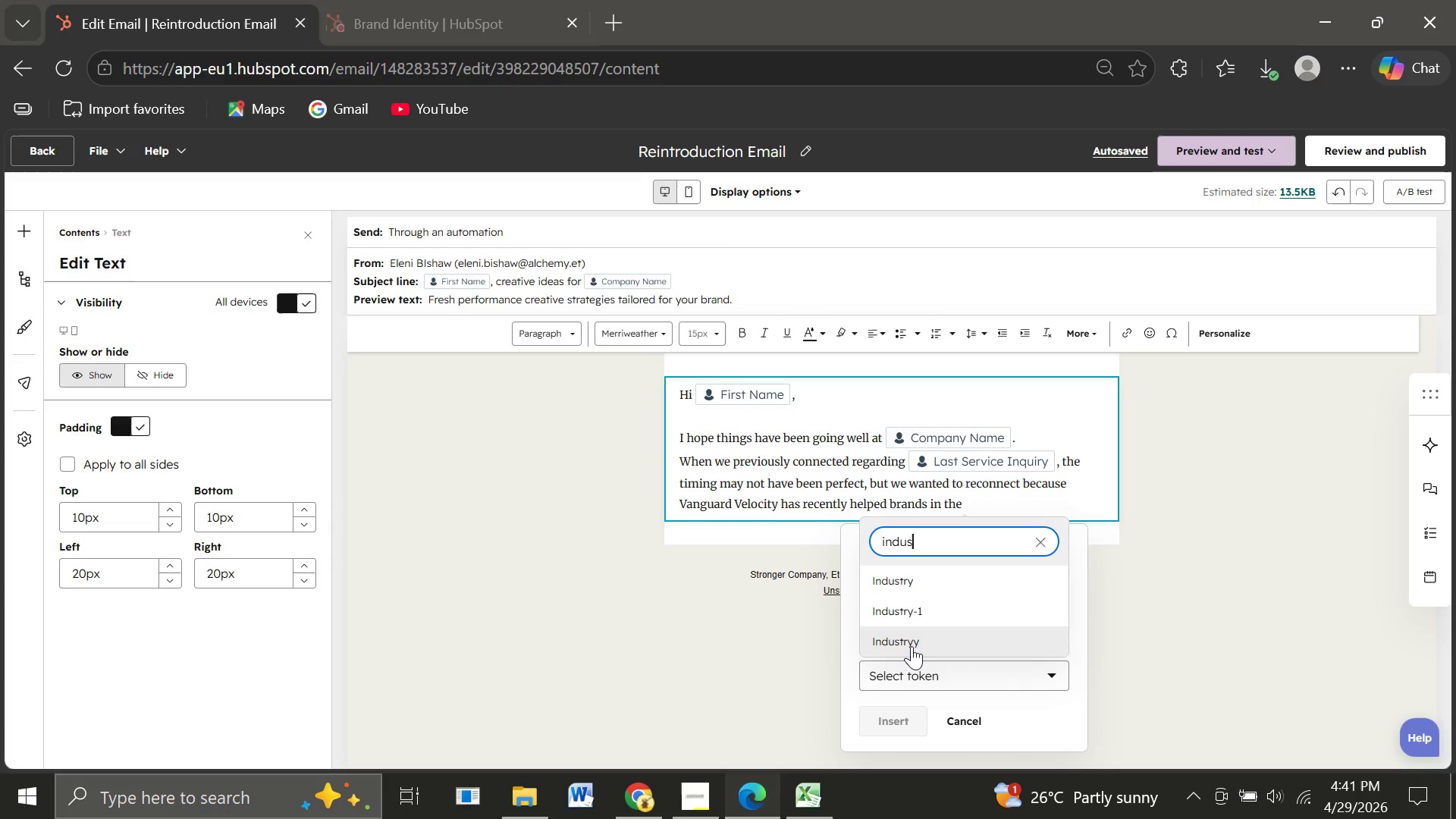 
left_click([912, 646])
 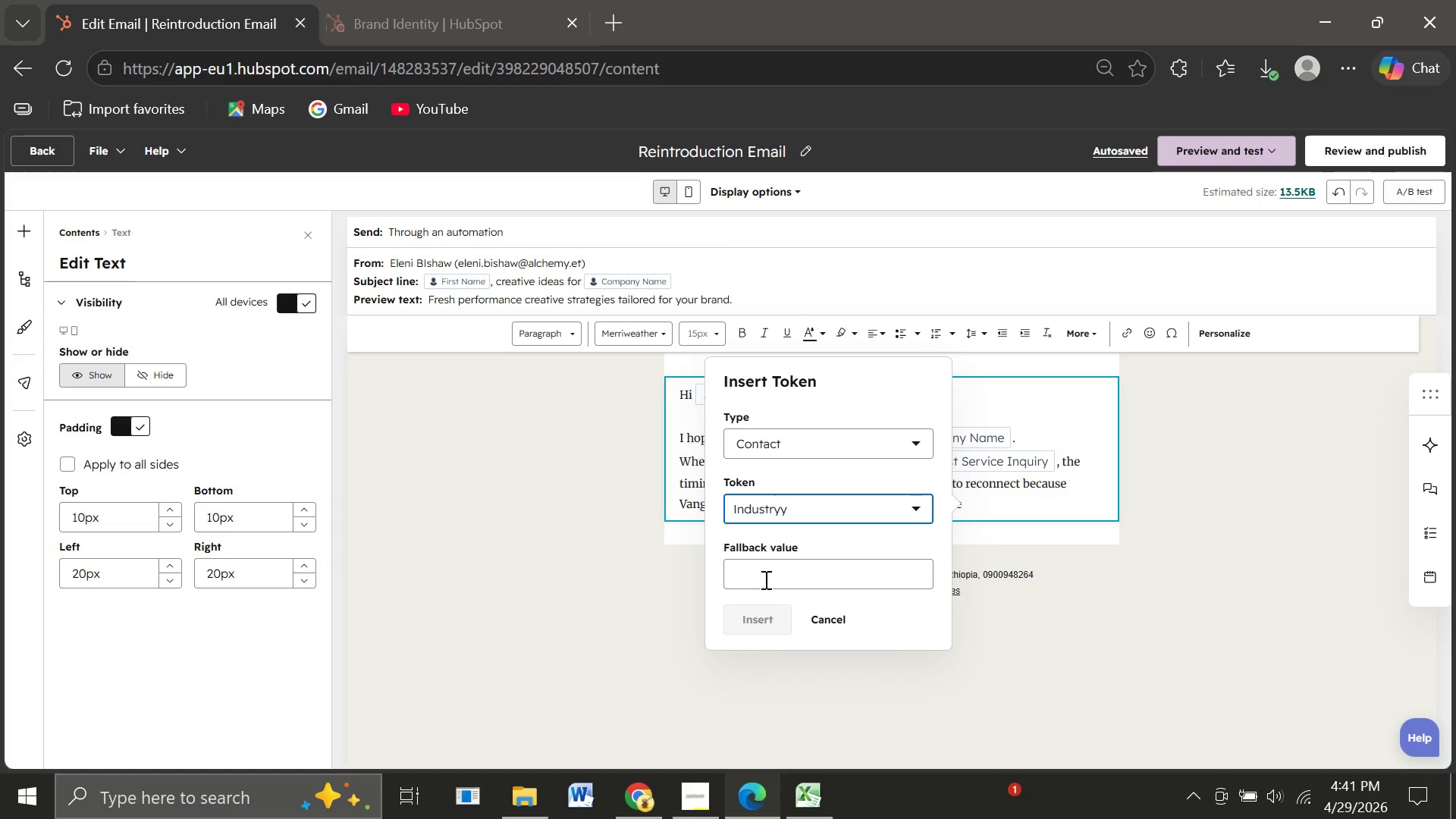 
wait(5.49)
 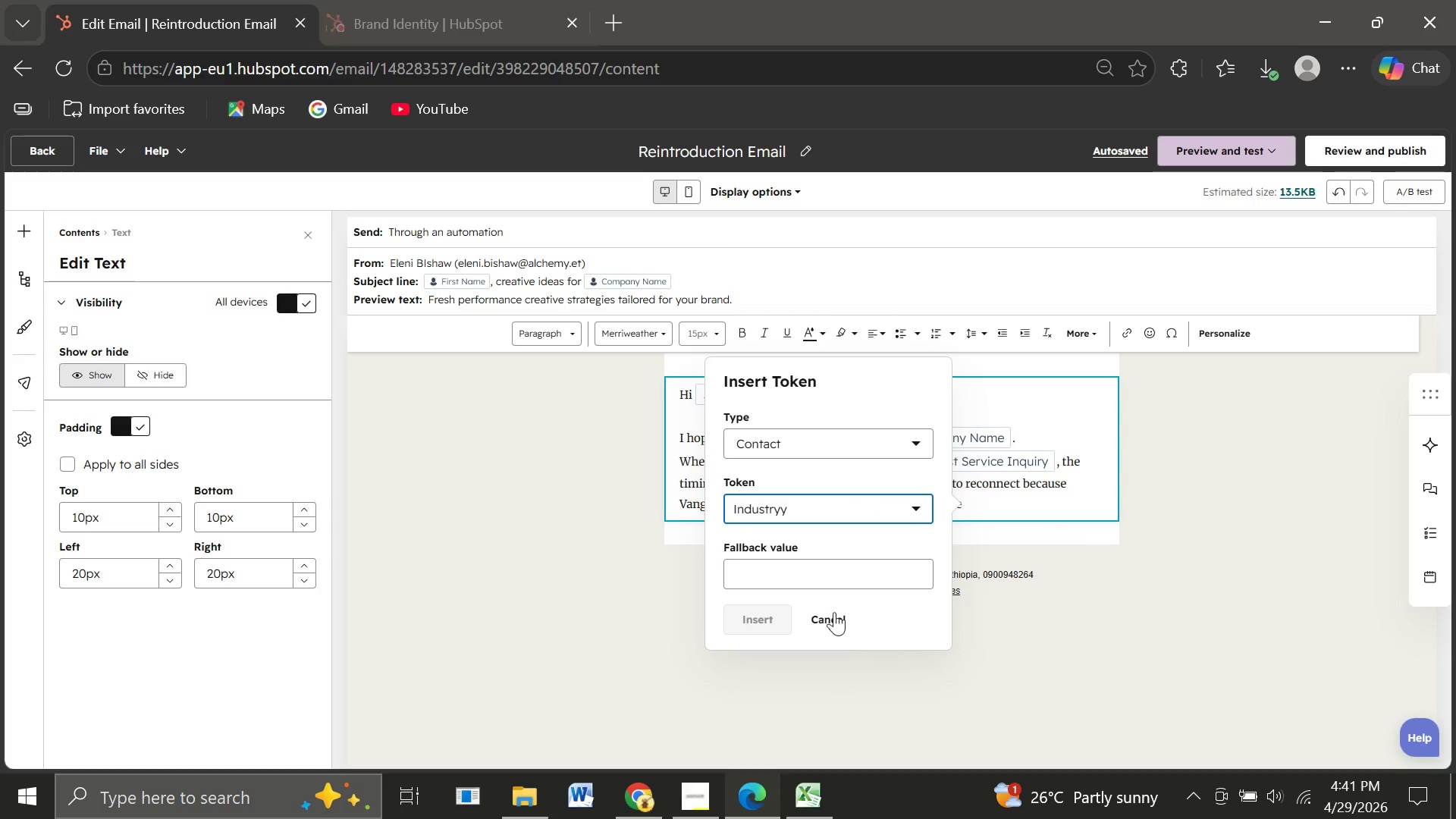 
left_click([758, 574])
 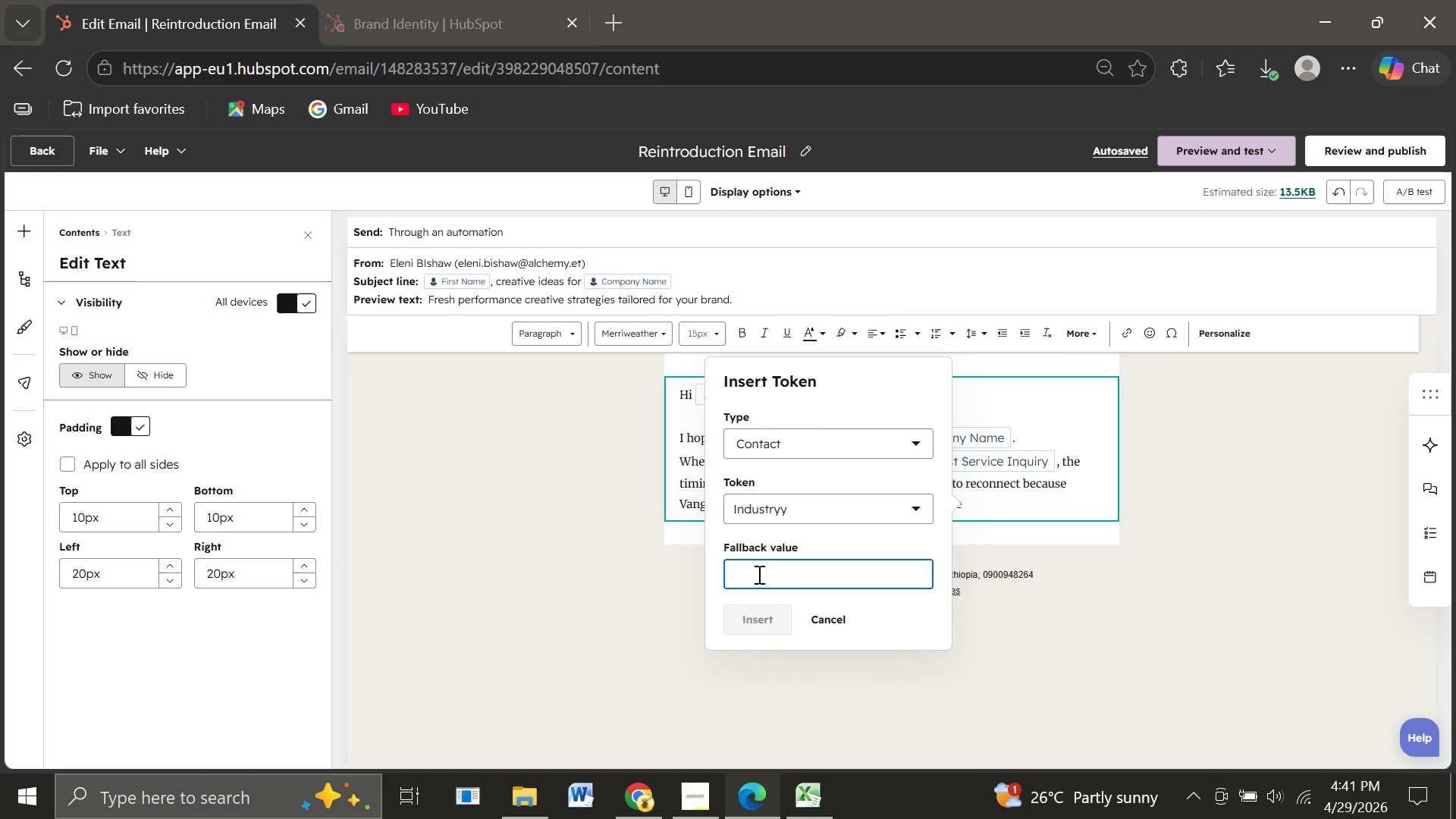 
type(yor )
key(Backspace)
key(Backspace)
key(Backspace)
type(our team)
 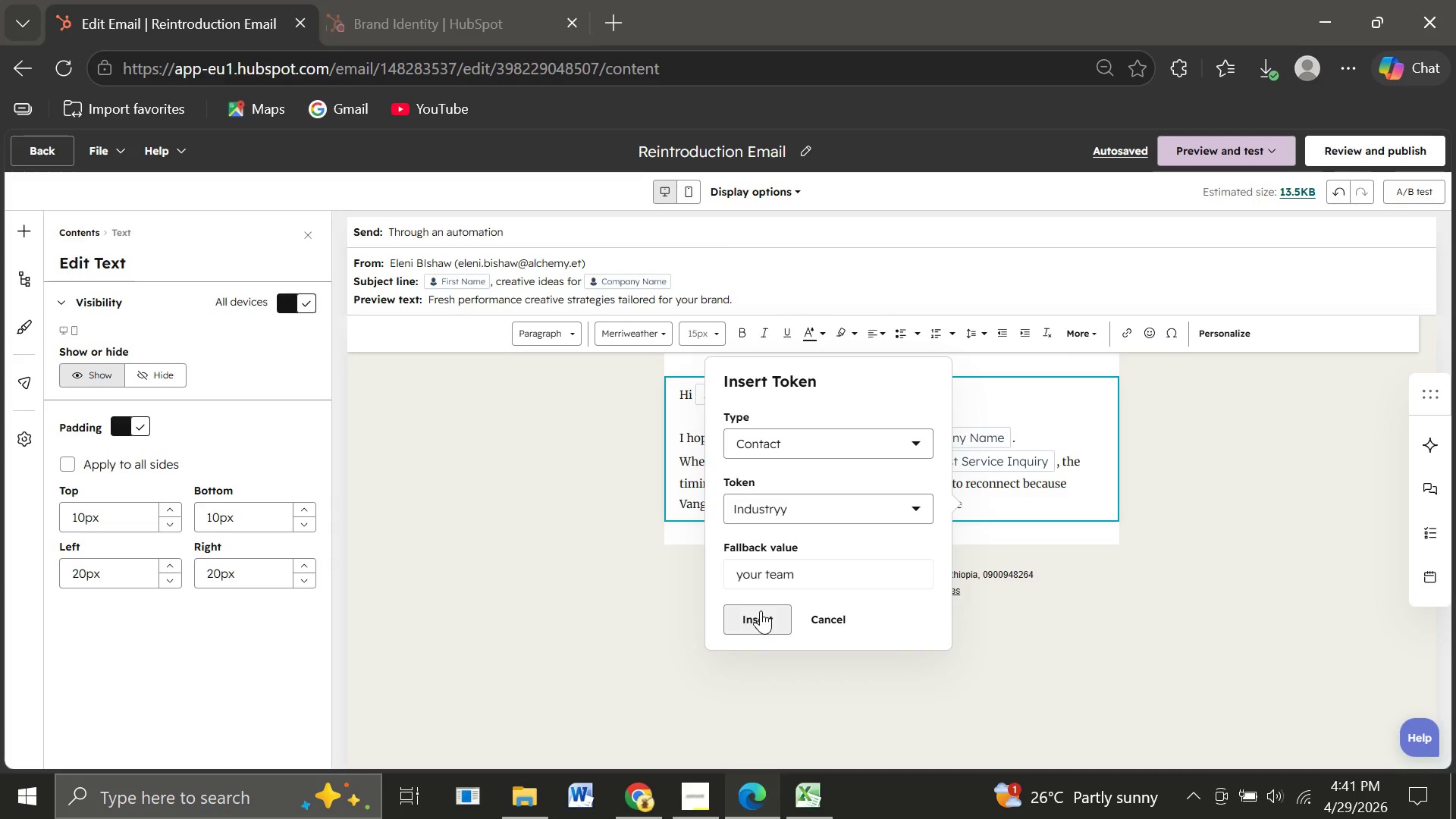 
left_click([761, 610])
 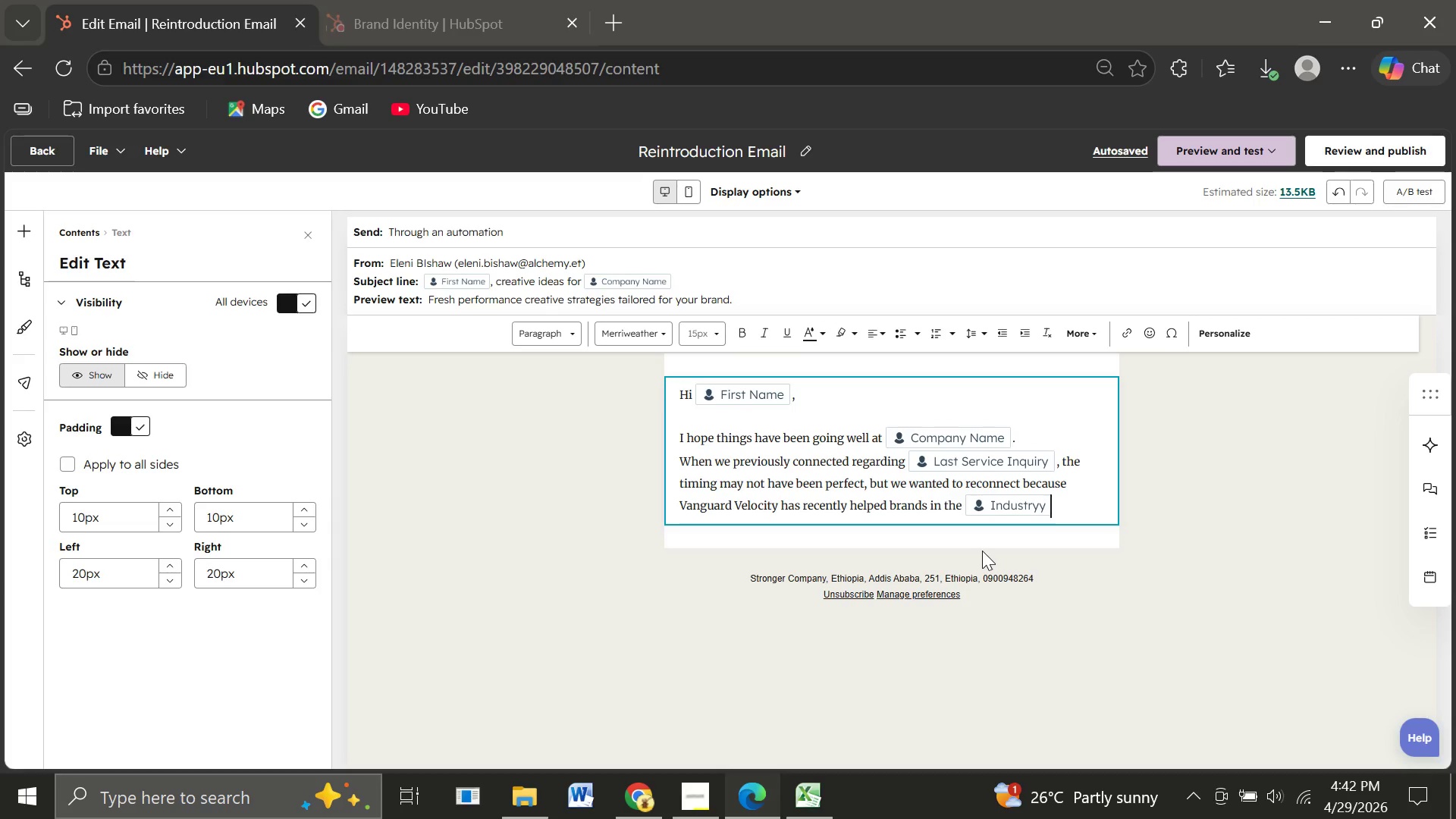 
wait(19.84)
 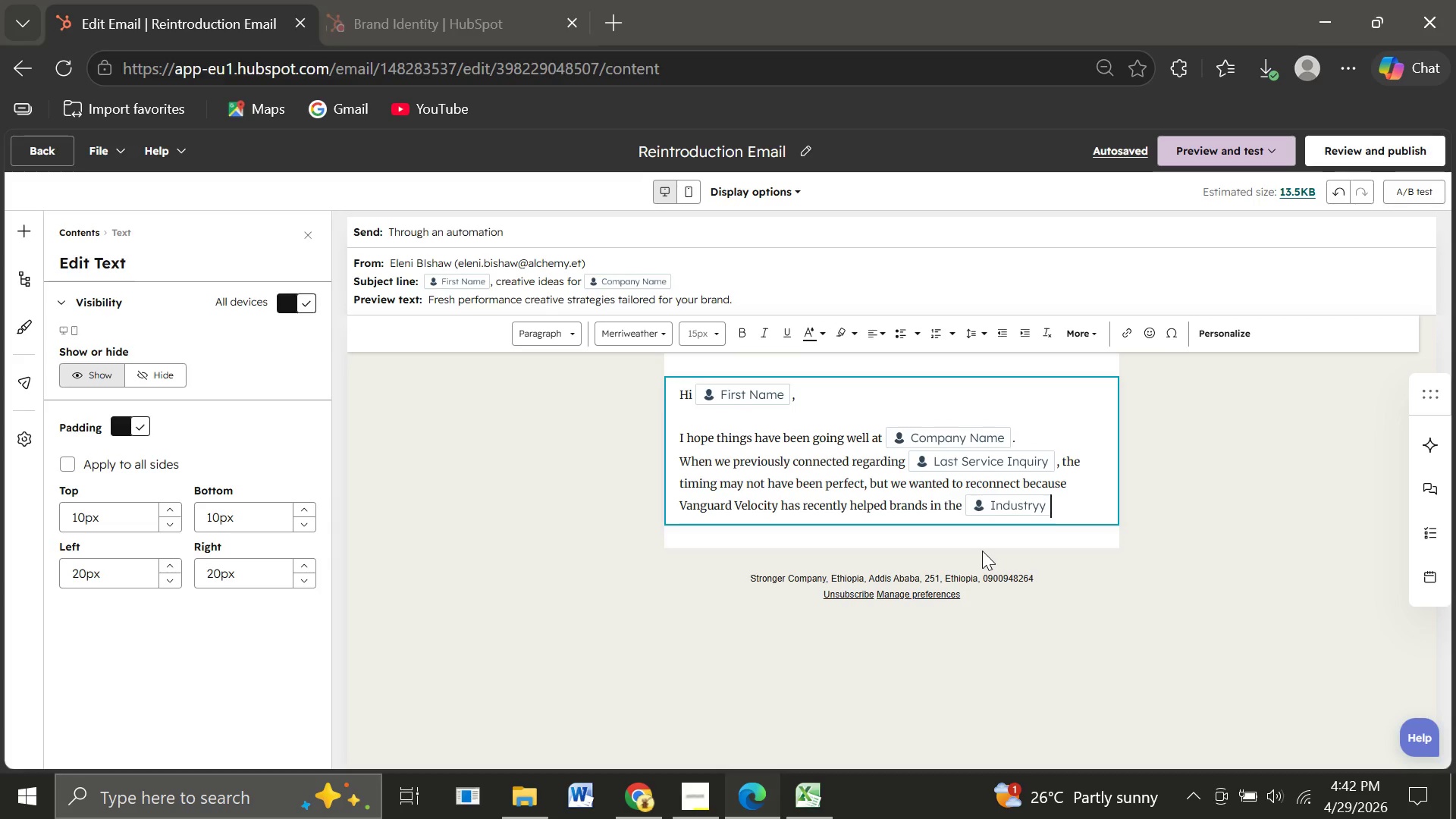 
type( space improve )
 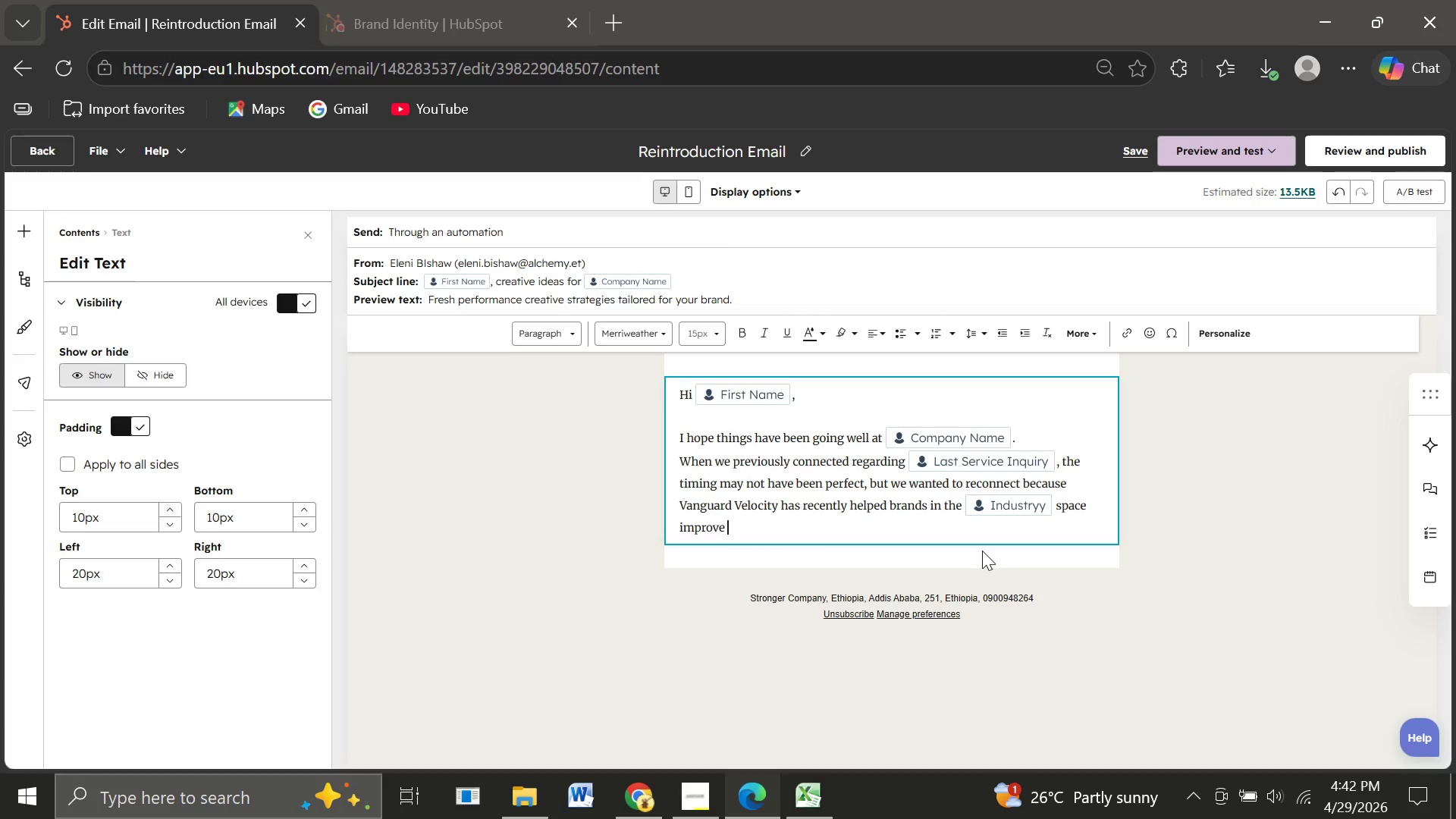 
type(ROAS throy)
key(Backspace)
type(ugh performance focused creative systems s)
key(Backspace)
type(and scalable video ads.)
 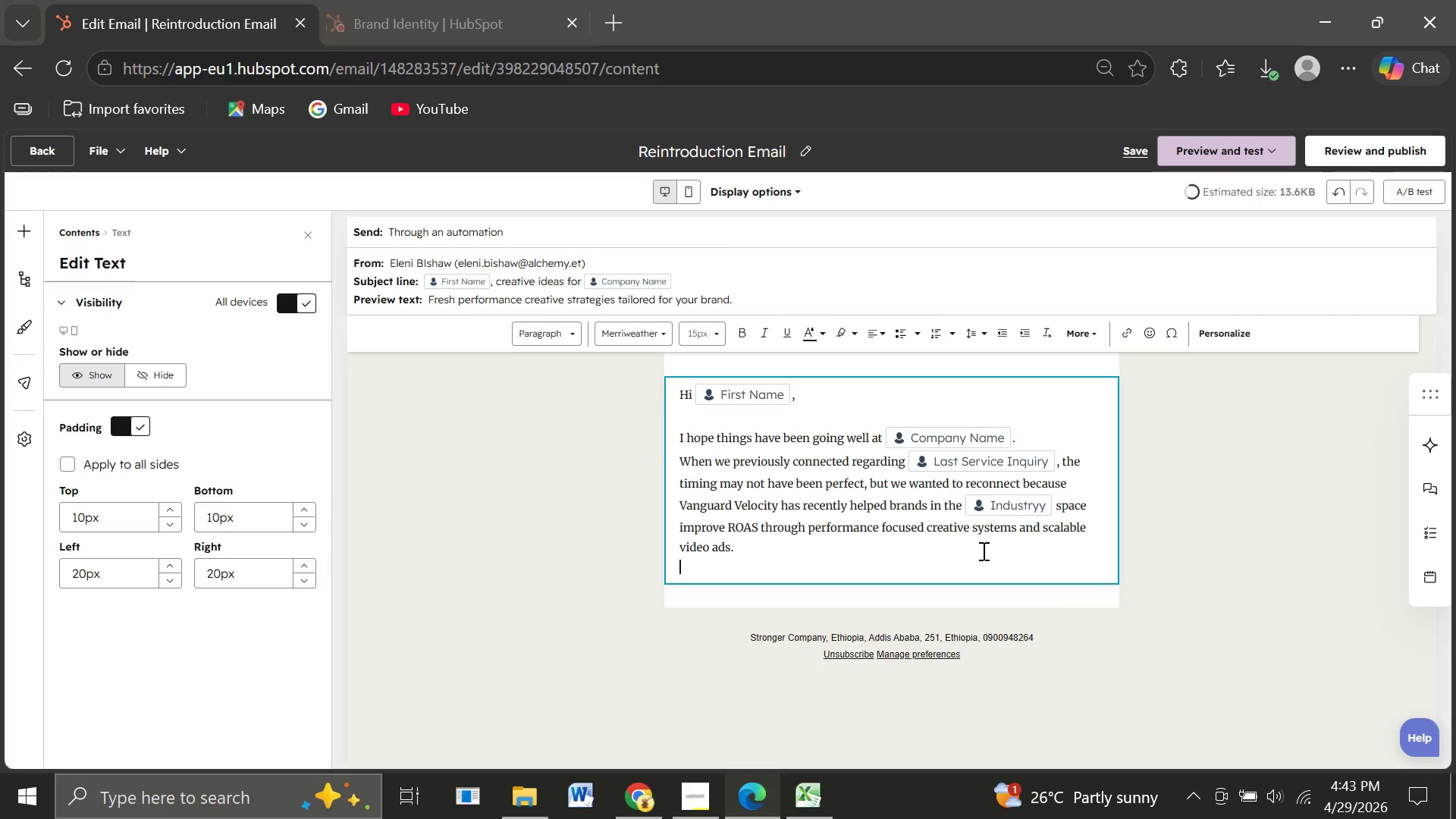 
 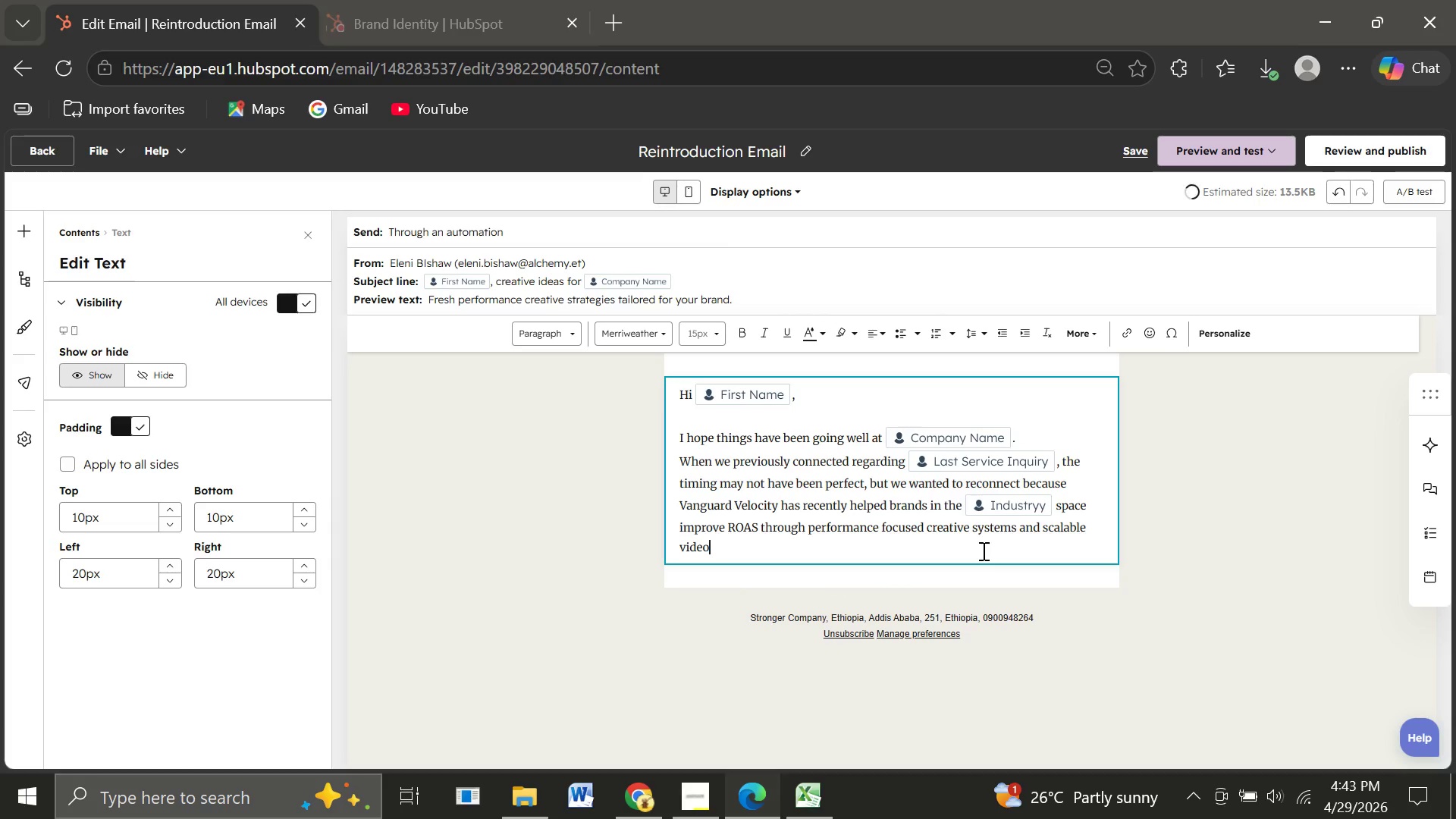 
key(Enter)
 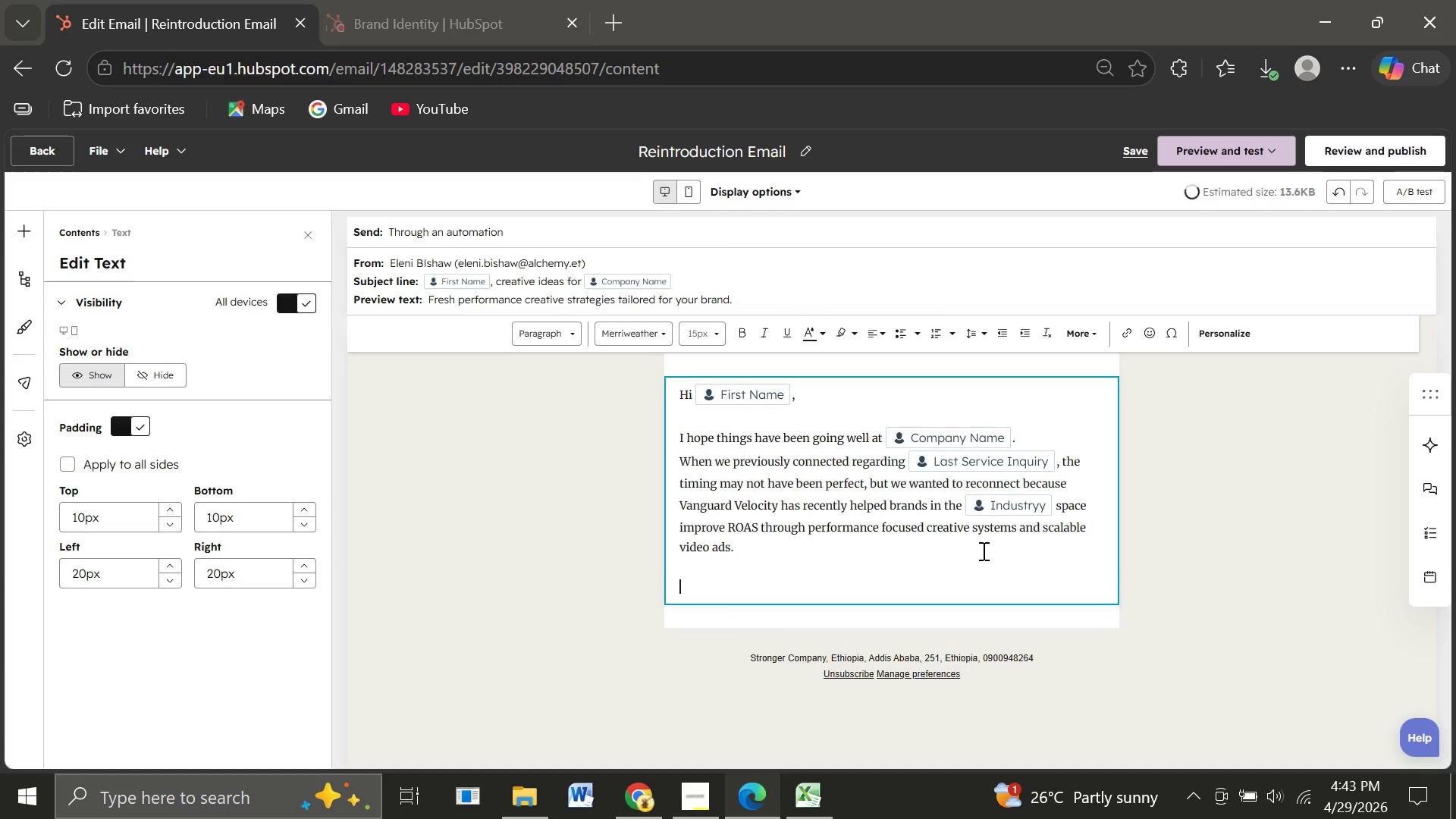 
key(Enter)
 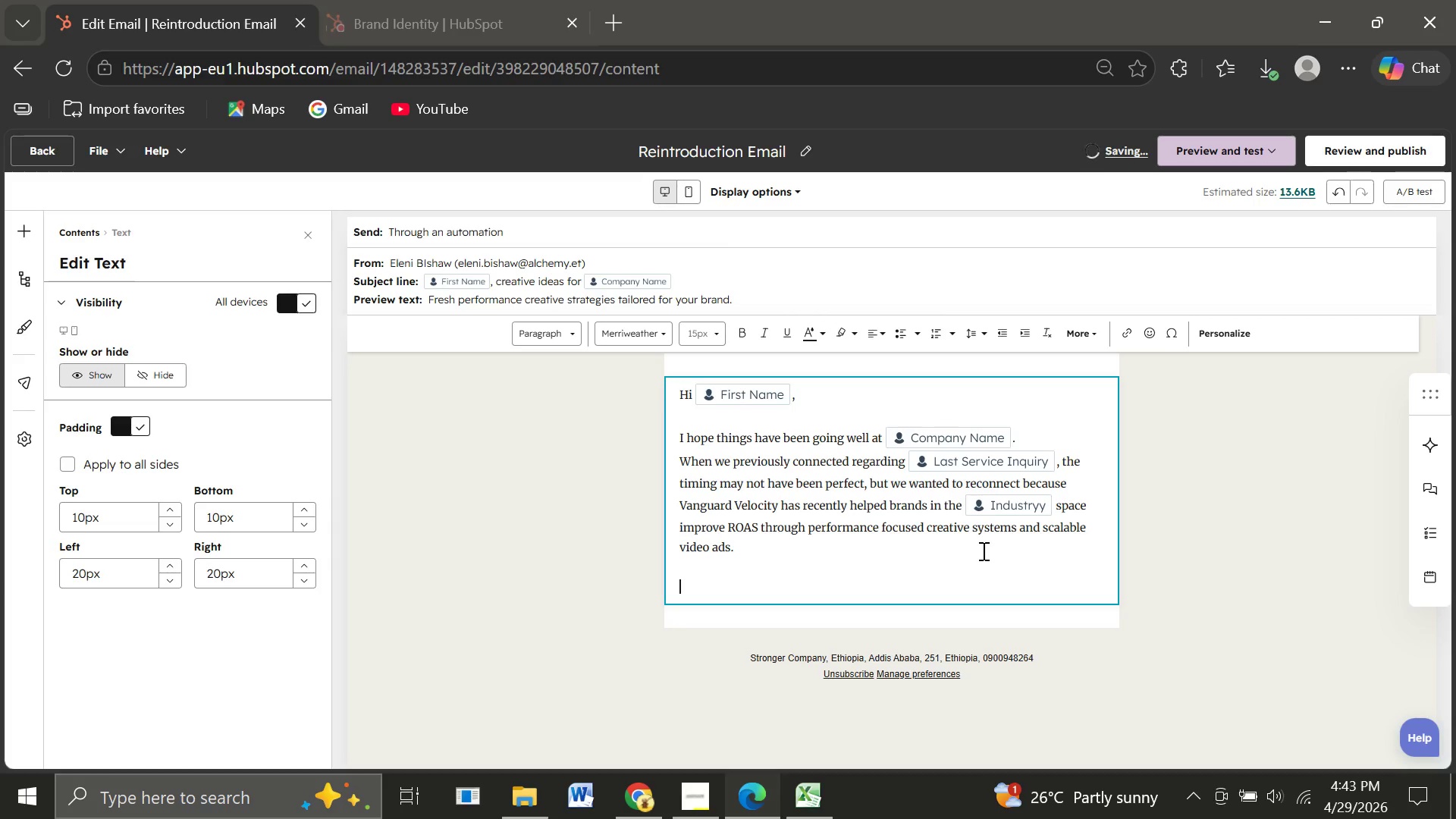 
type(Our team specializes in:)
 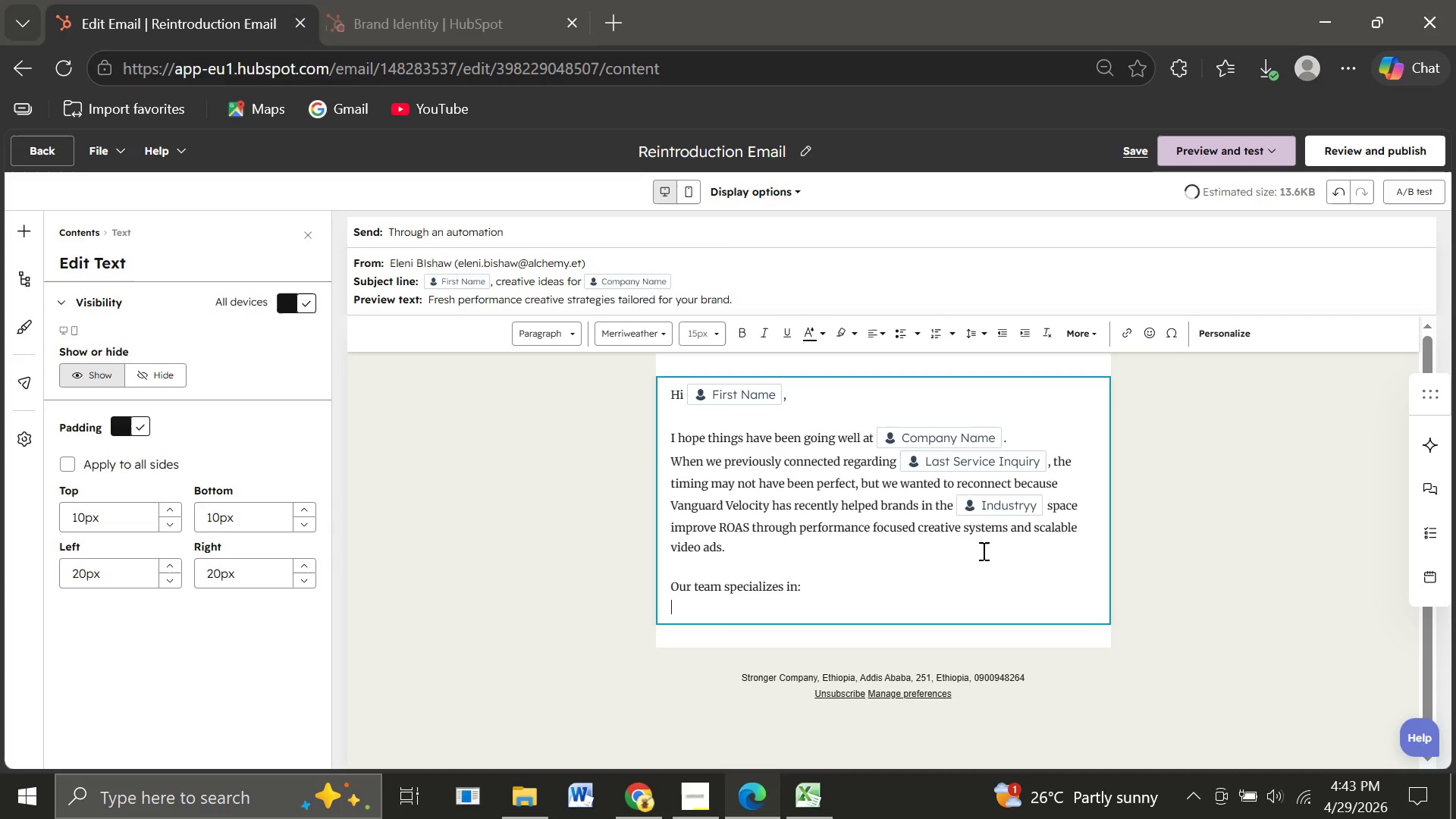 
 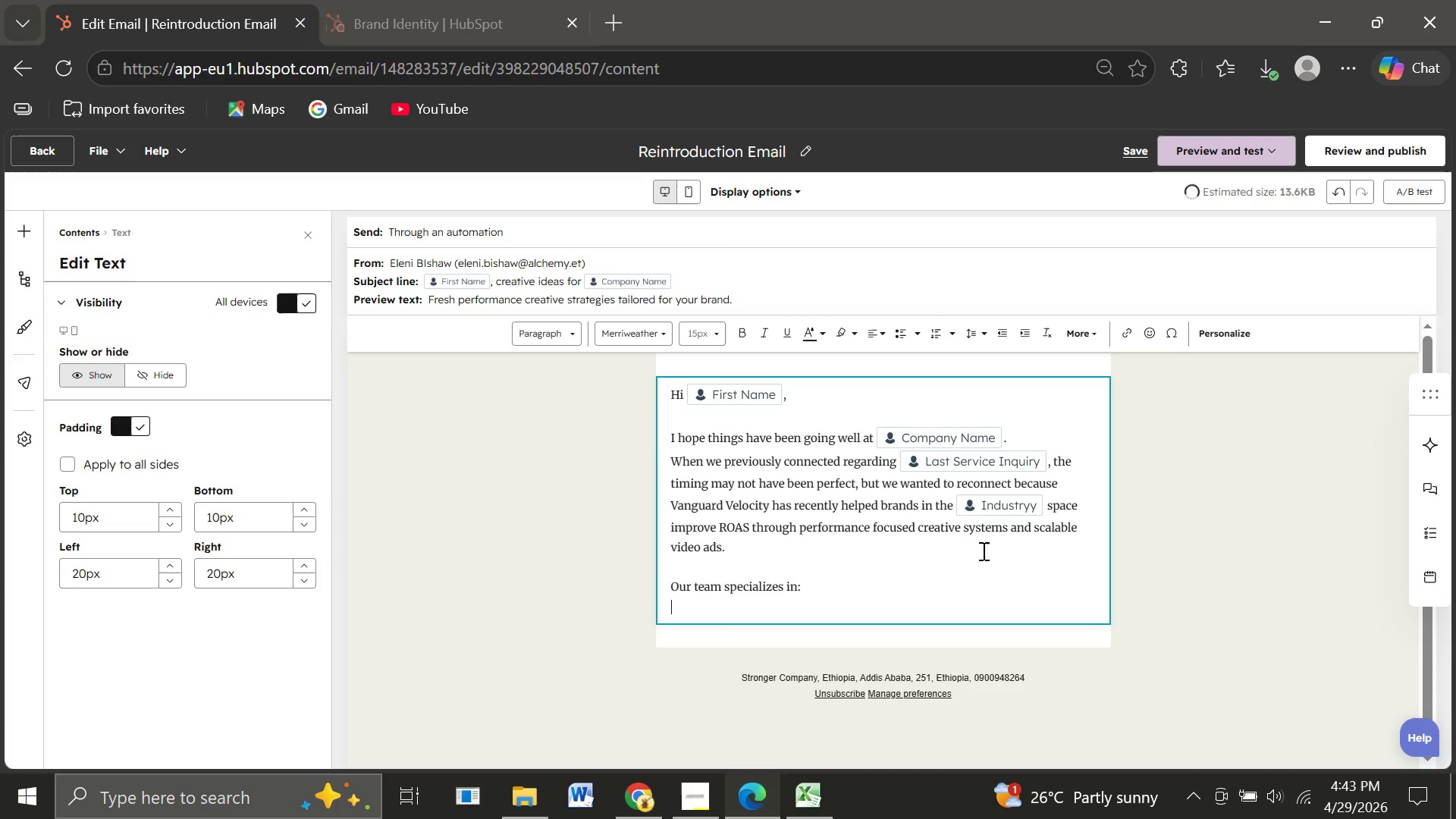 
key(Enter)
 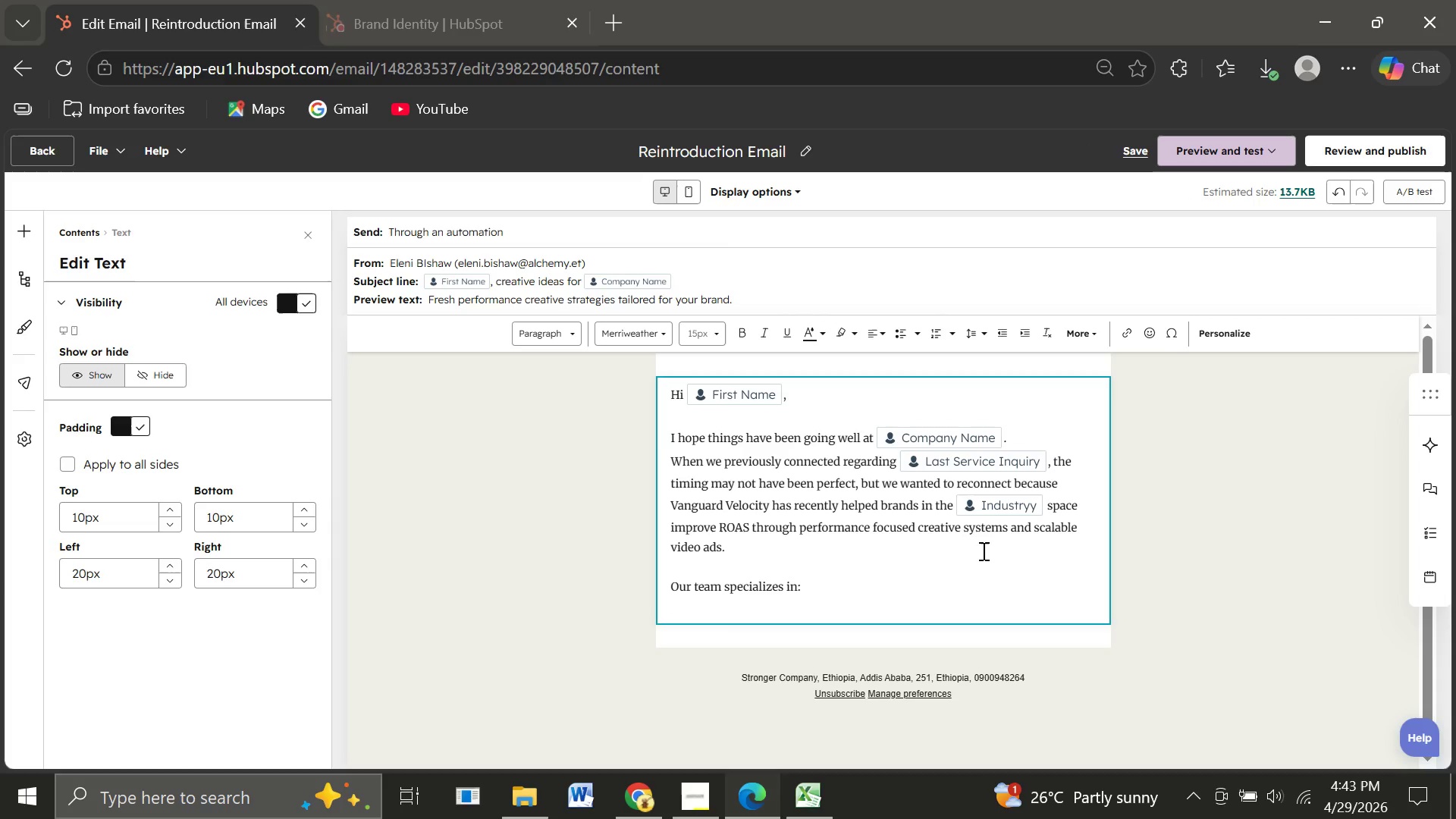 
type(UGC video campaigns)
 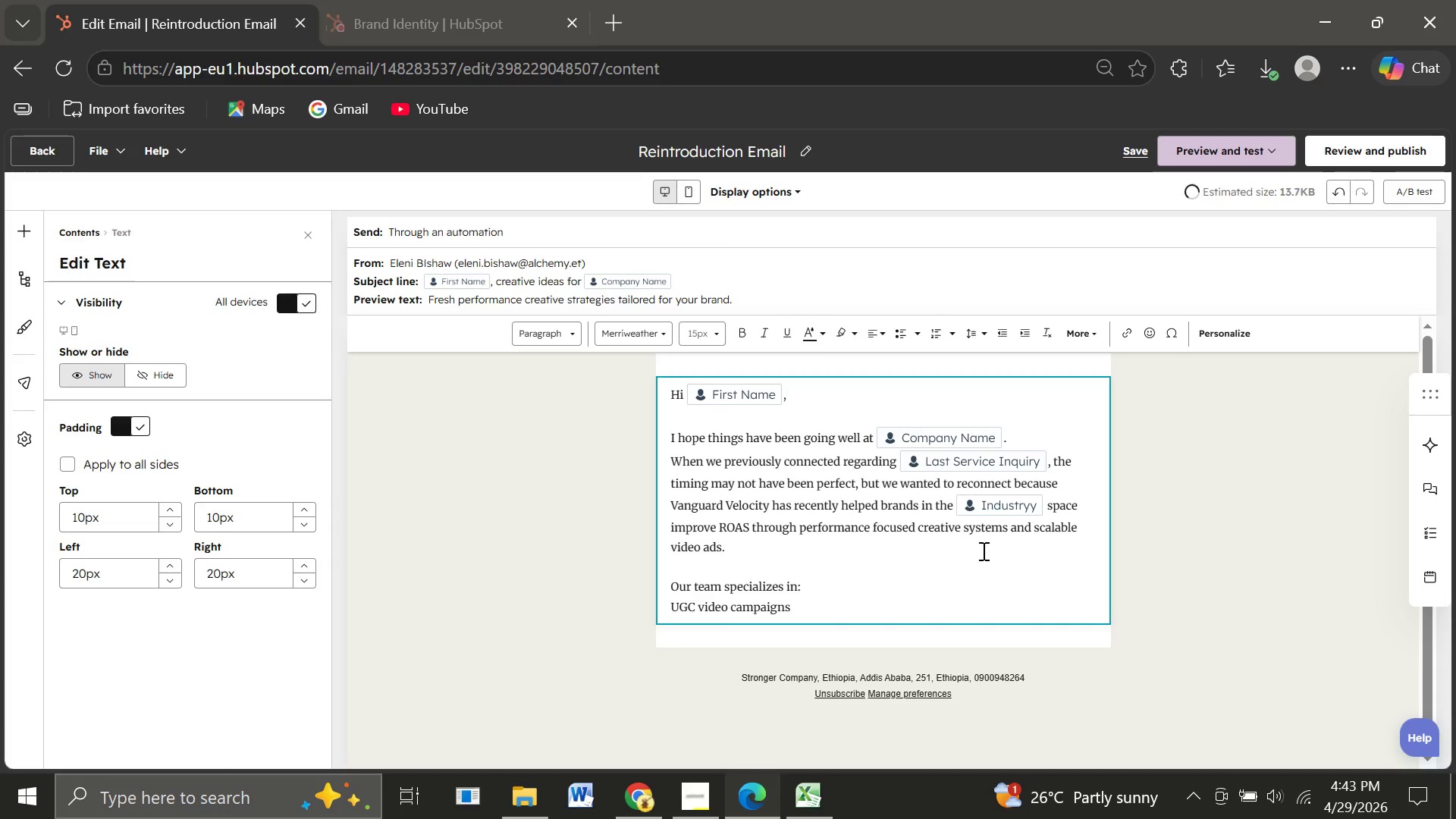 
key(Enter)
 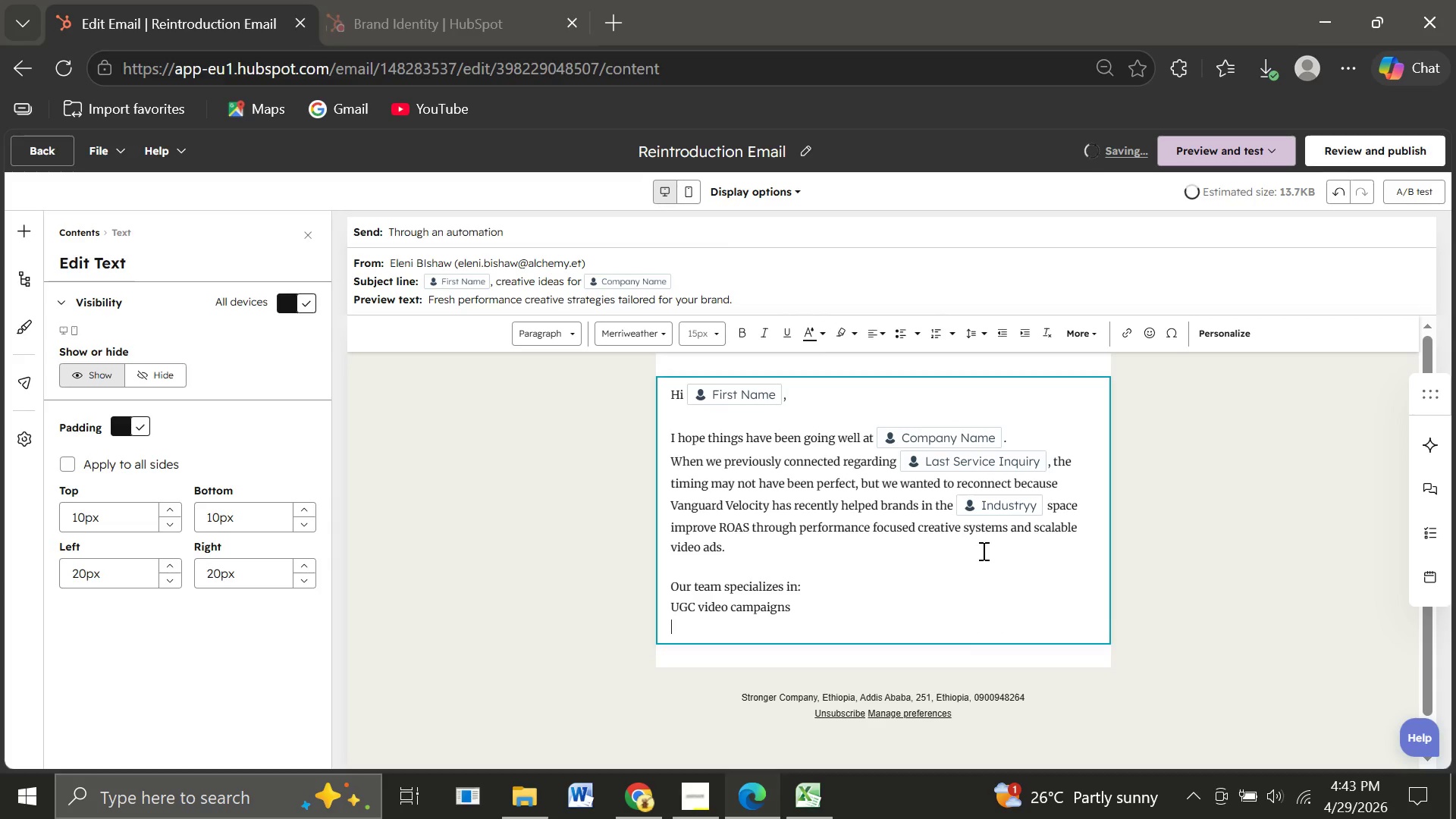 
type(Motivation)
 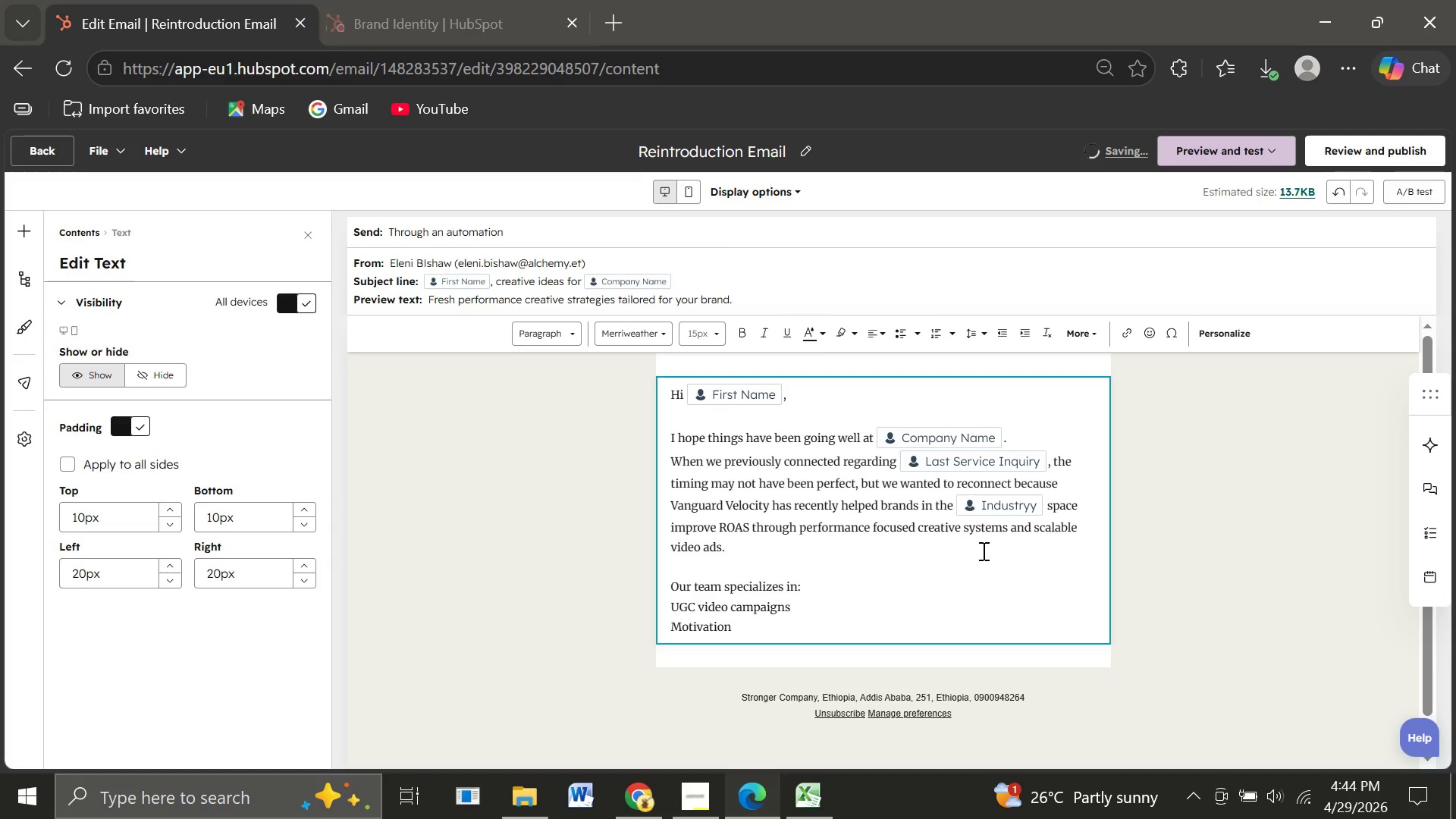 
wait(6.64)
 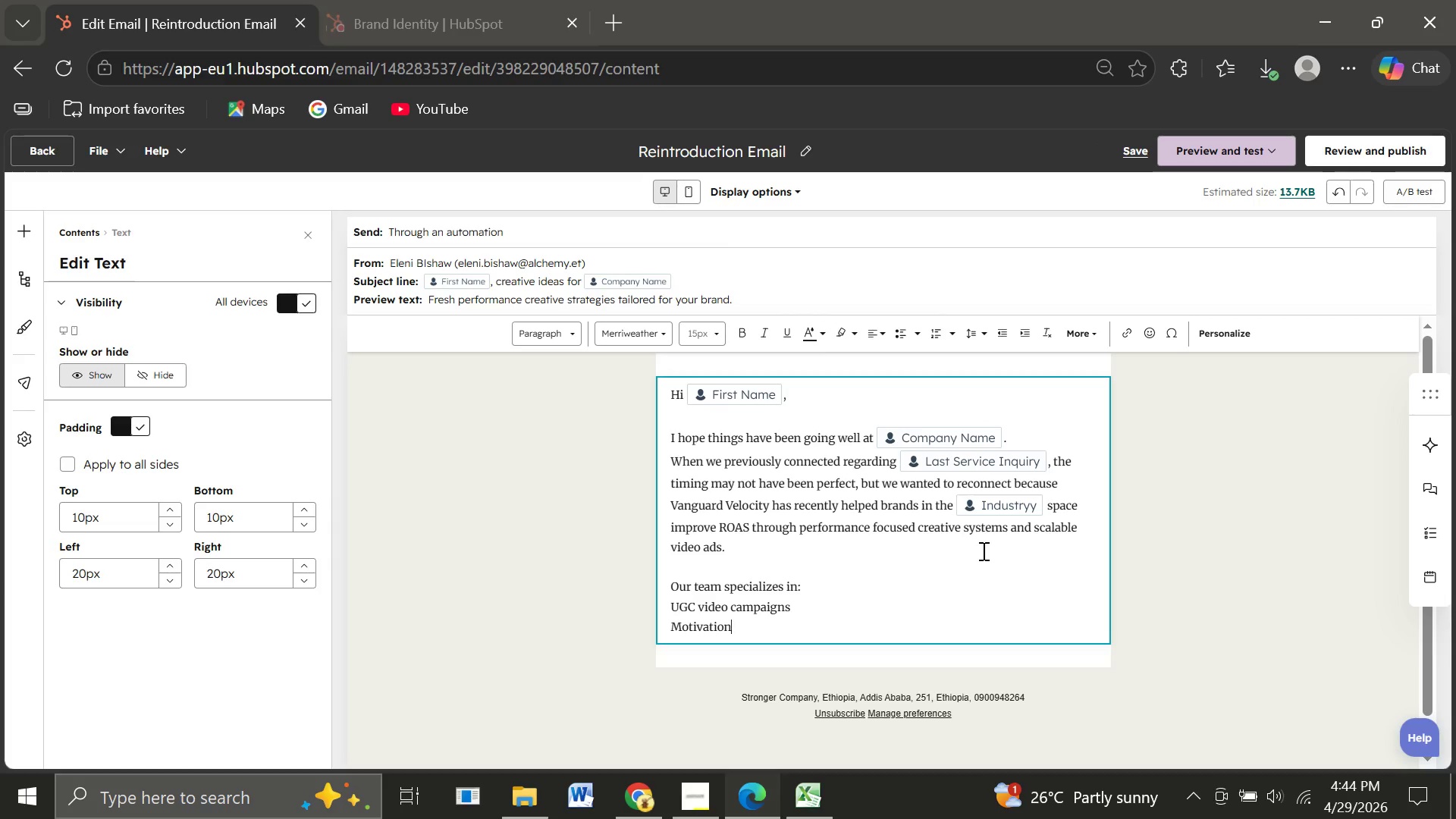 
key(Backspace)
key(Backspace)
key(Backspace)
key(Backspace)
key(Backspace)
key(Backspace)
key(Backspace)
key(Backspace)
type(tion graphics for paid social)
 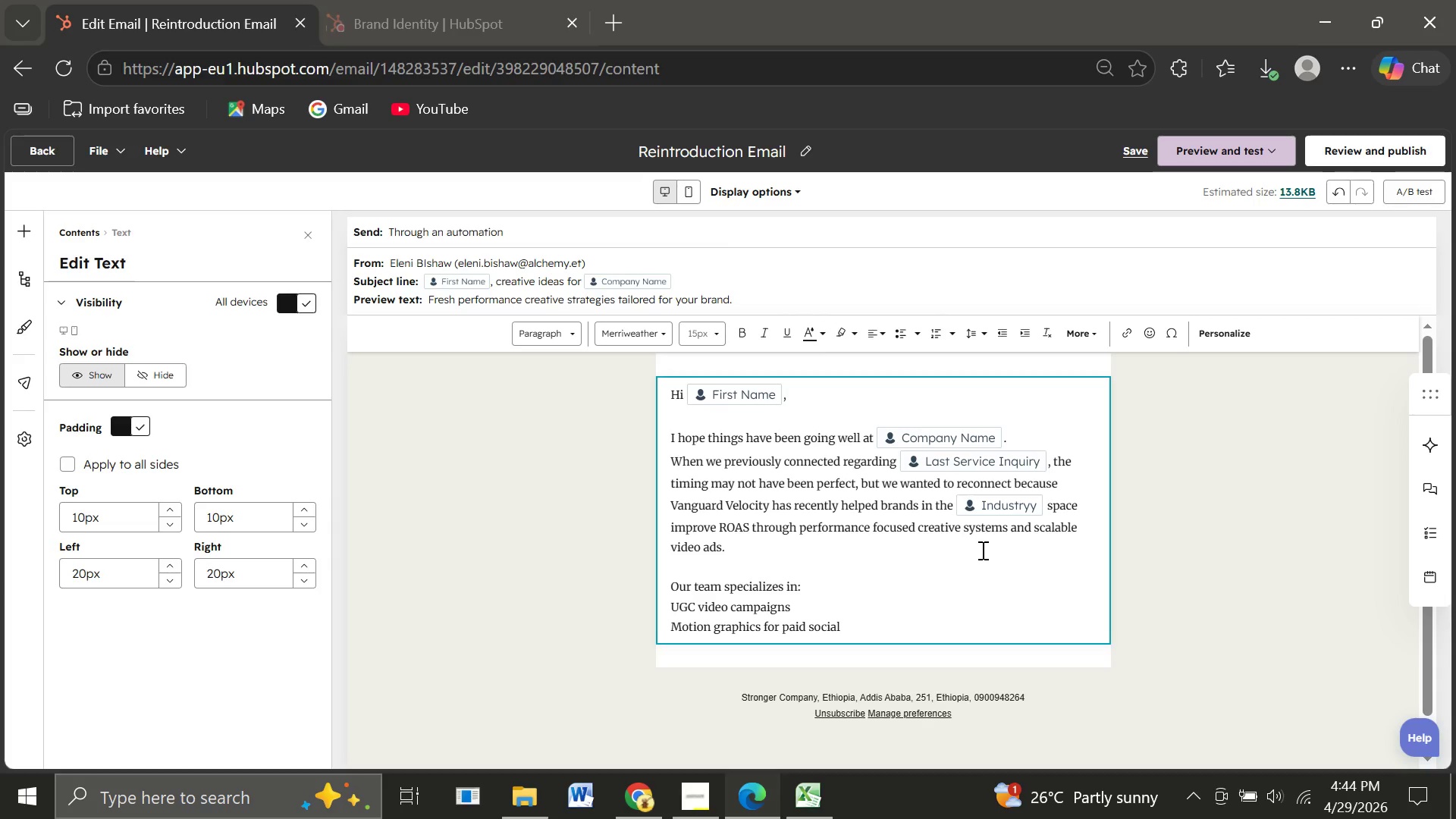 
key(Enter)
 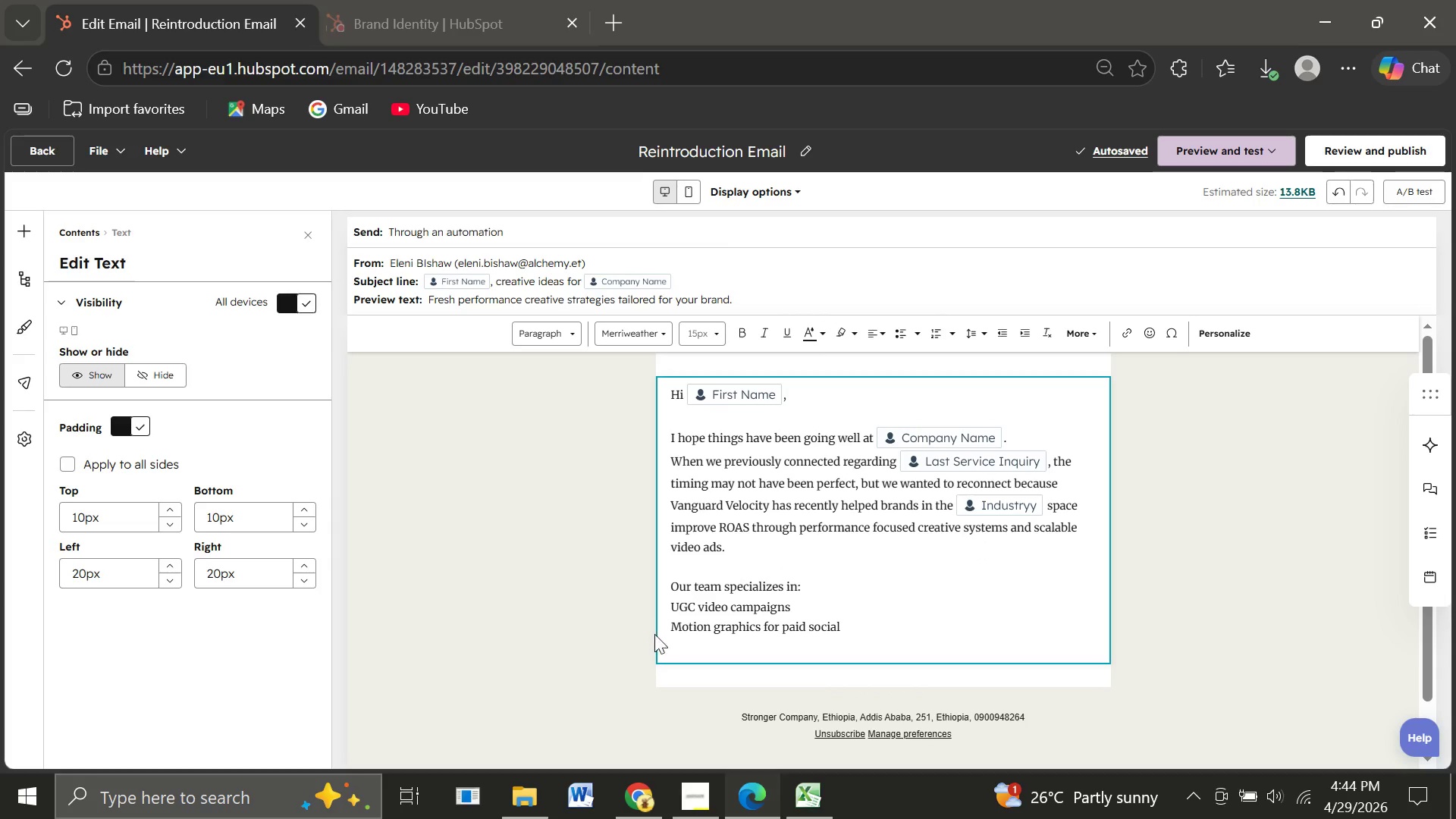 
wait(6.34)
 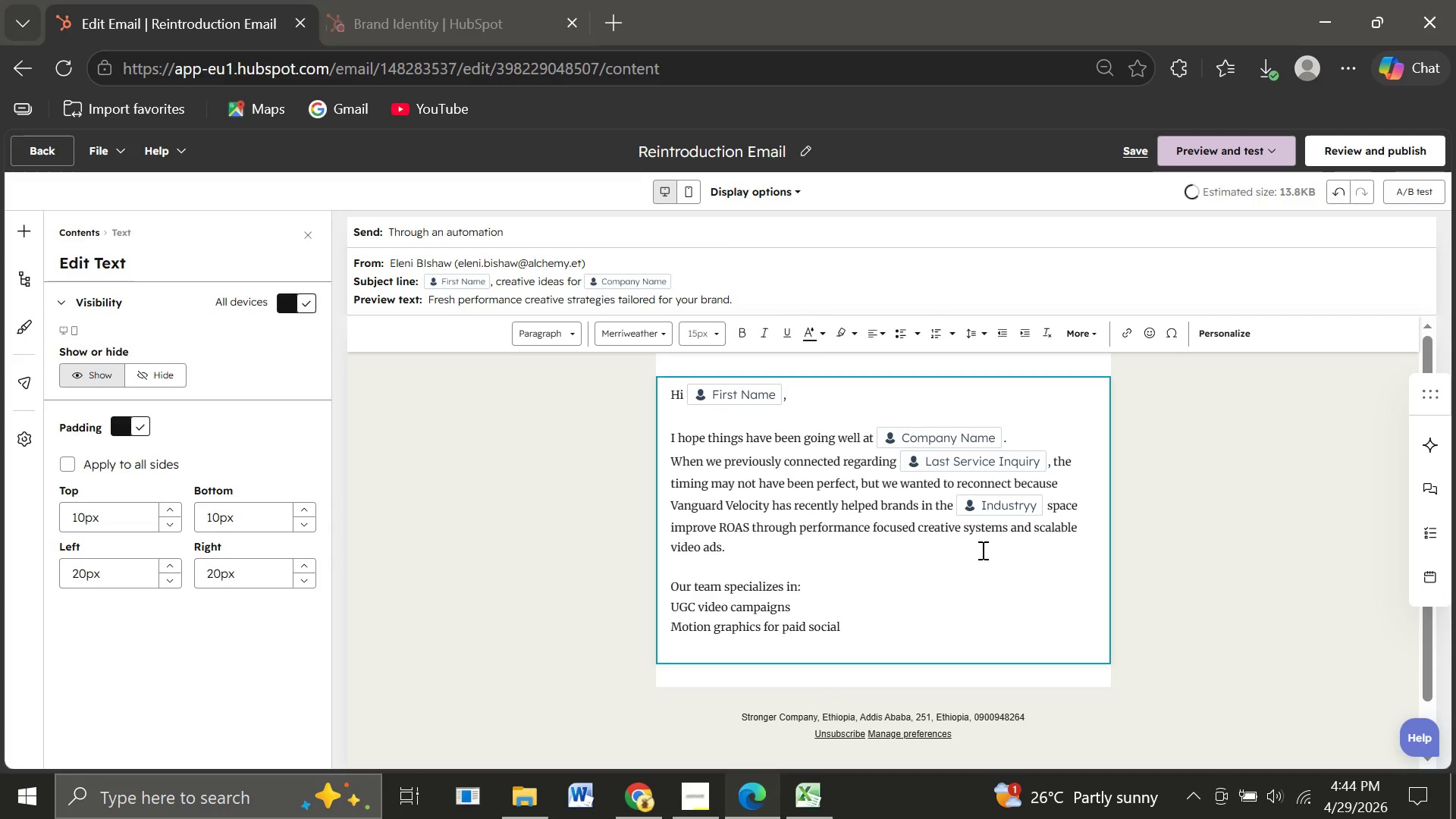 
left_click_drag(start_coordinate=[668, 604], to_coordinate=[851, 629])
 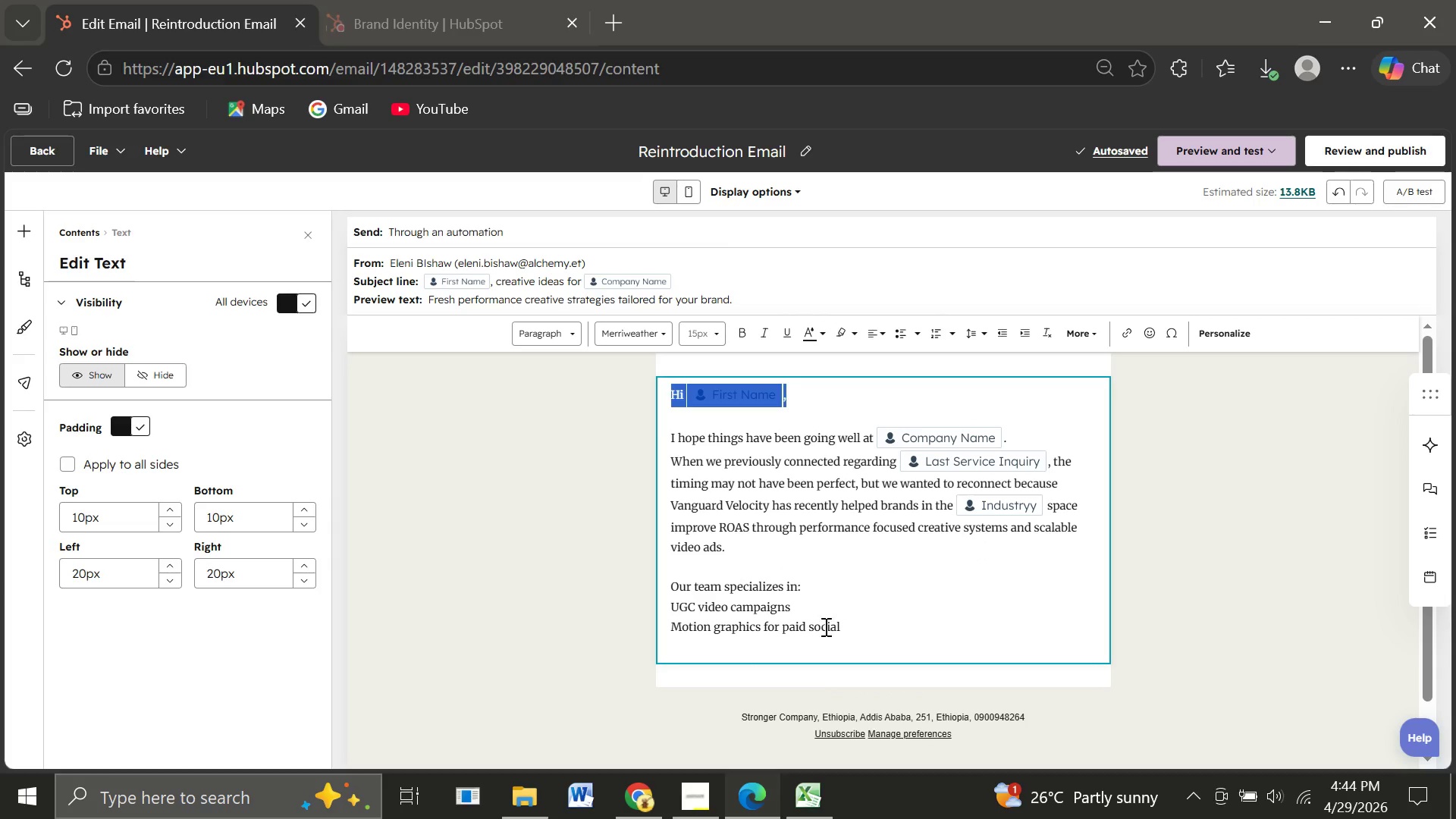 
left_click_drag(start_coordinate=[851, 629], to_coordinate=[777, 626])
 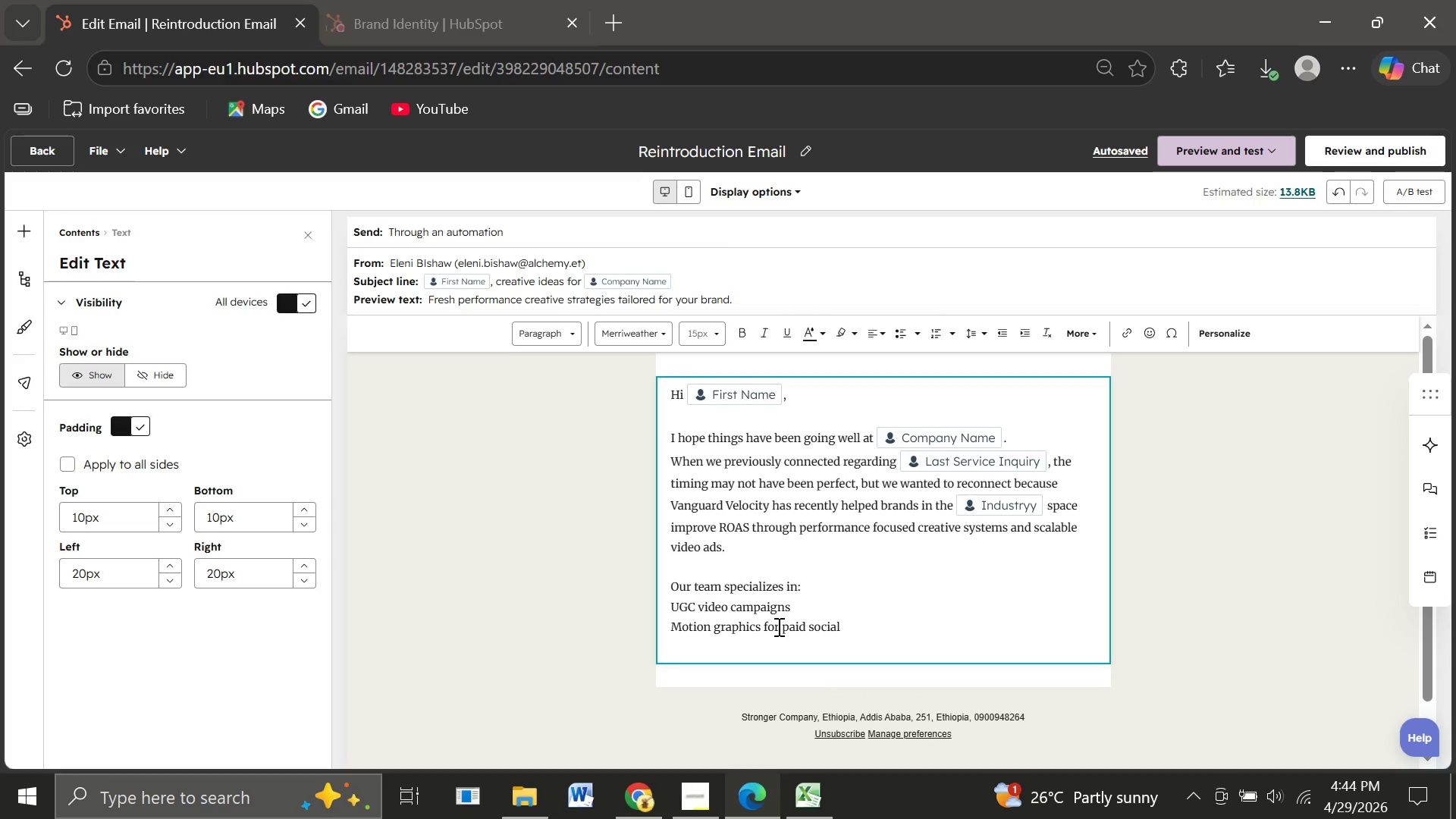 
left_click([777, 626])
 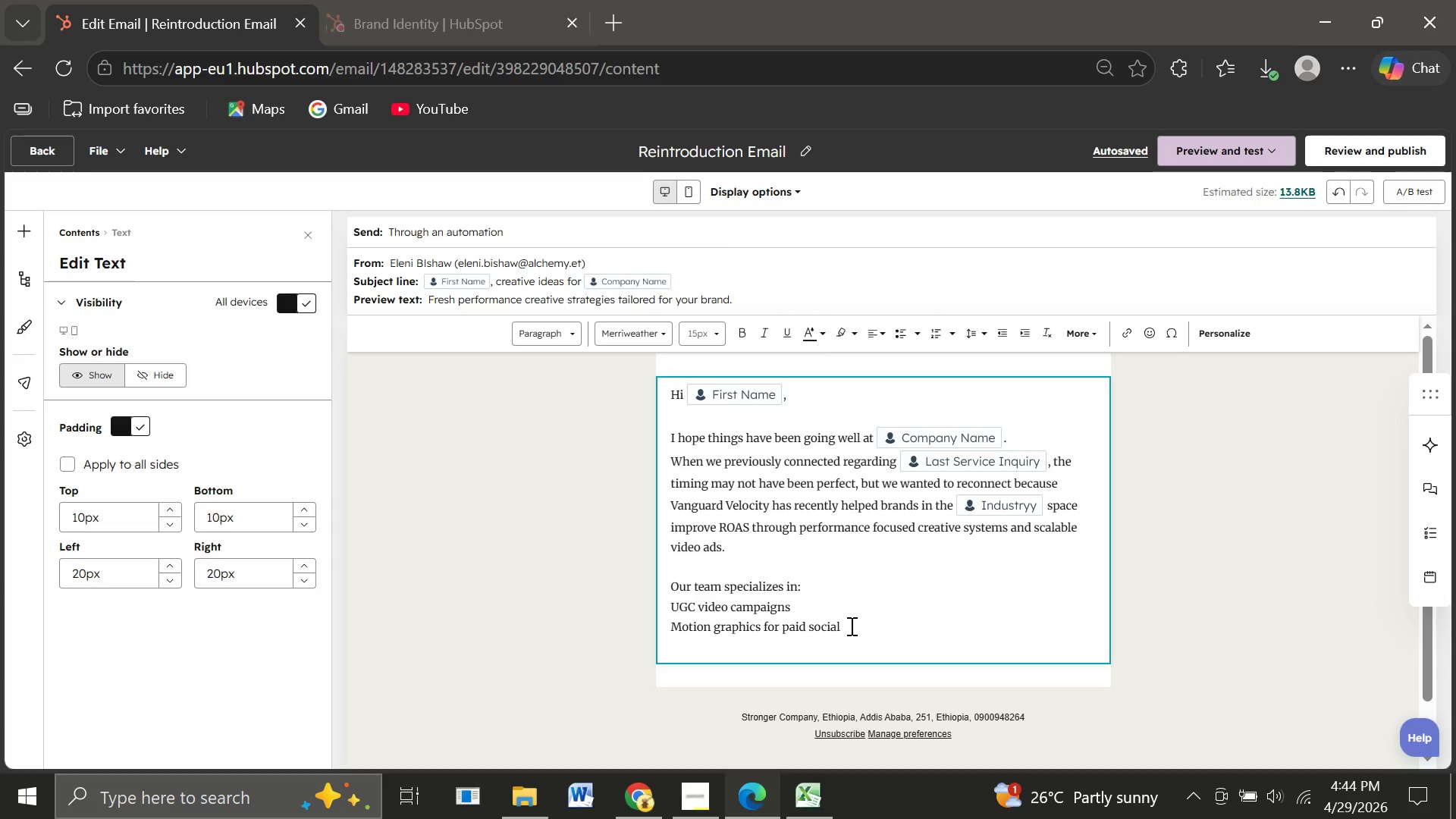 
left_click_drag(start_coordinate=[850, 626], to_coordinate=[669, 609])
 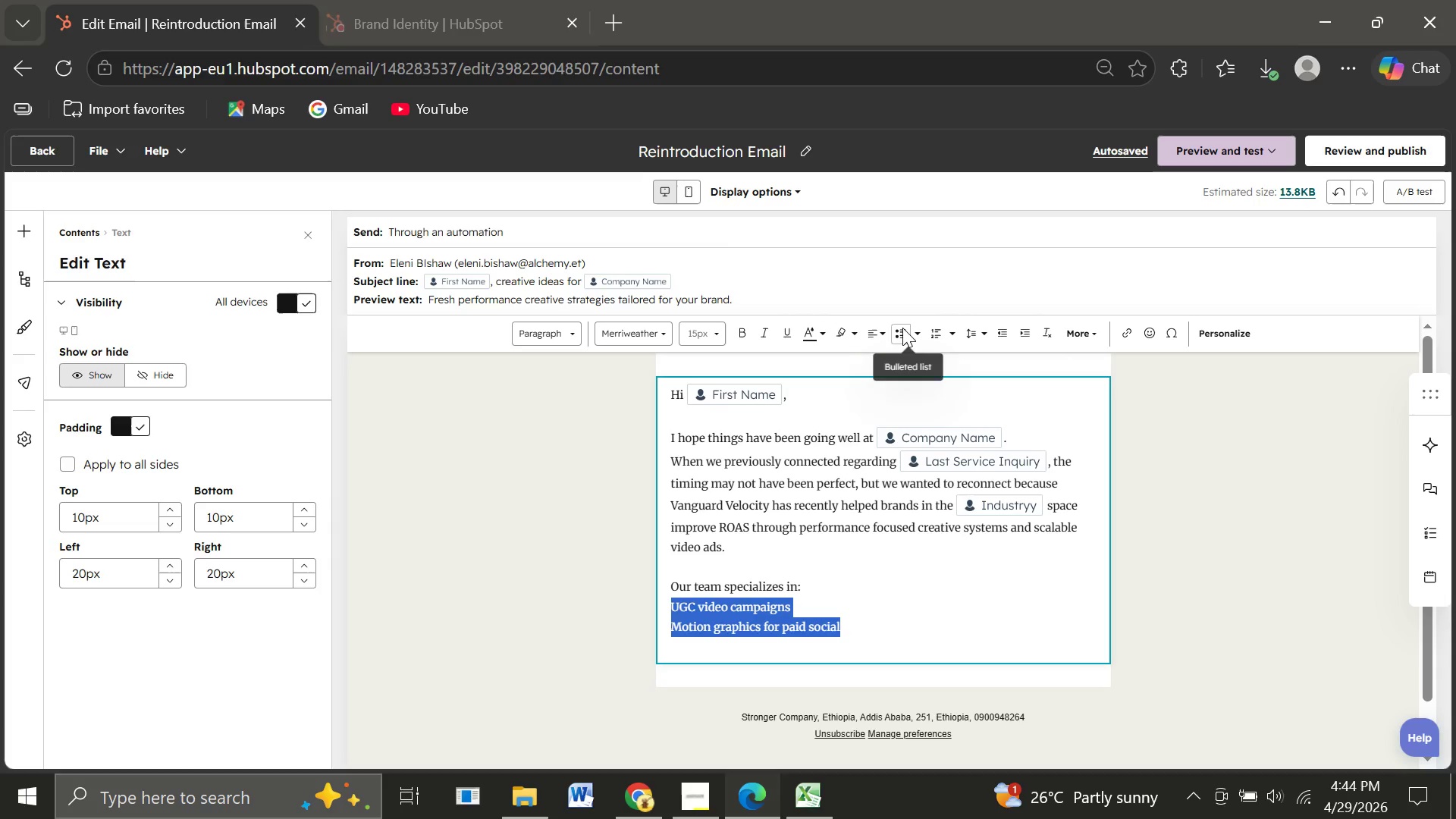 
left_click([902, 328])
 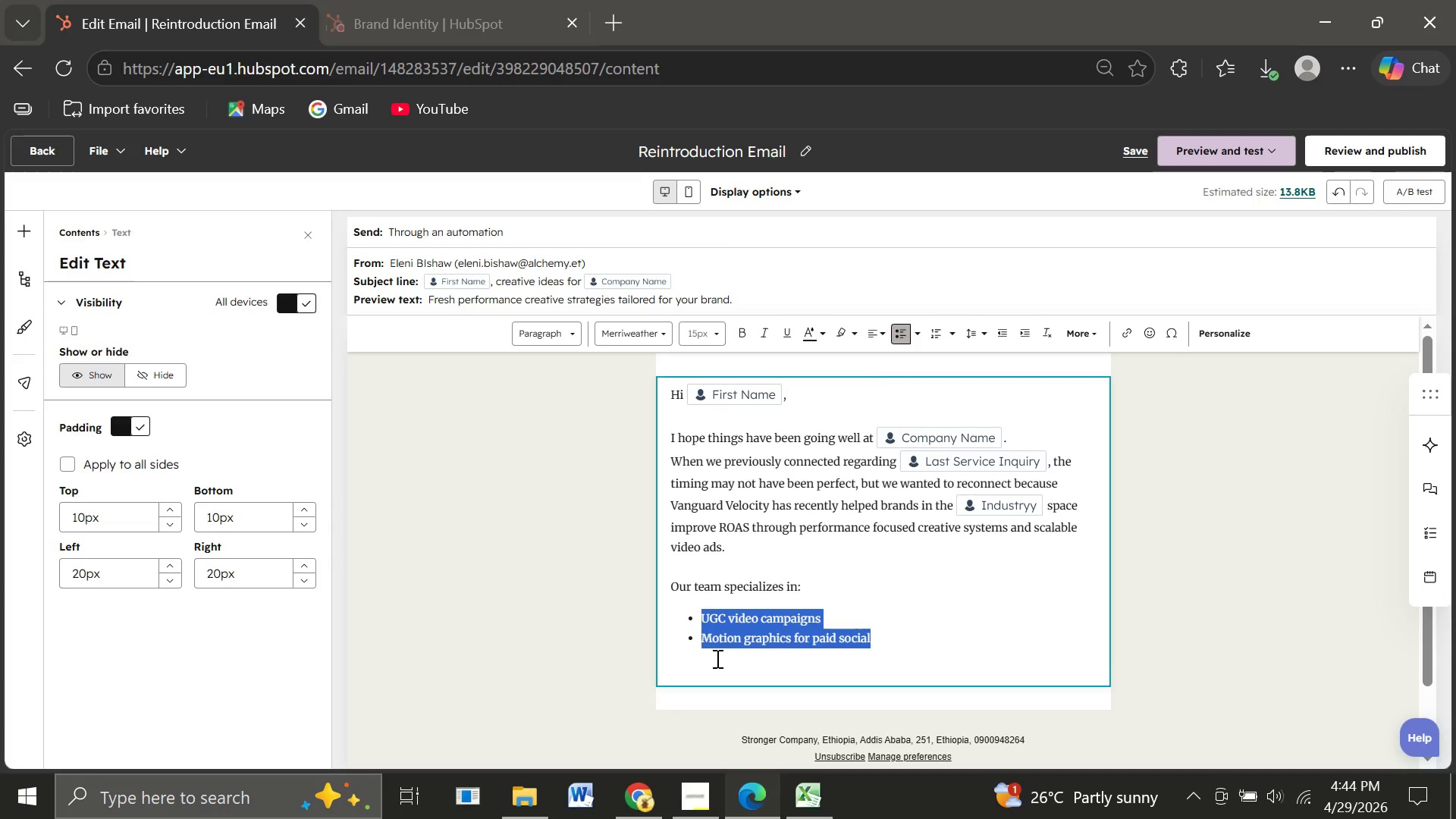 
left_click([716, 658])
 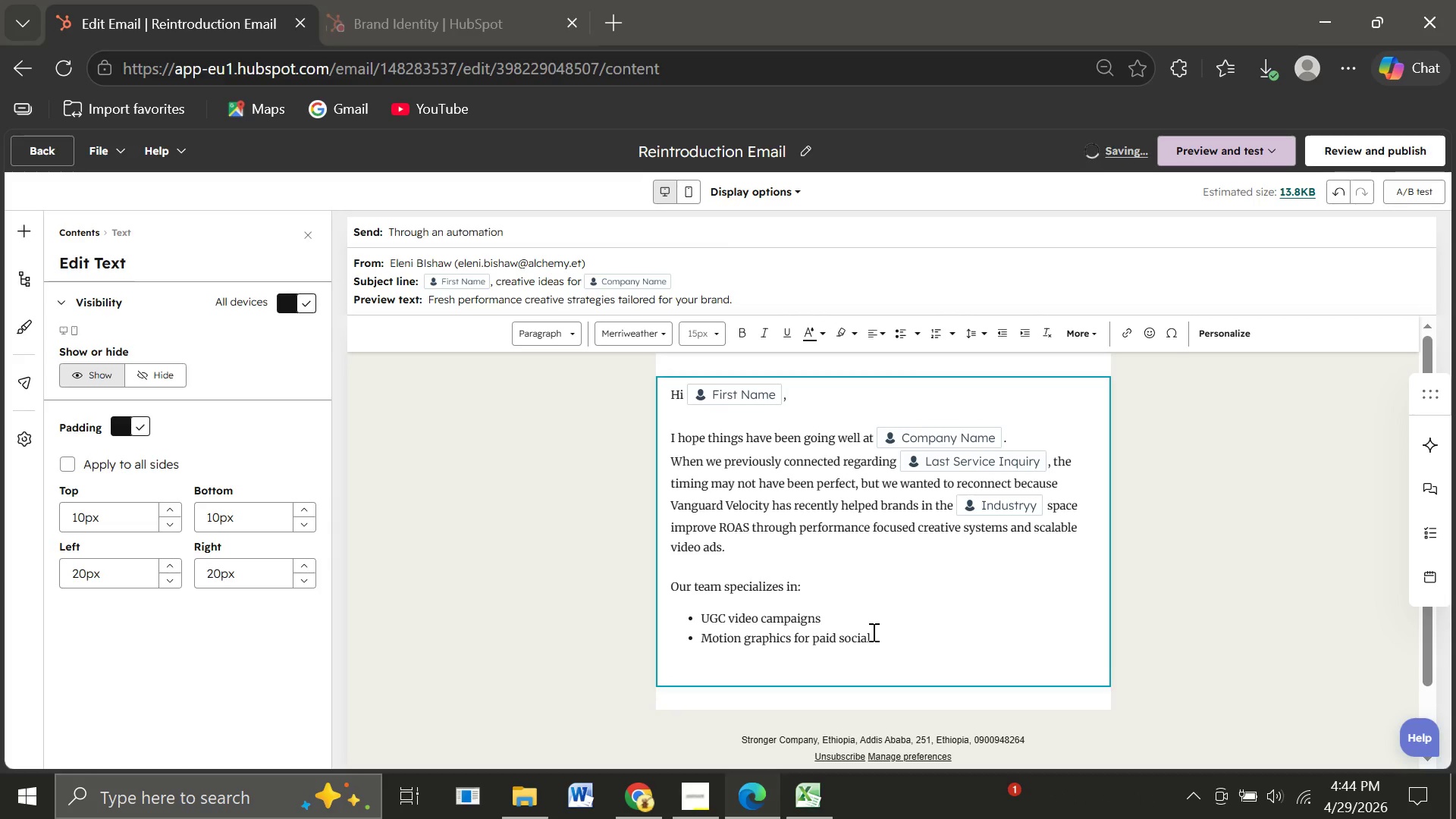 
left_click([872, 632])
 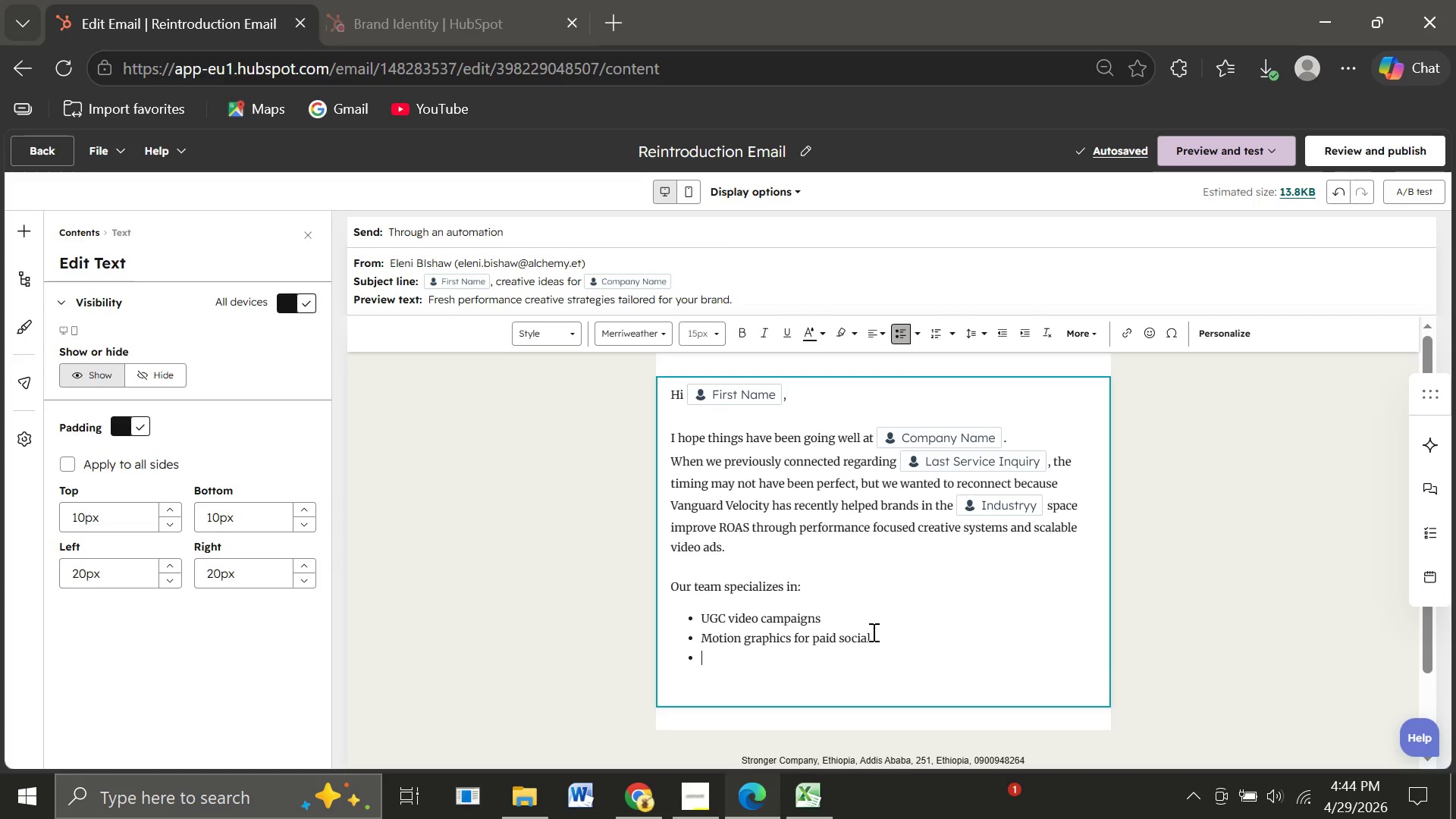 
key(Enter)
 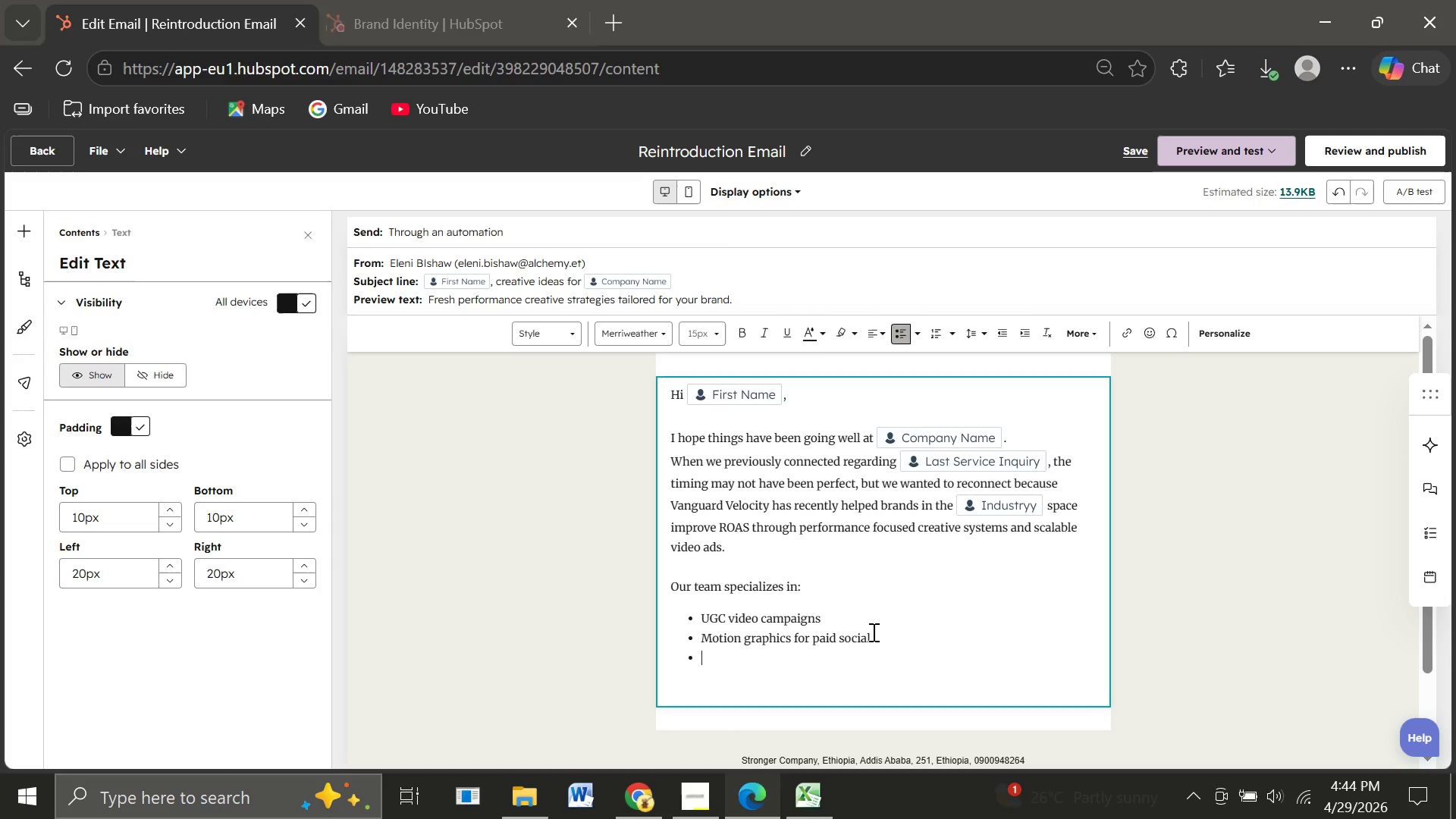 
type(Creative testing systems)
 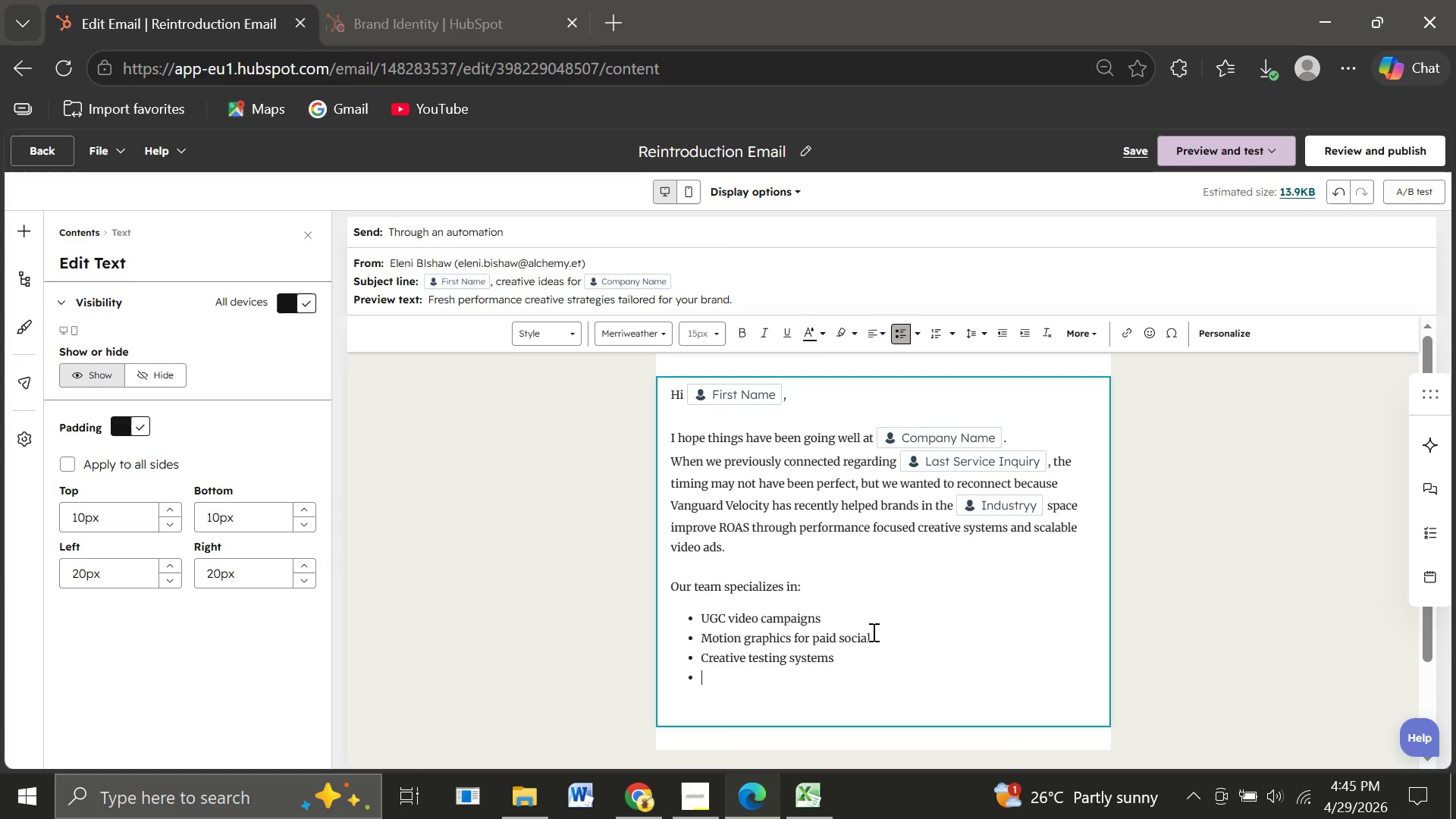 
key(Enter)
 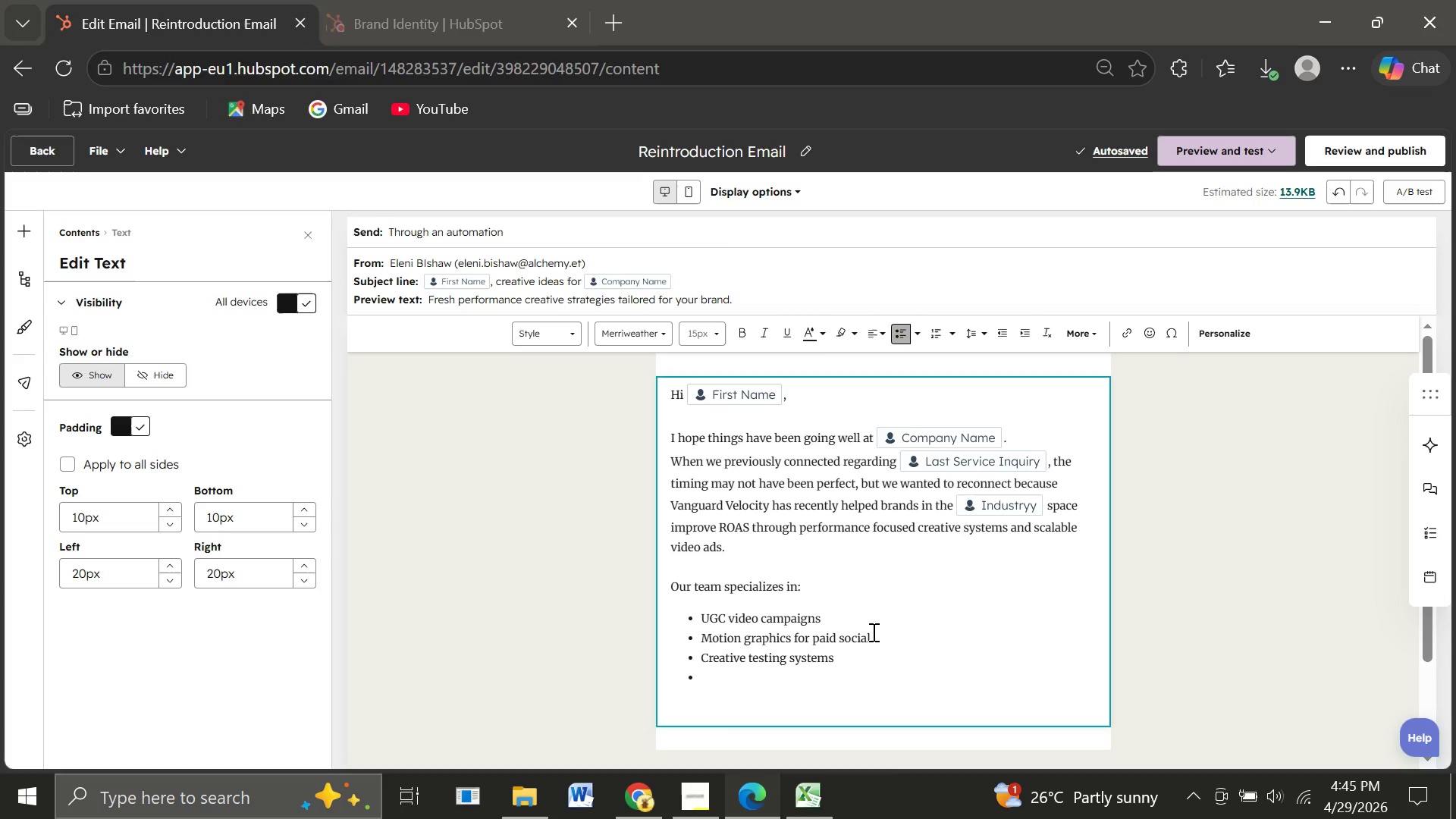 
wait(8.28)
 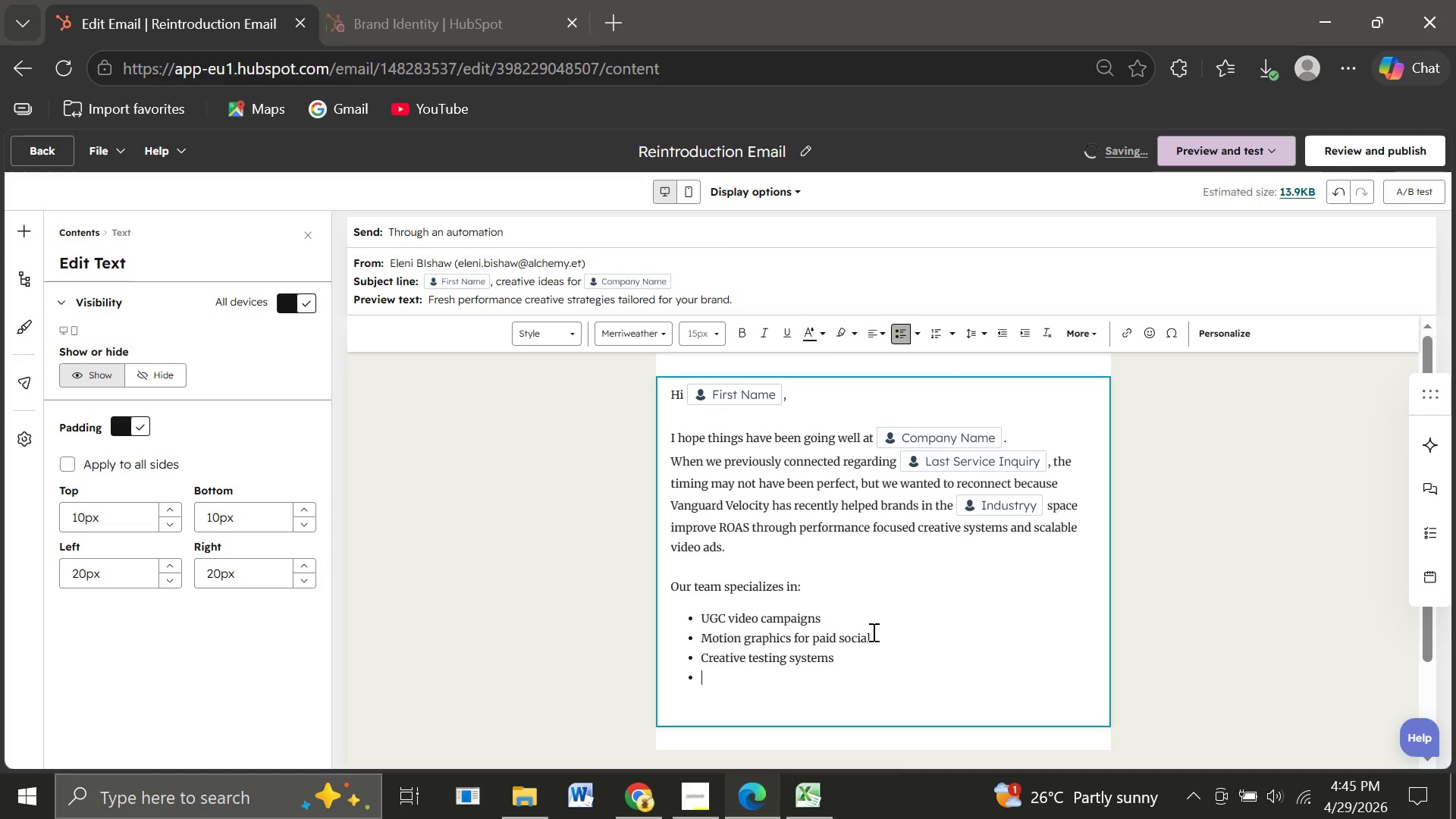 
type(Convers)
 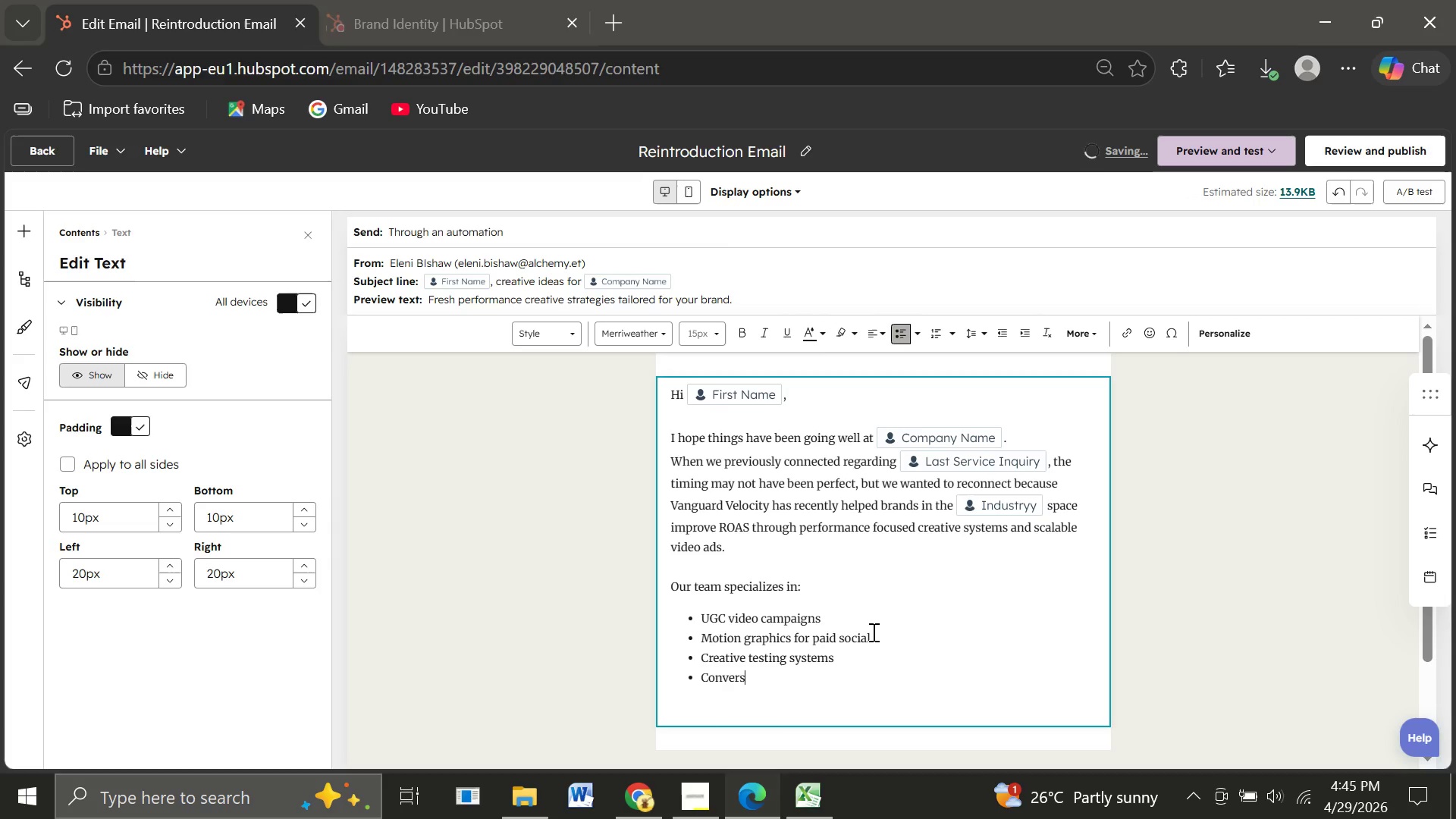 
wait(8.33)
 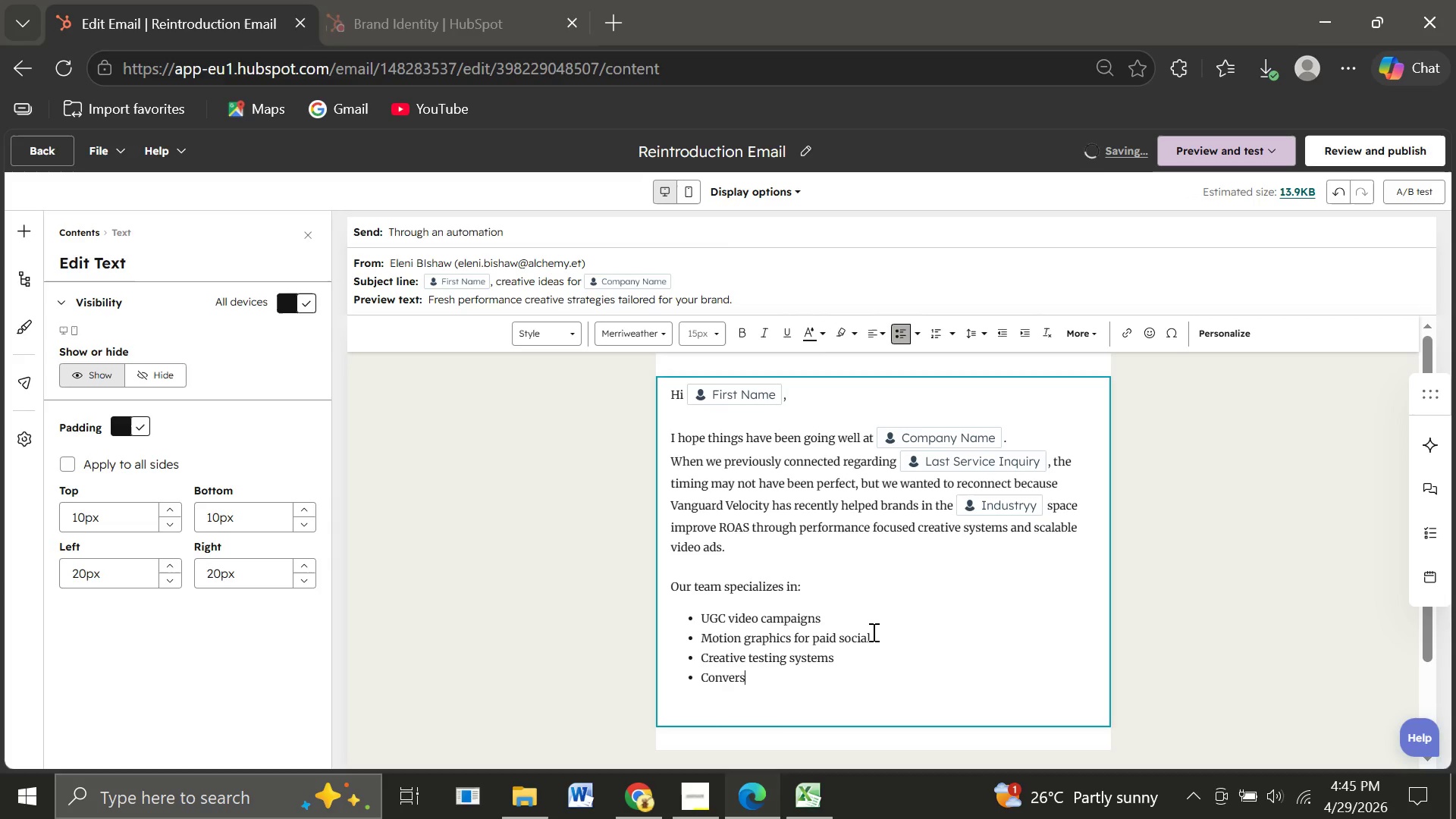 
type(ion focused)
 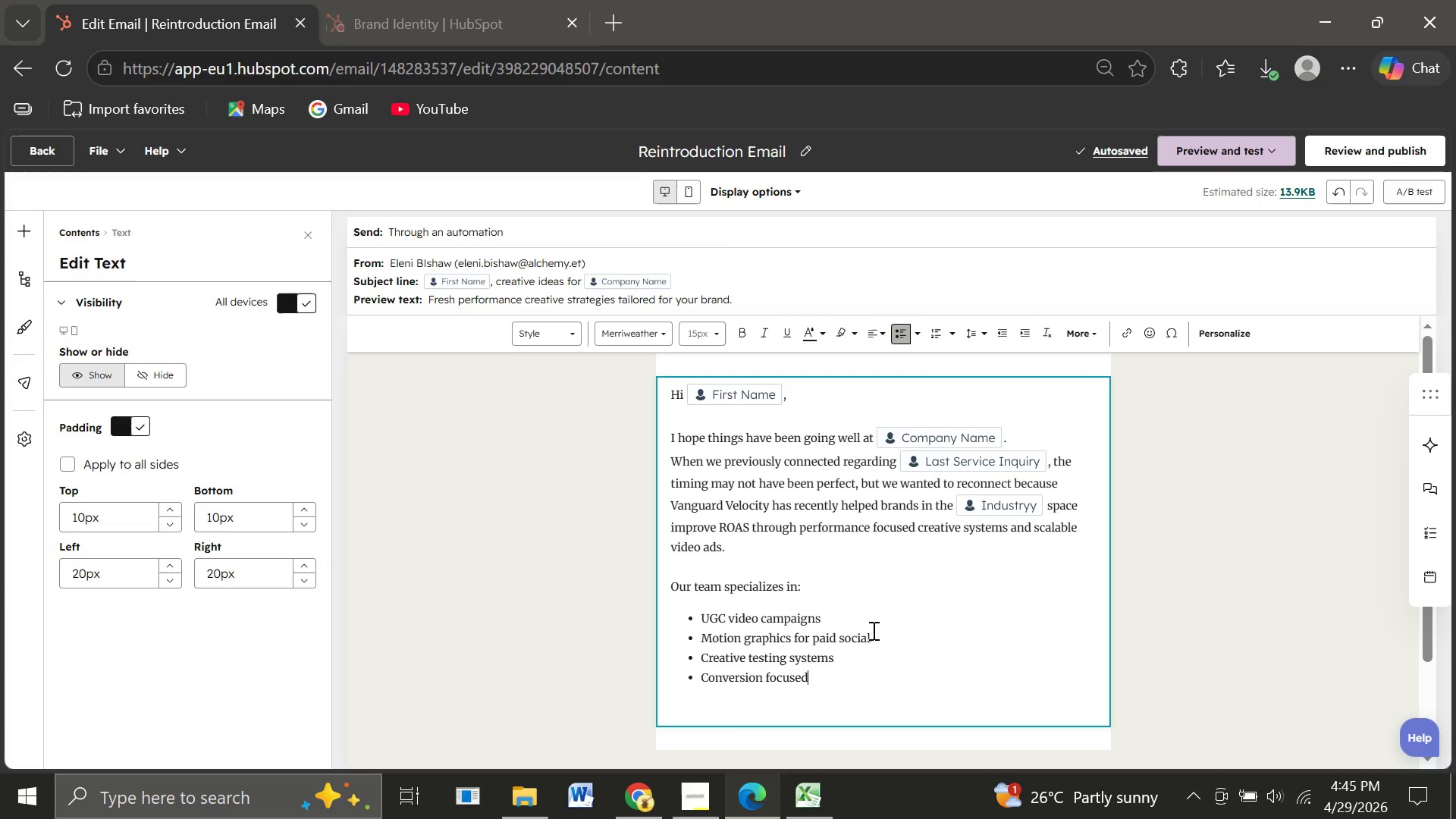 
wait(5.5)
 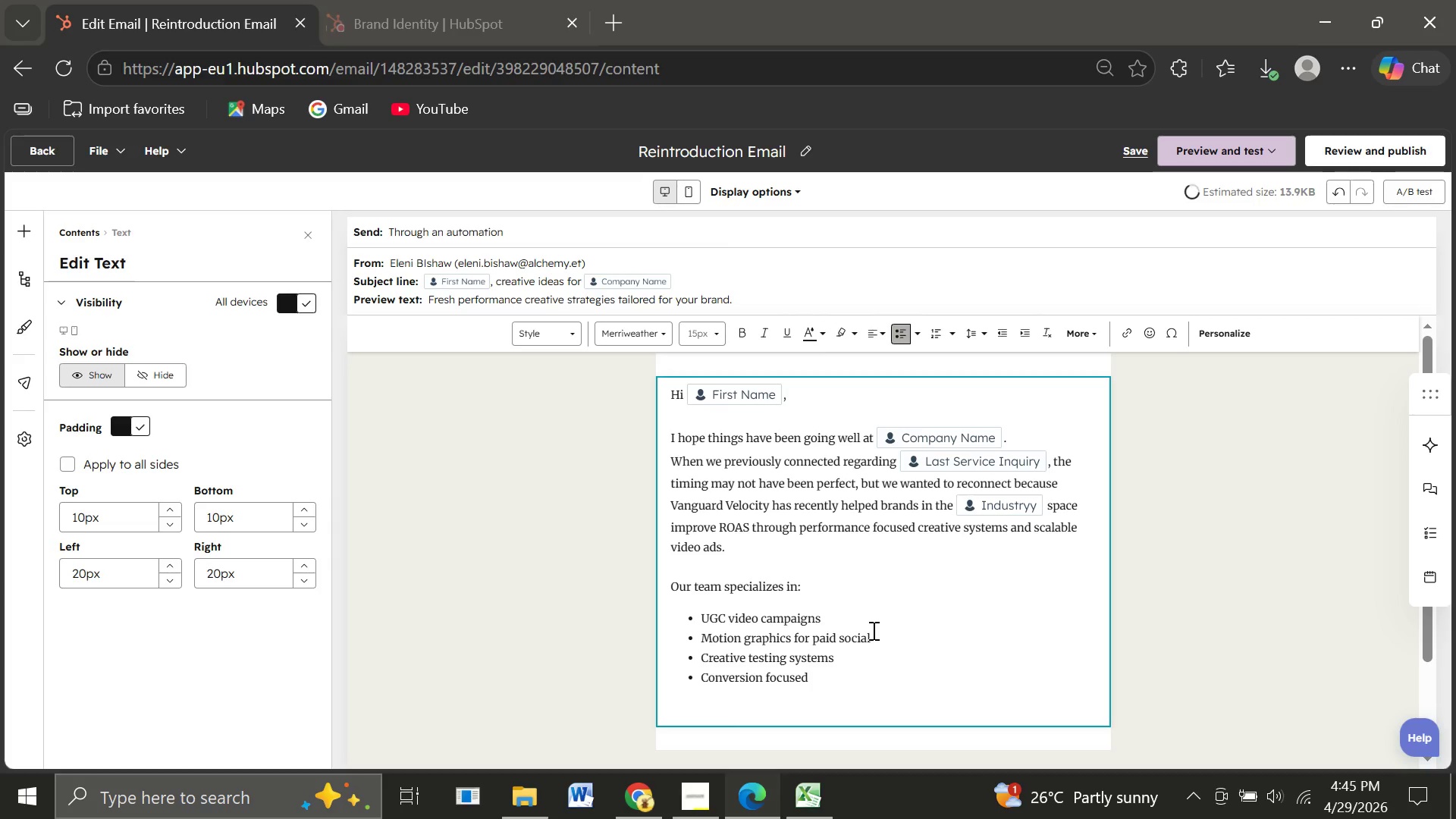 
type( static ads)
 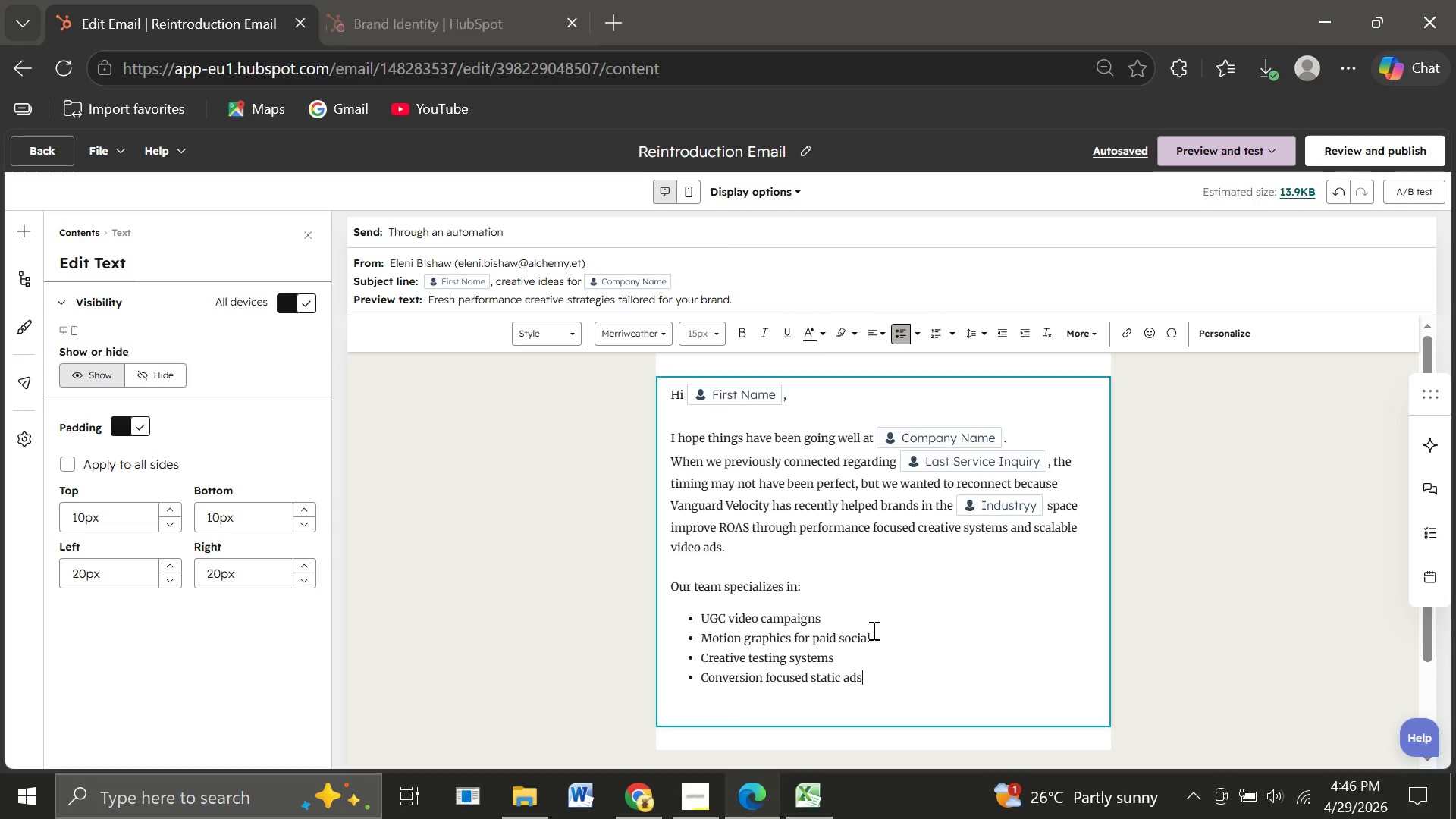 
wait(15.38)
 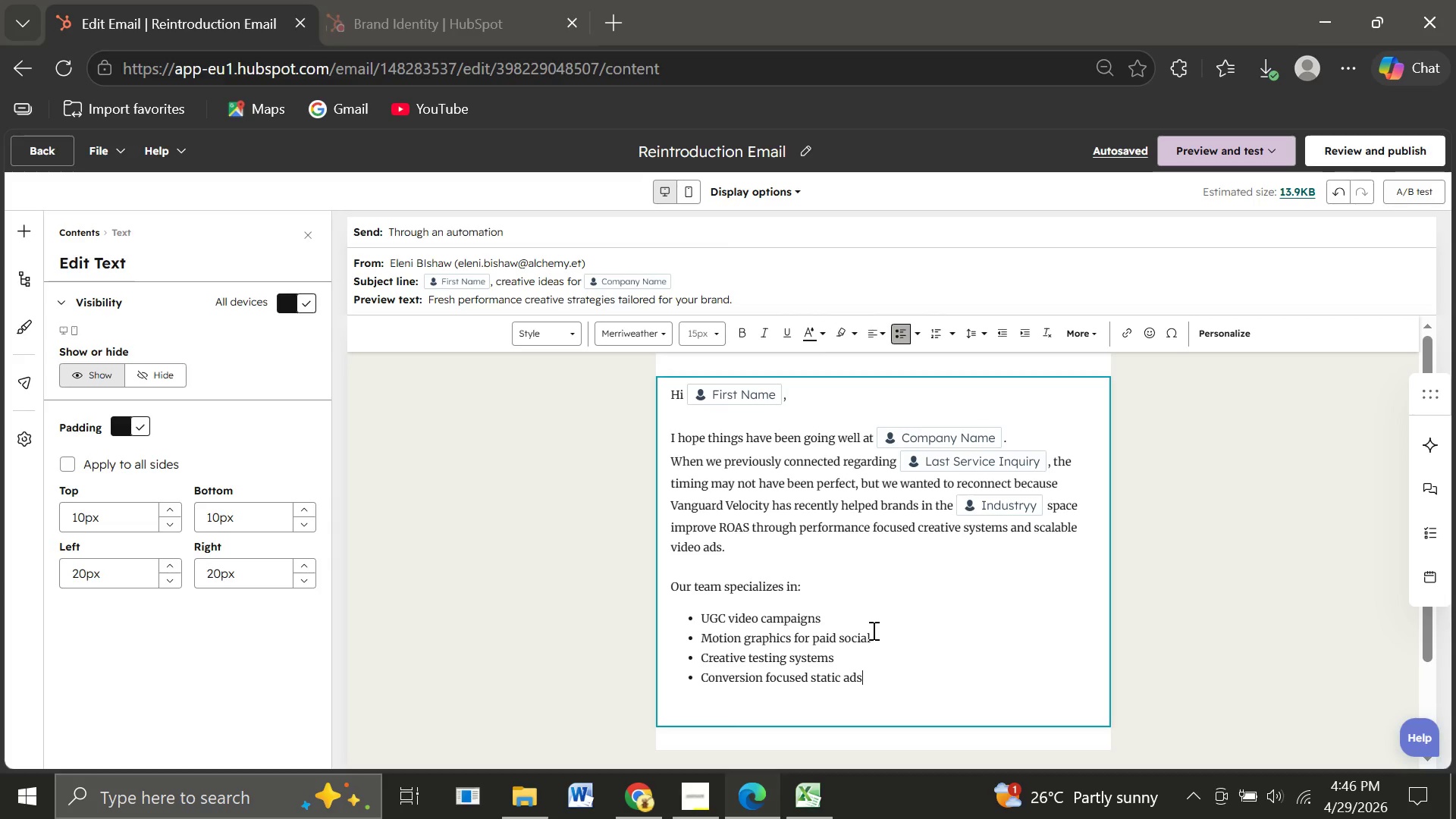 
key(Enter)
 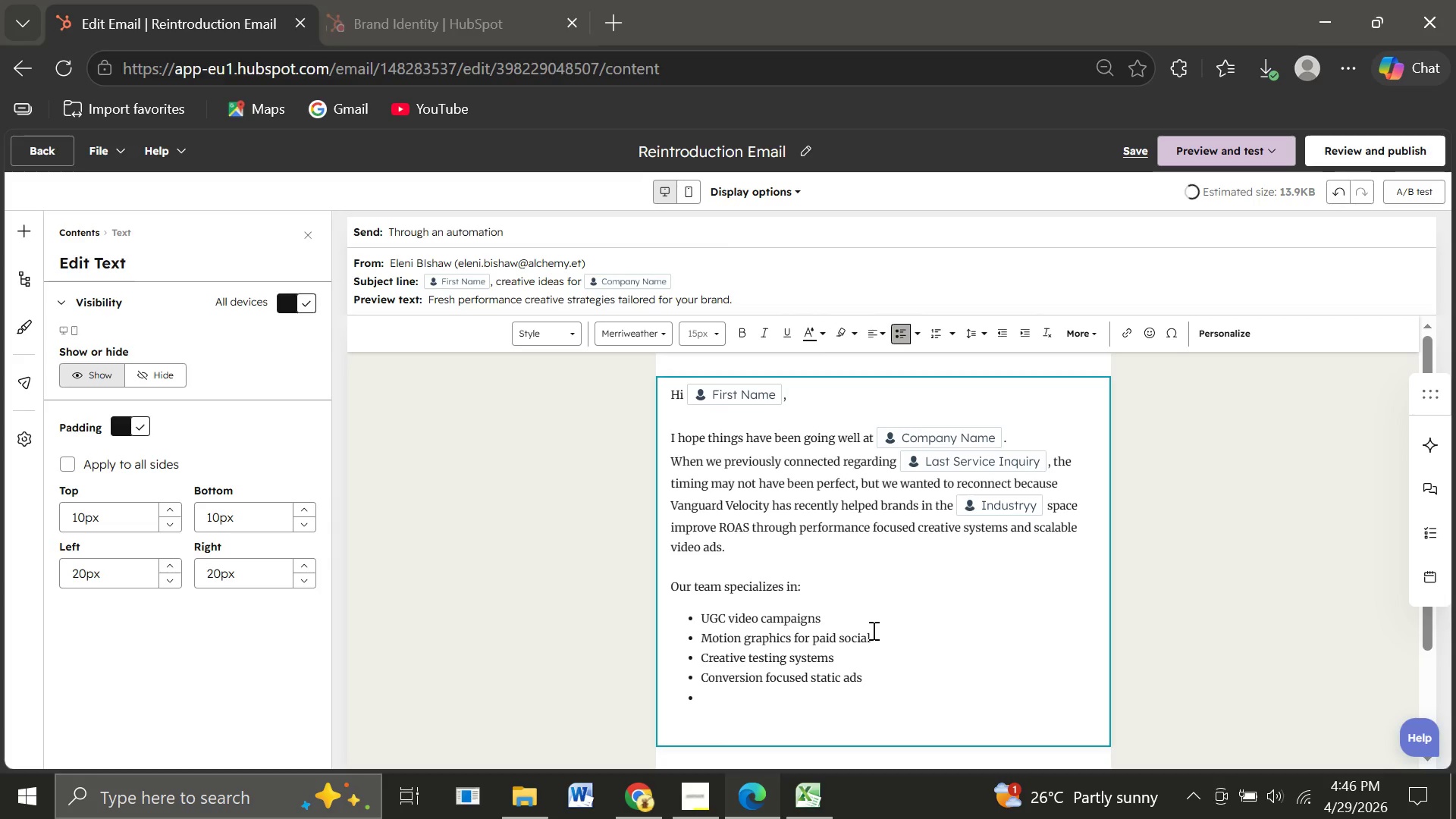 
key(Shift+M)
 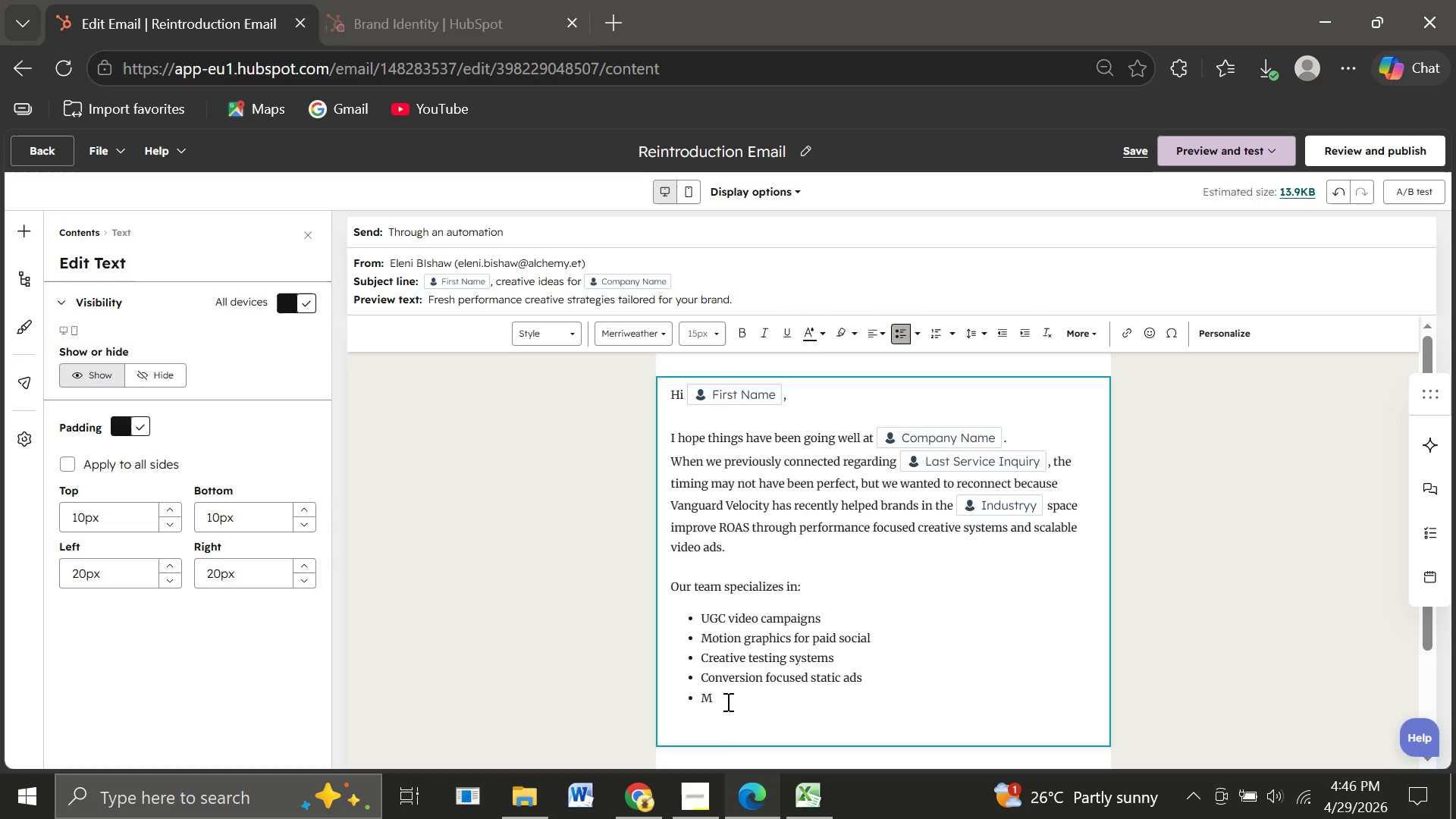 
left_click_drag(start_coordinate=[726, 701], to_coordinate=[634, 716])
 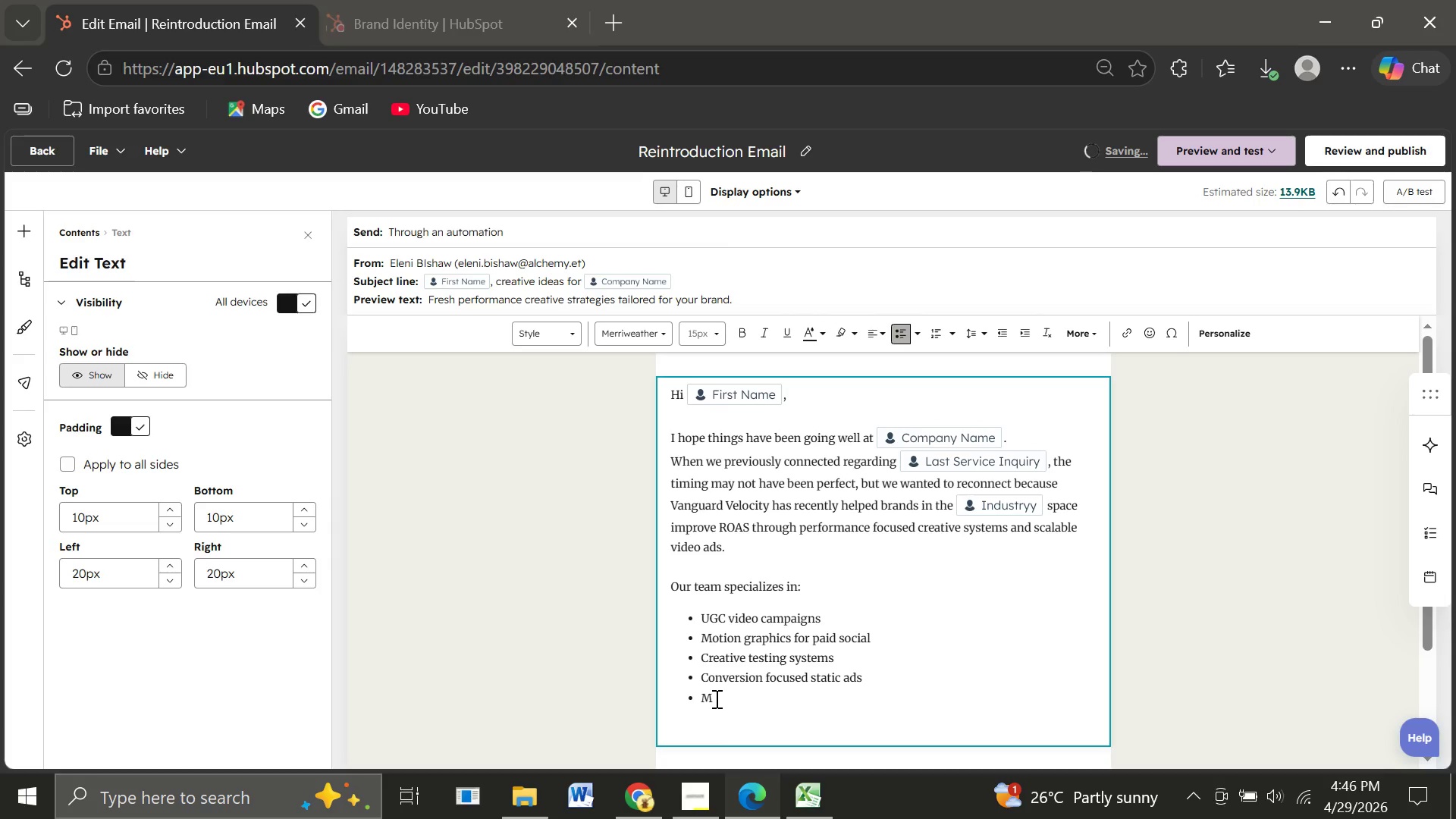 
left_click_drag(start_coordinate=[715, 698], to_coordinate=[682, 700])
 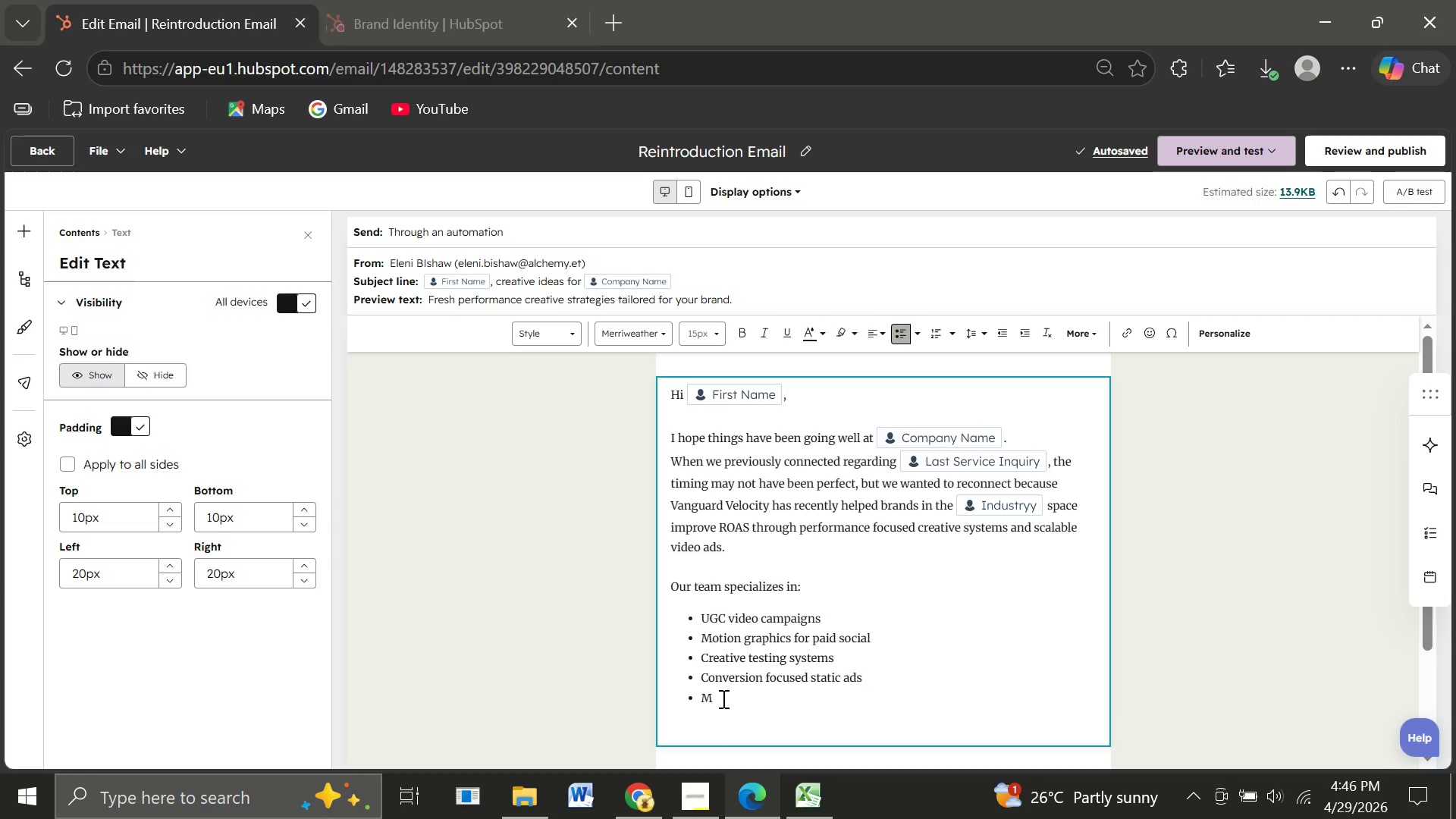 
double_click([722, 698])
 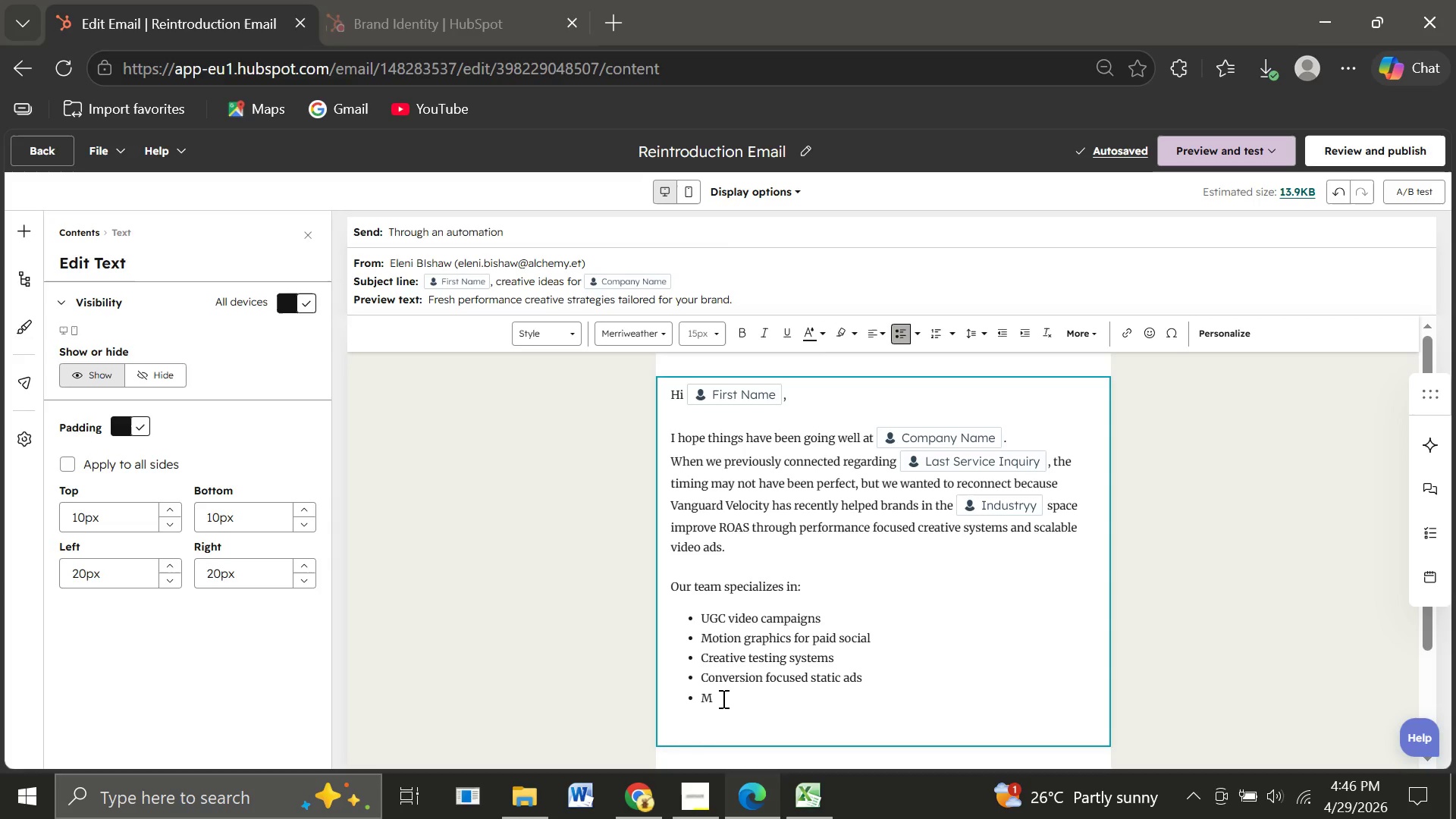 
double_click([722, 698])
 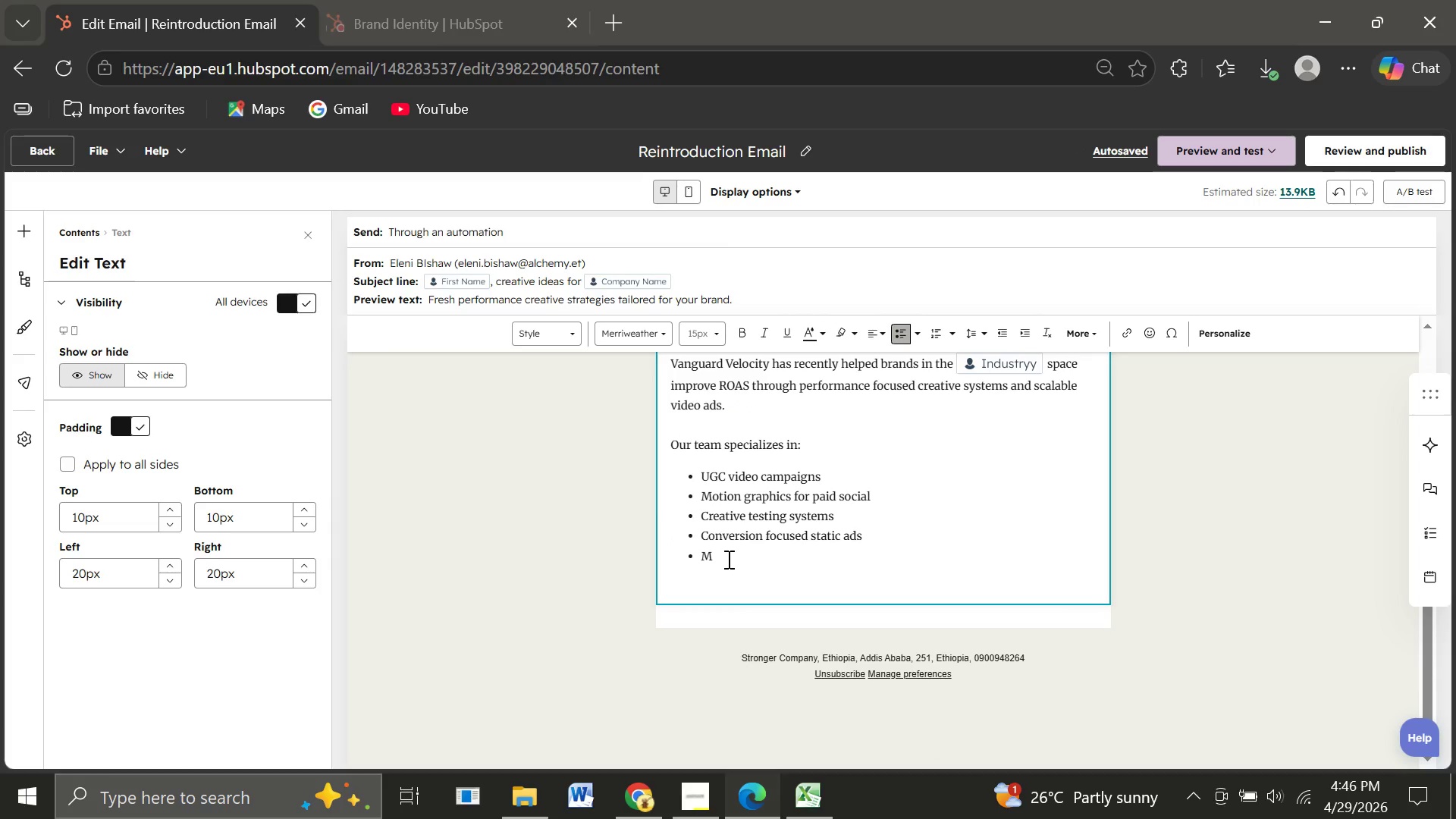 
left_click([727, 560])
 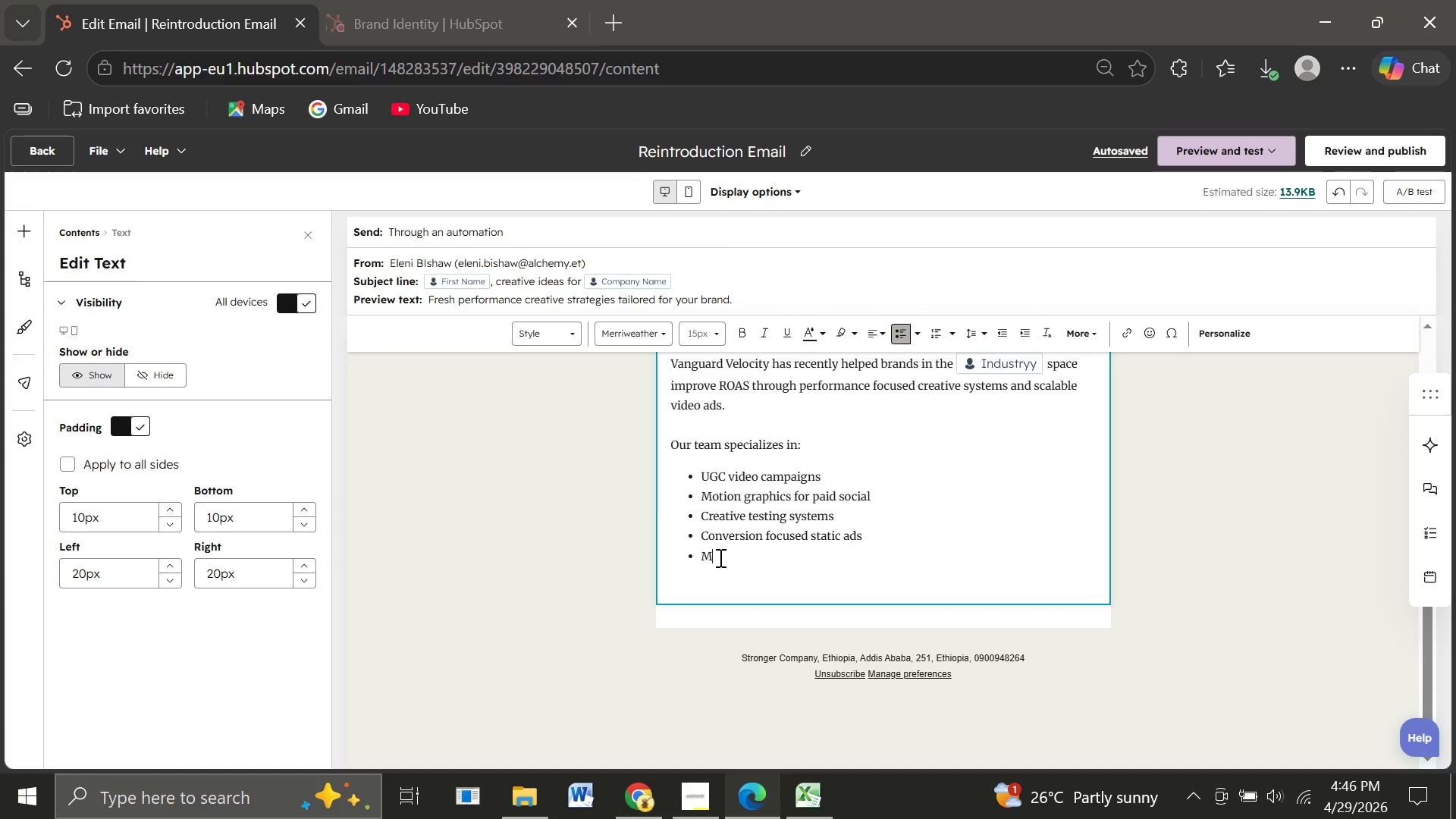 
left_click_drag(start_coordinate=[719, 557], to_coordinate=[665, 566])
 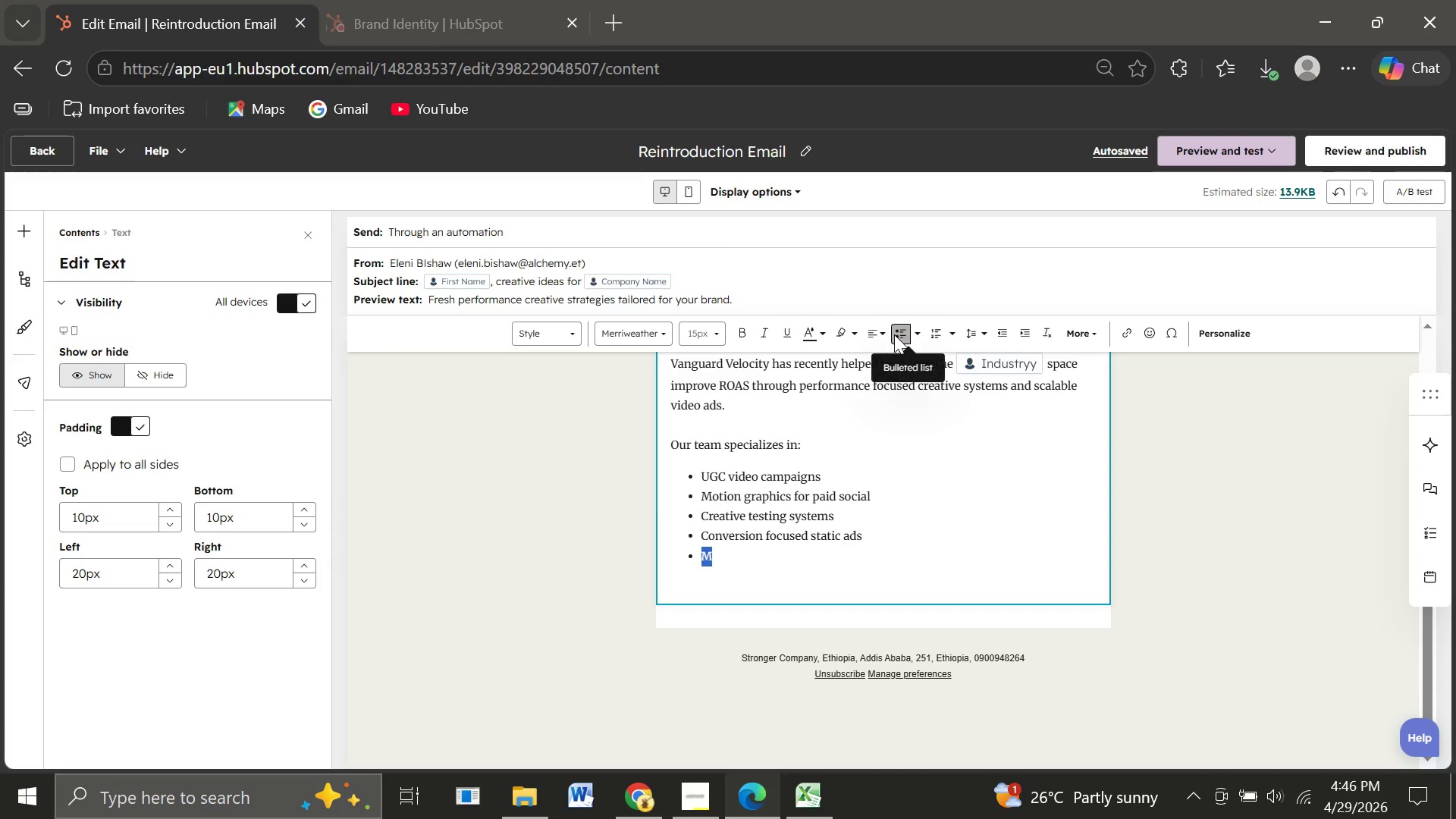 
left_click([894, 334])
 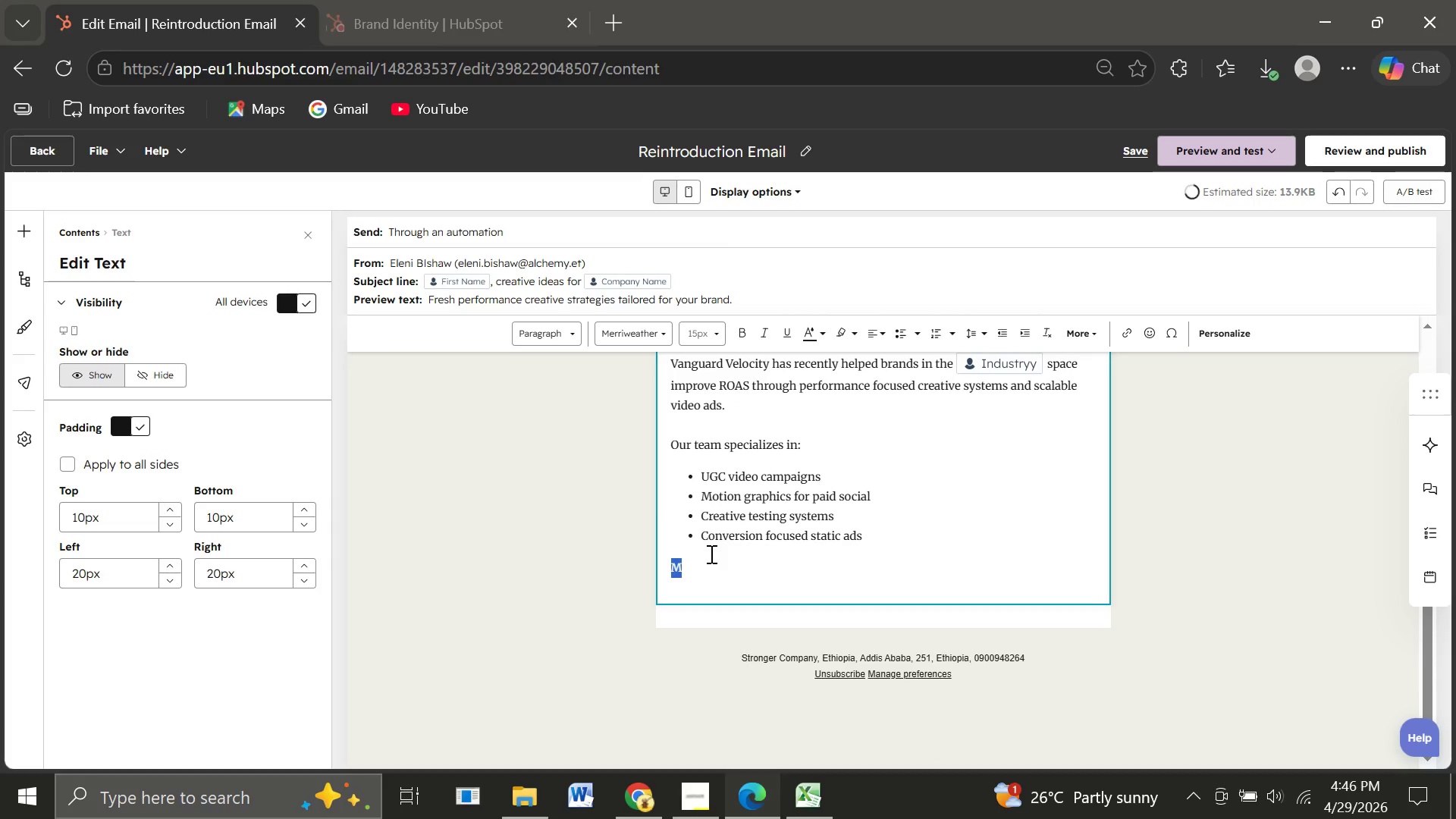 
left_click([710, 554])
 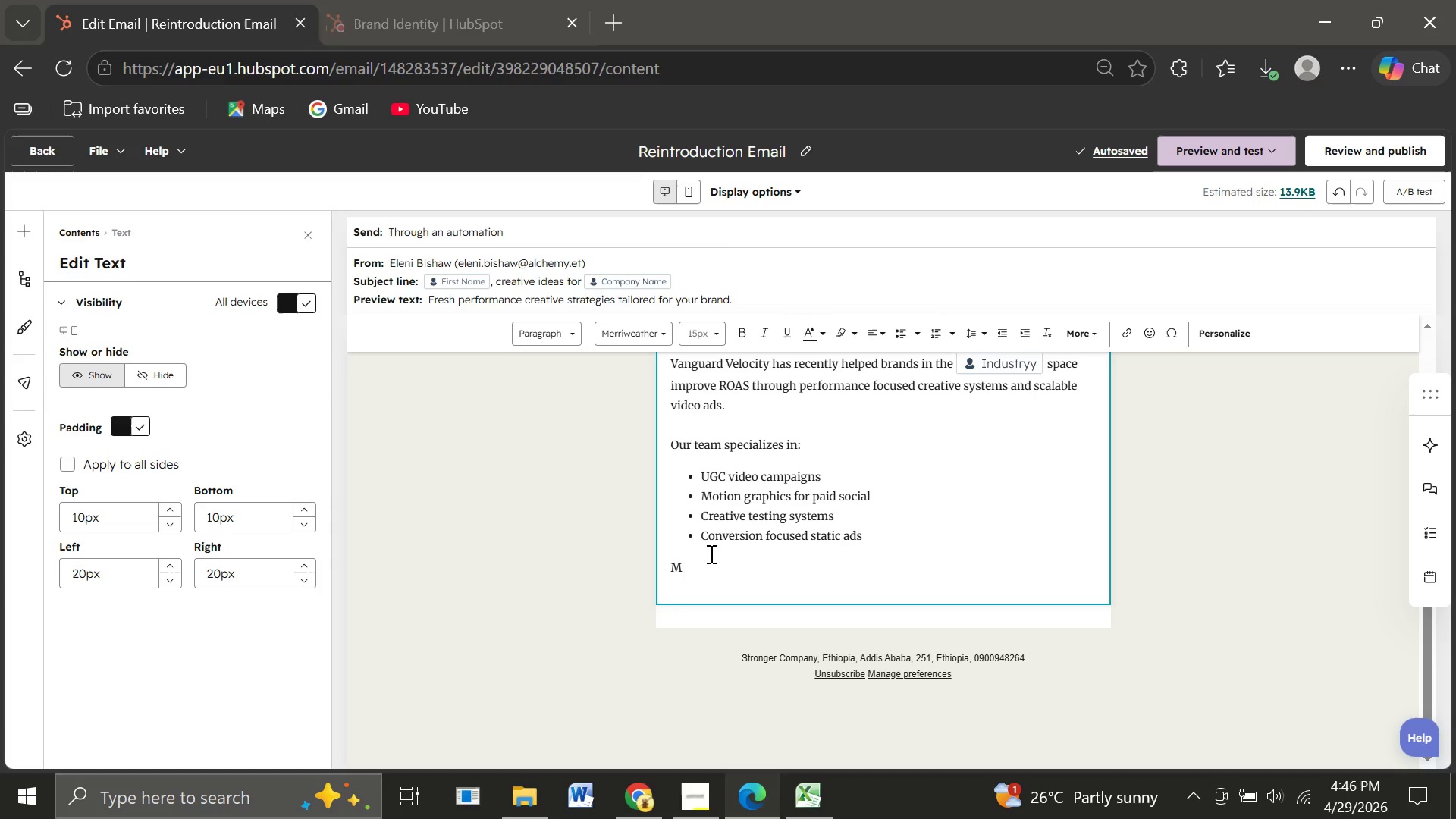 
type(any brands we work with were facing rising acquisition costs and creative fatigue before implementing our performance )
 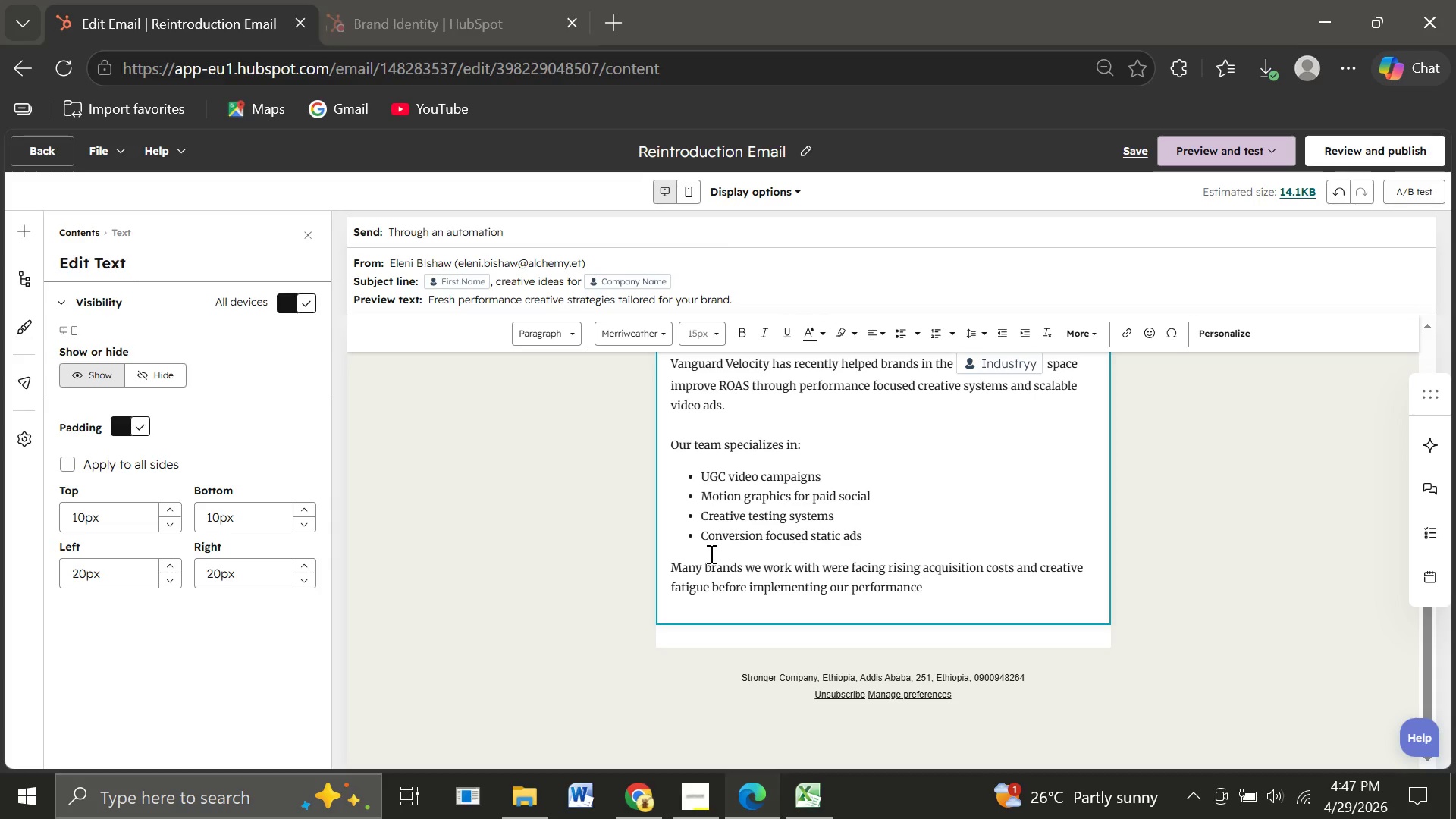 
type(creative framework.)
 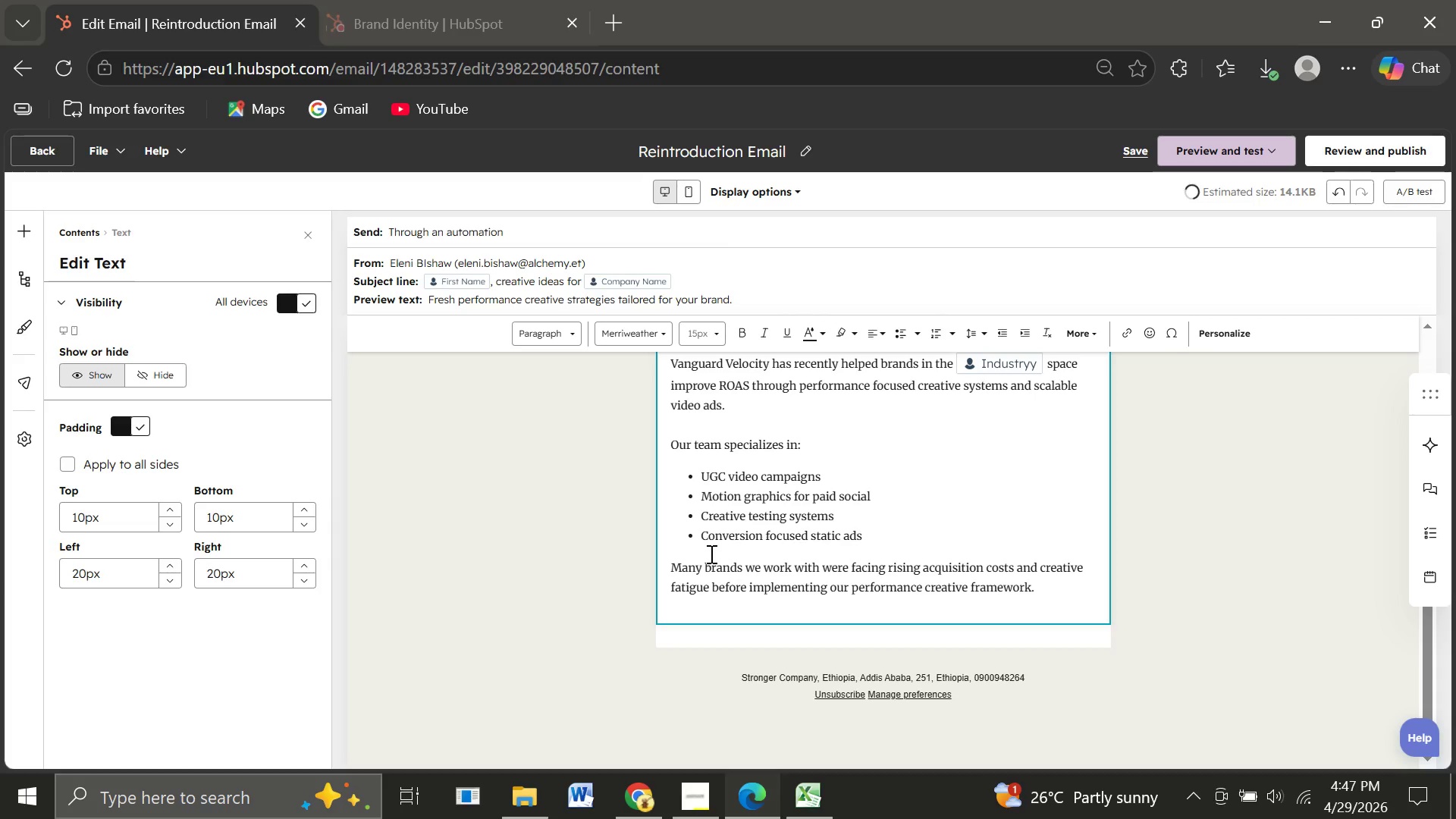 
key(Enter)
 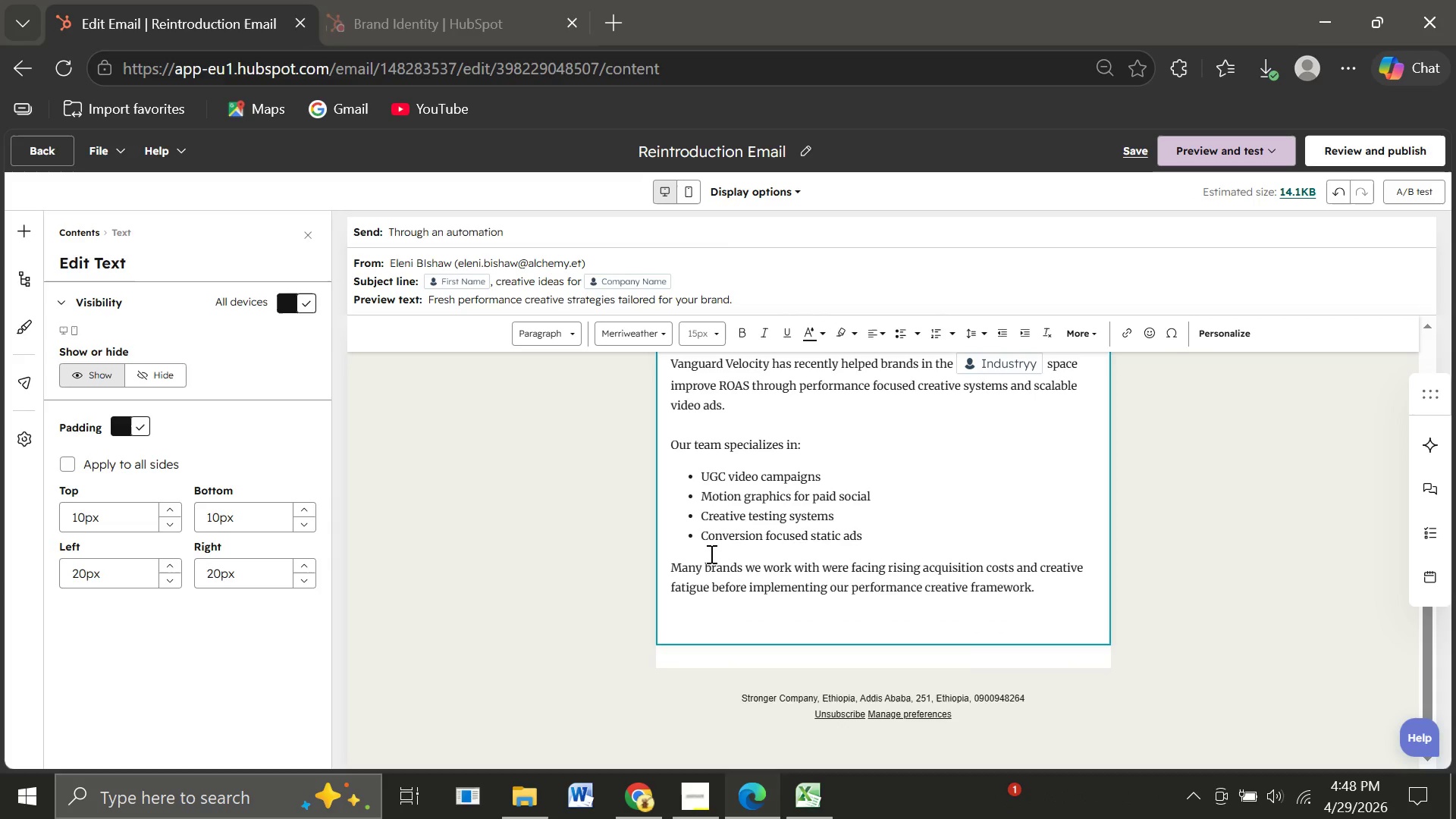 
key(Enter)
 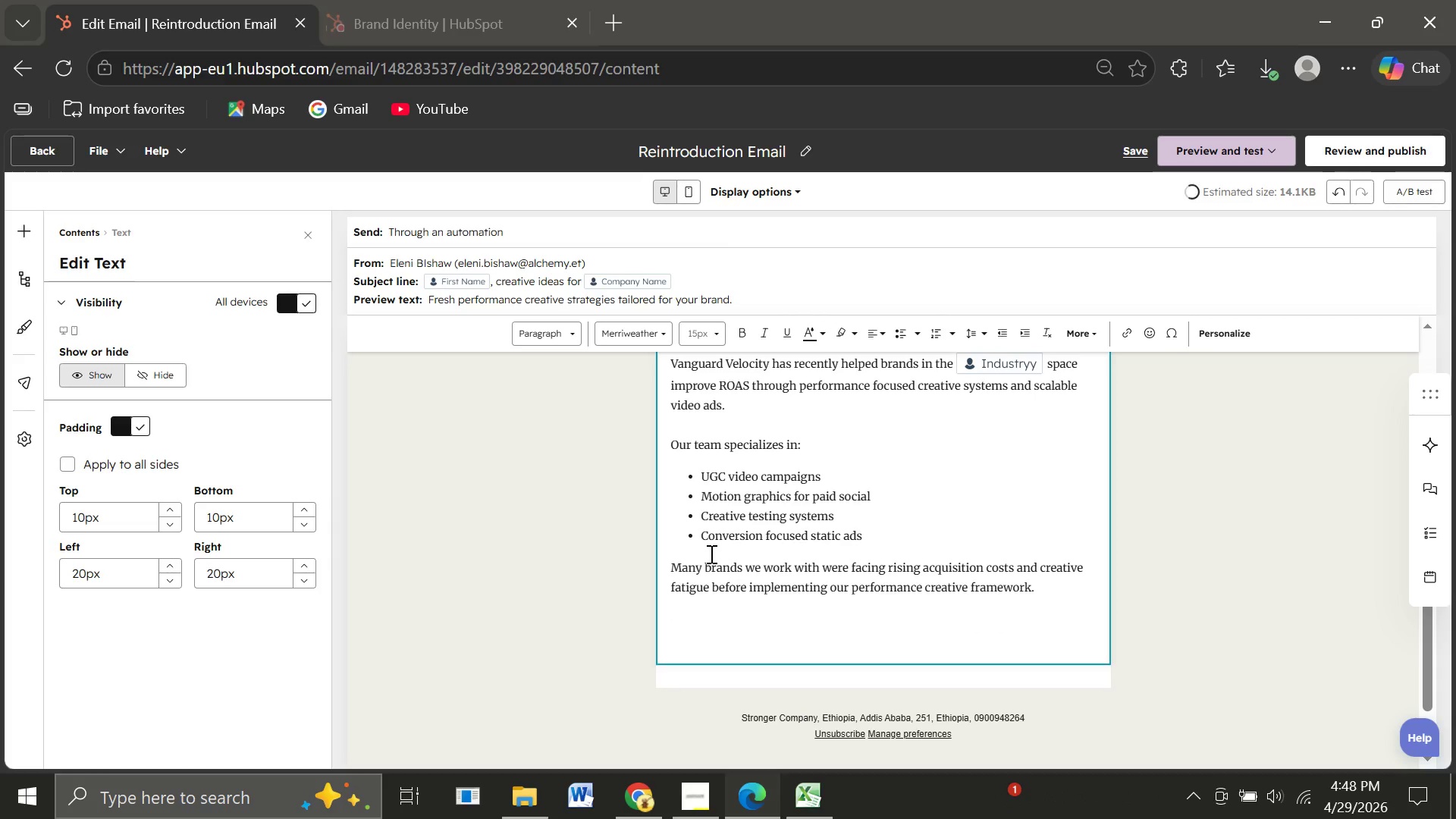 
type(If you're open to it, I'd love)
 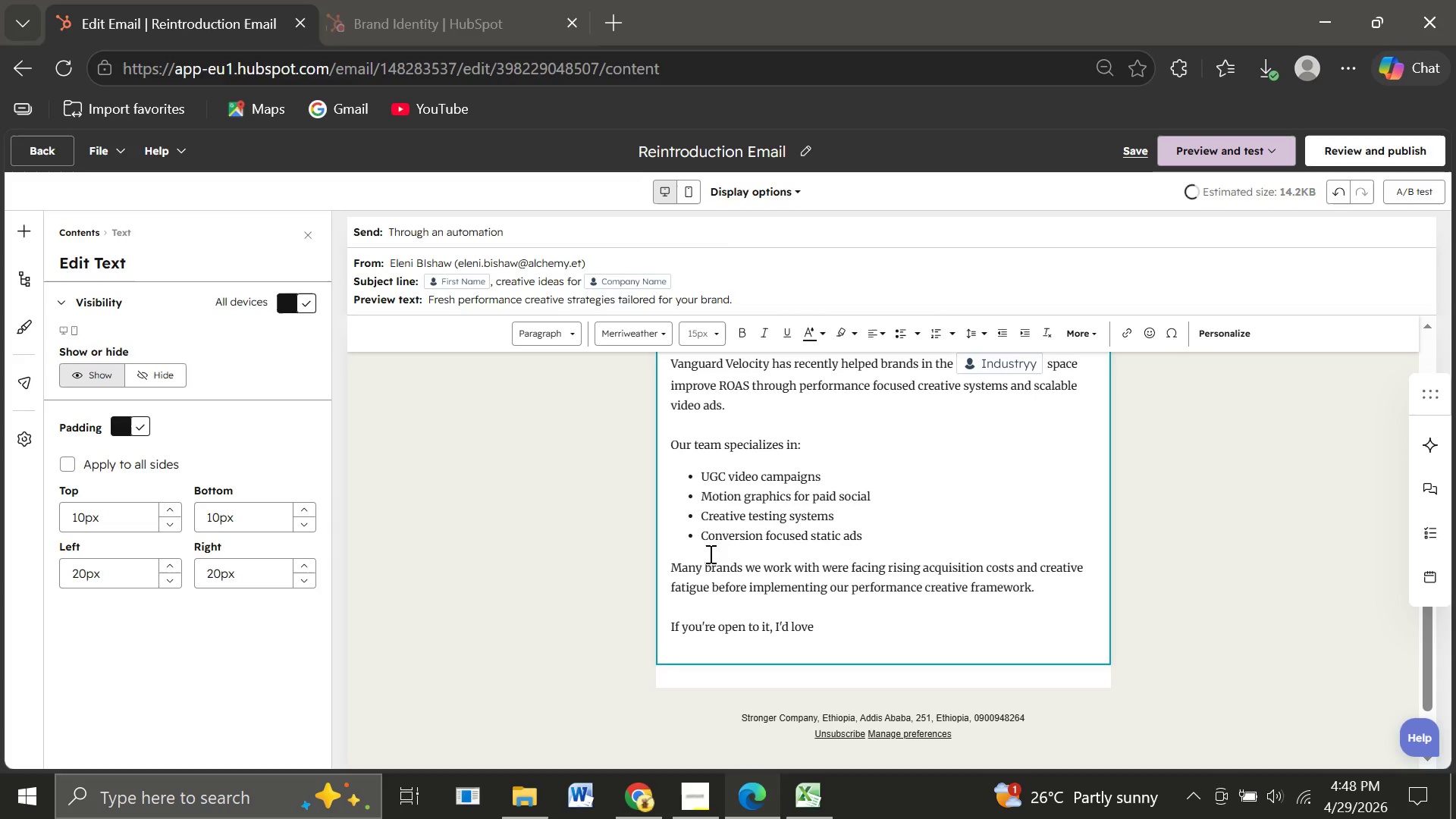 
type( to share a few strategic ideas specifically)
 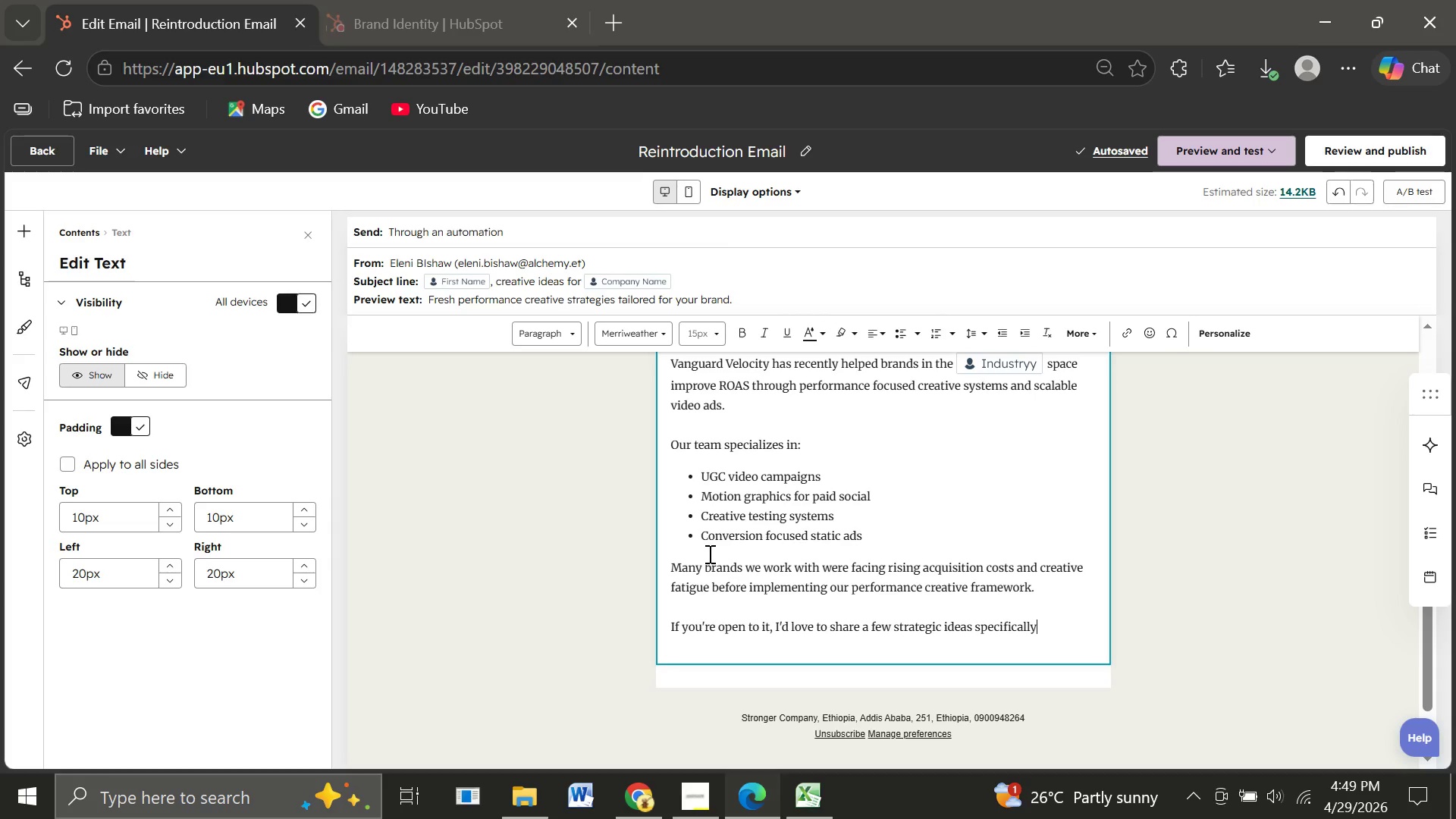 
wait(11.44)
 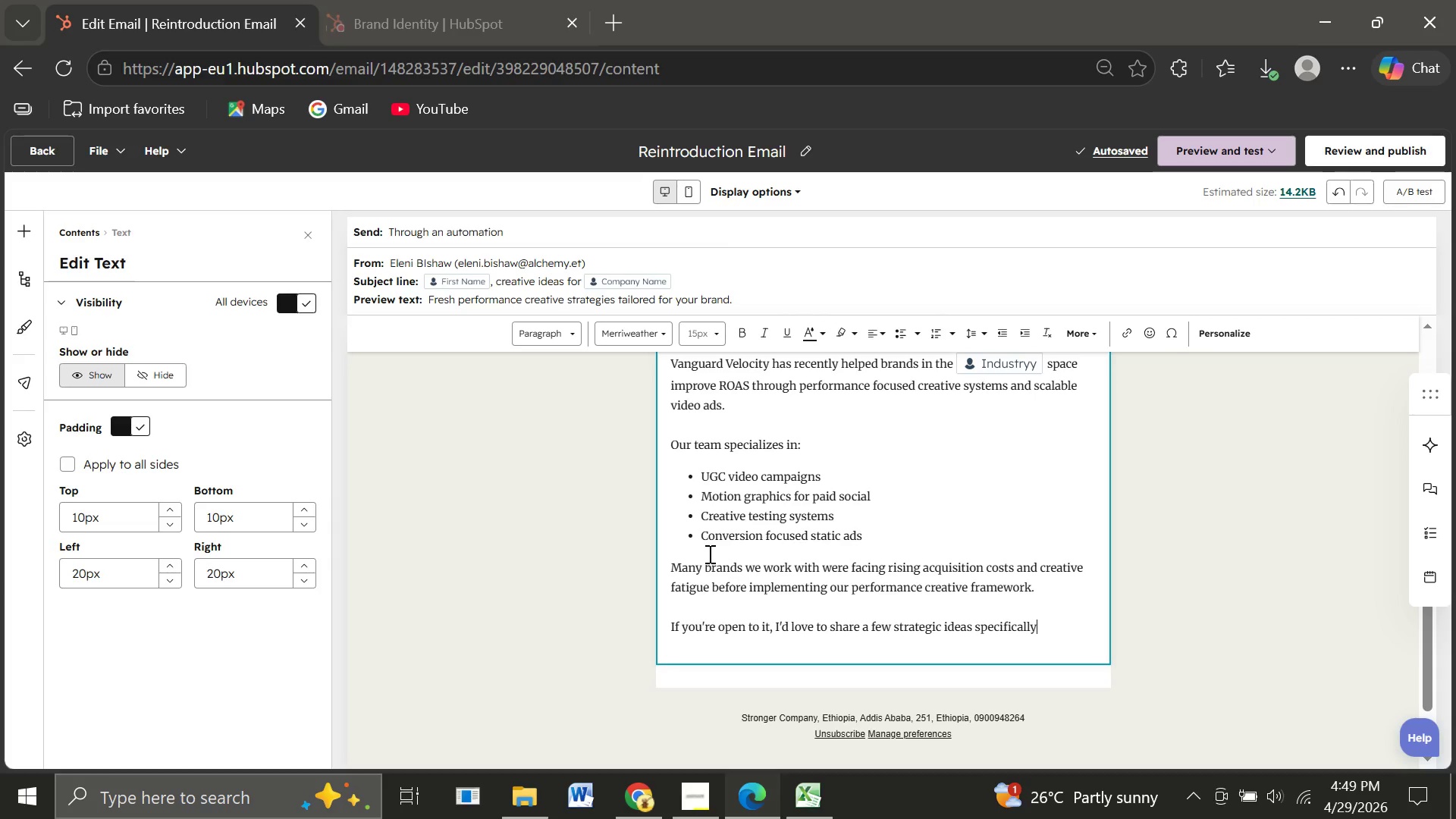 
key(Space)
 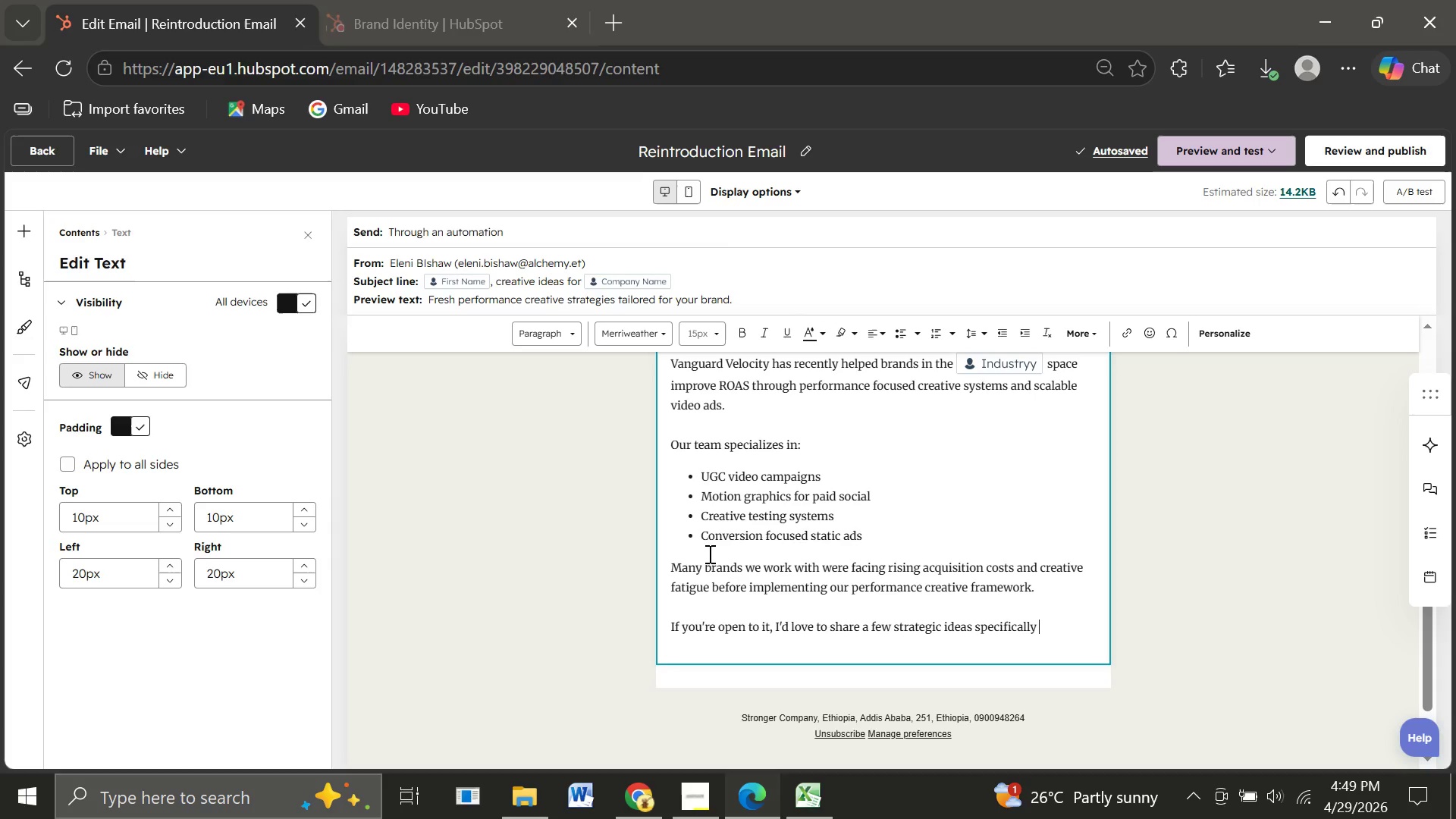 
wait(7.0)
 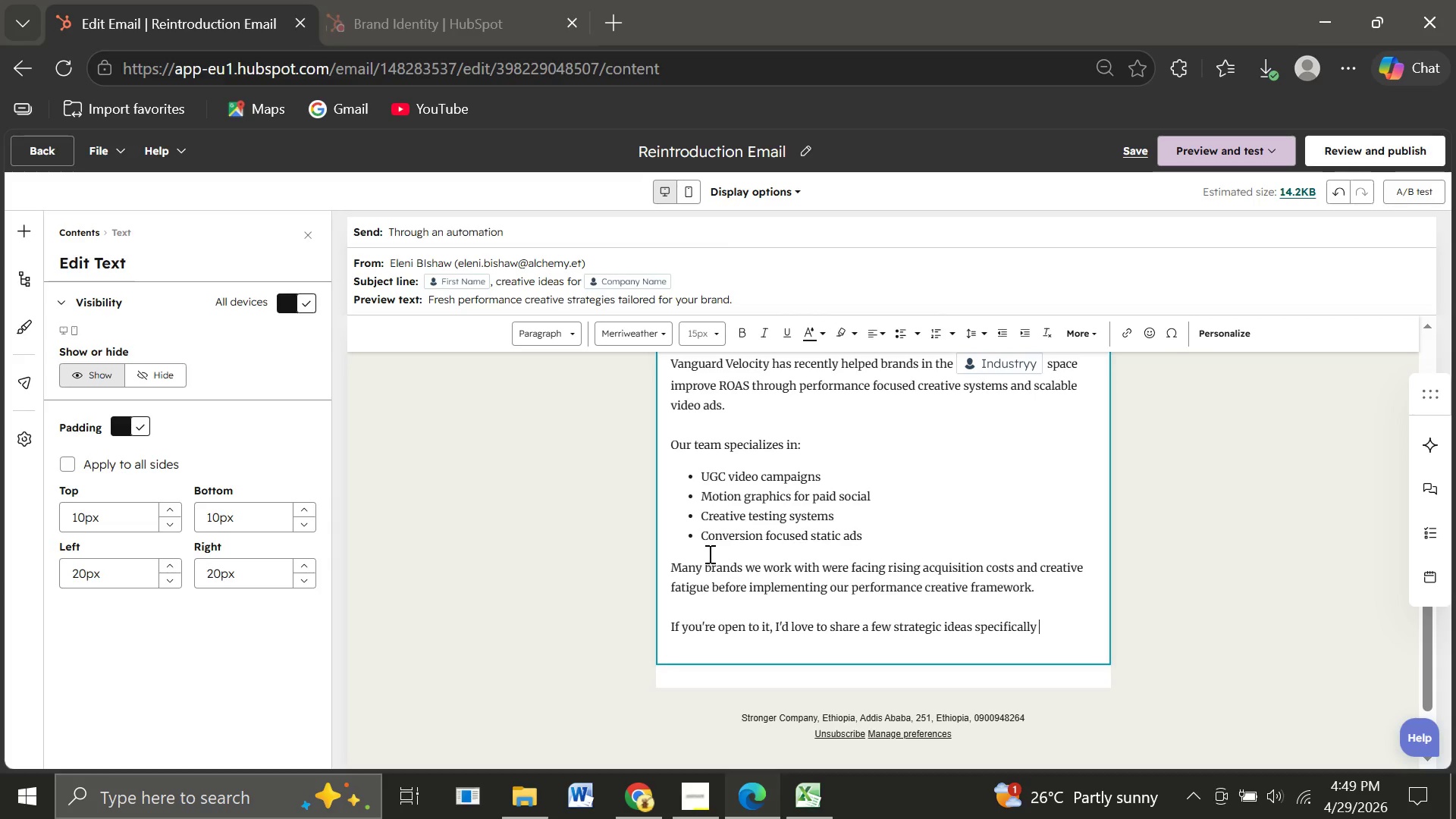 
type(for )
 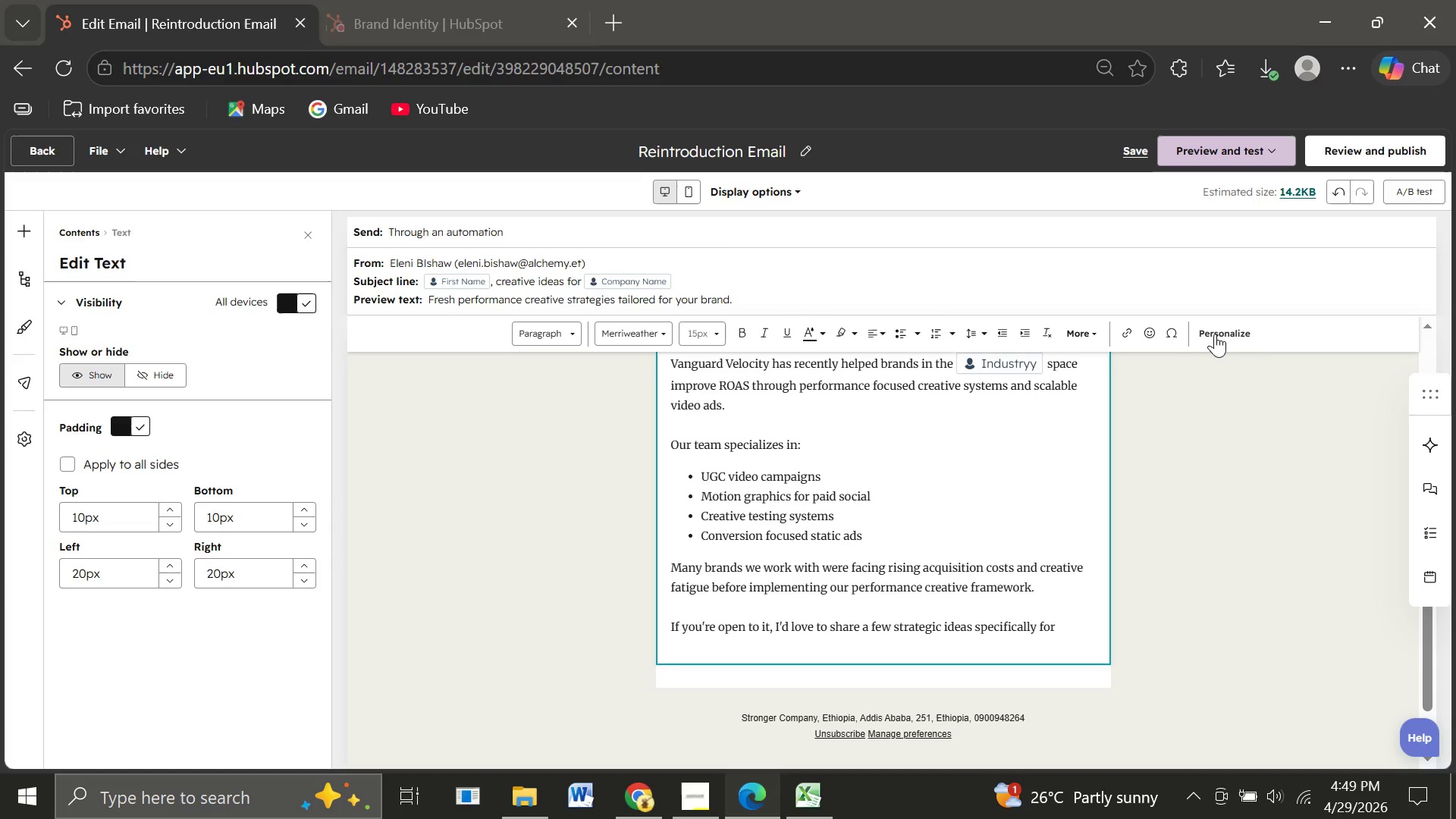 
left_click([1220, 332])
 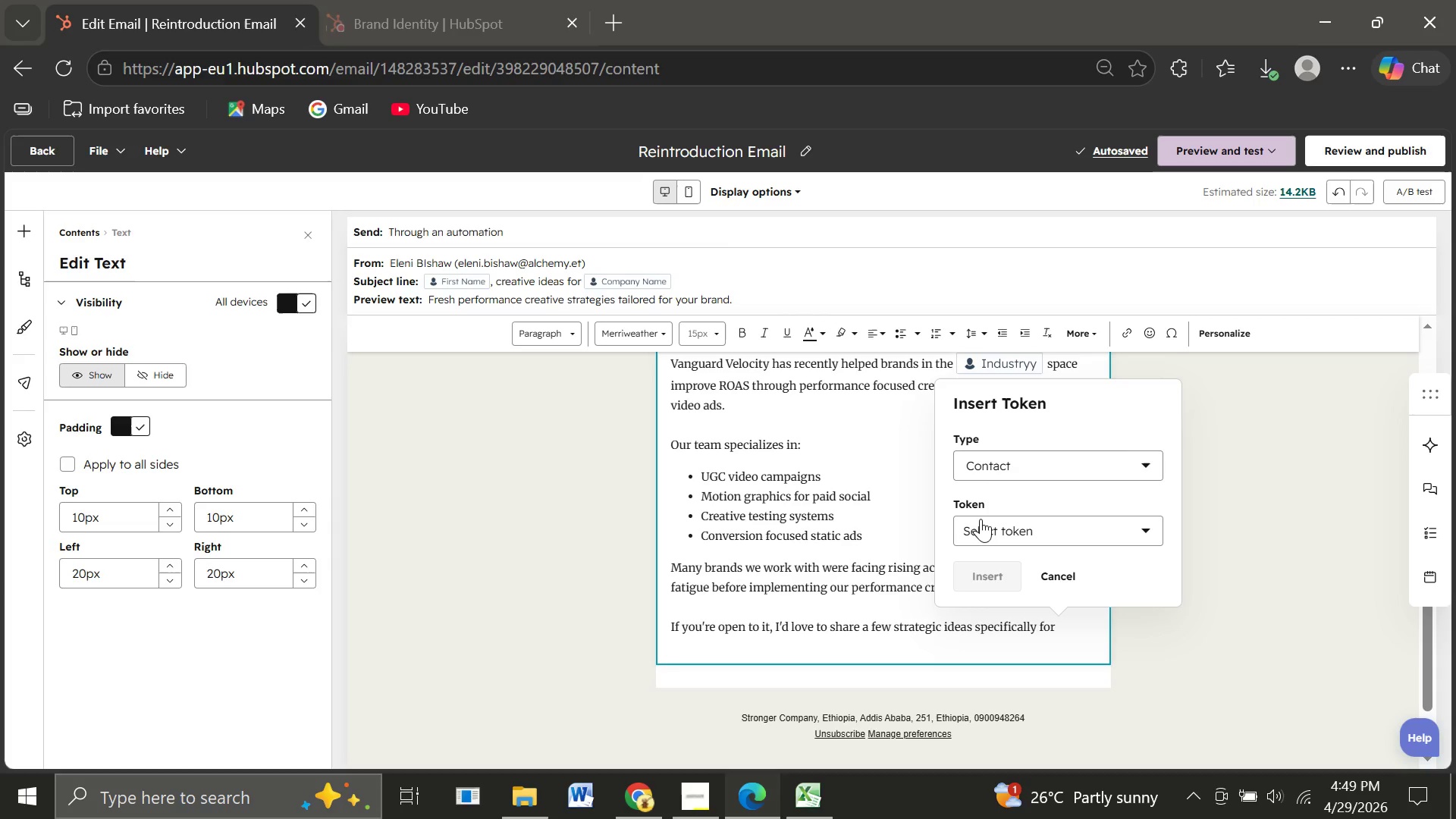 
left_click([980, 525])
 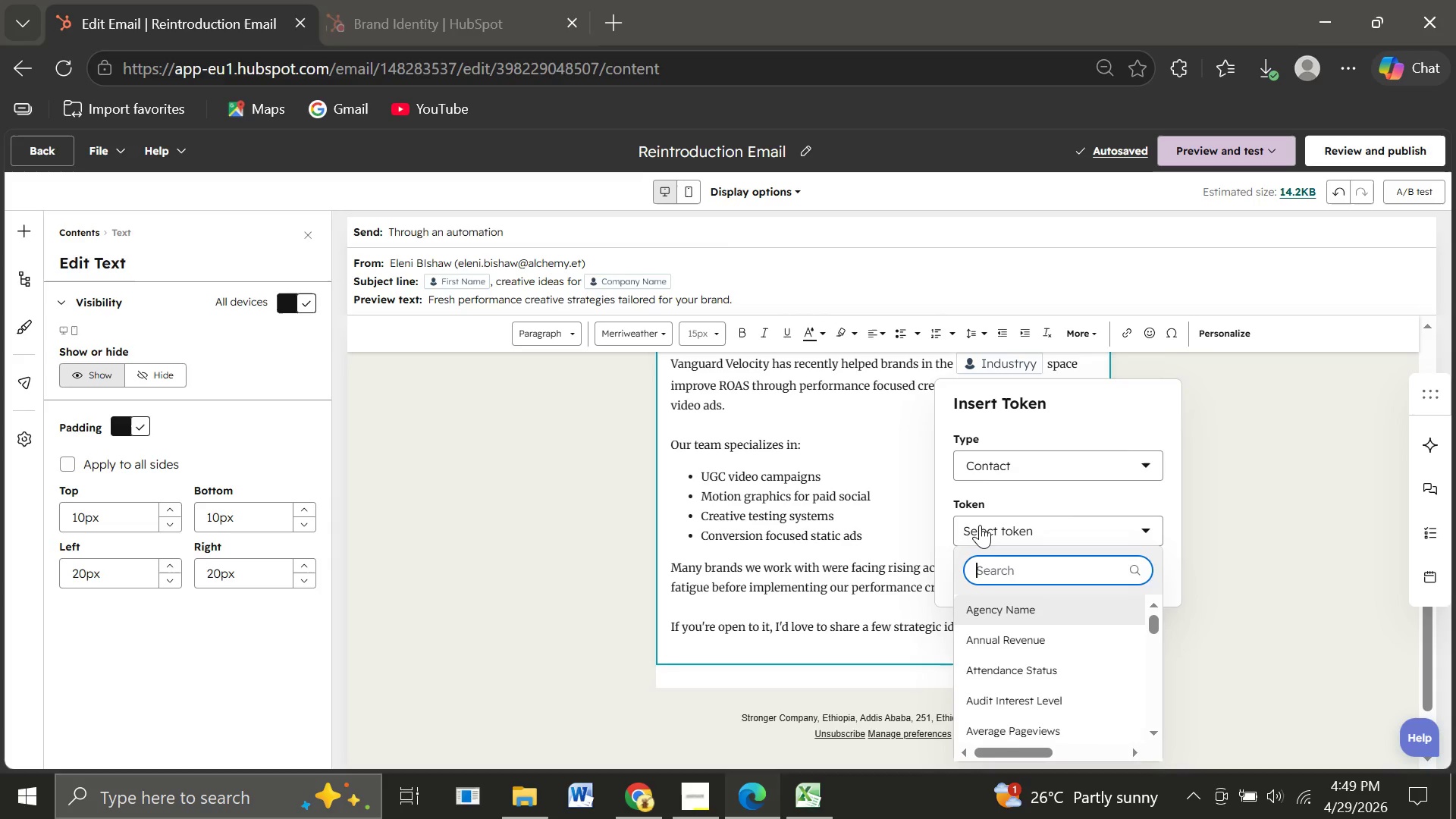 
type(comp)
 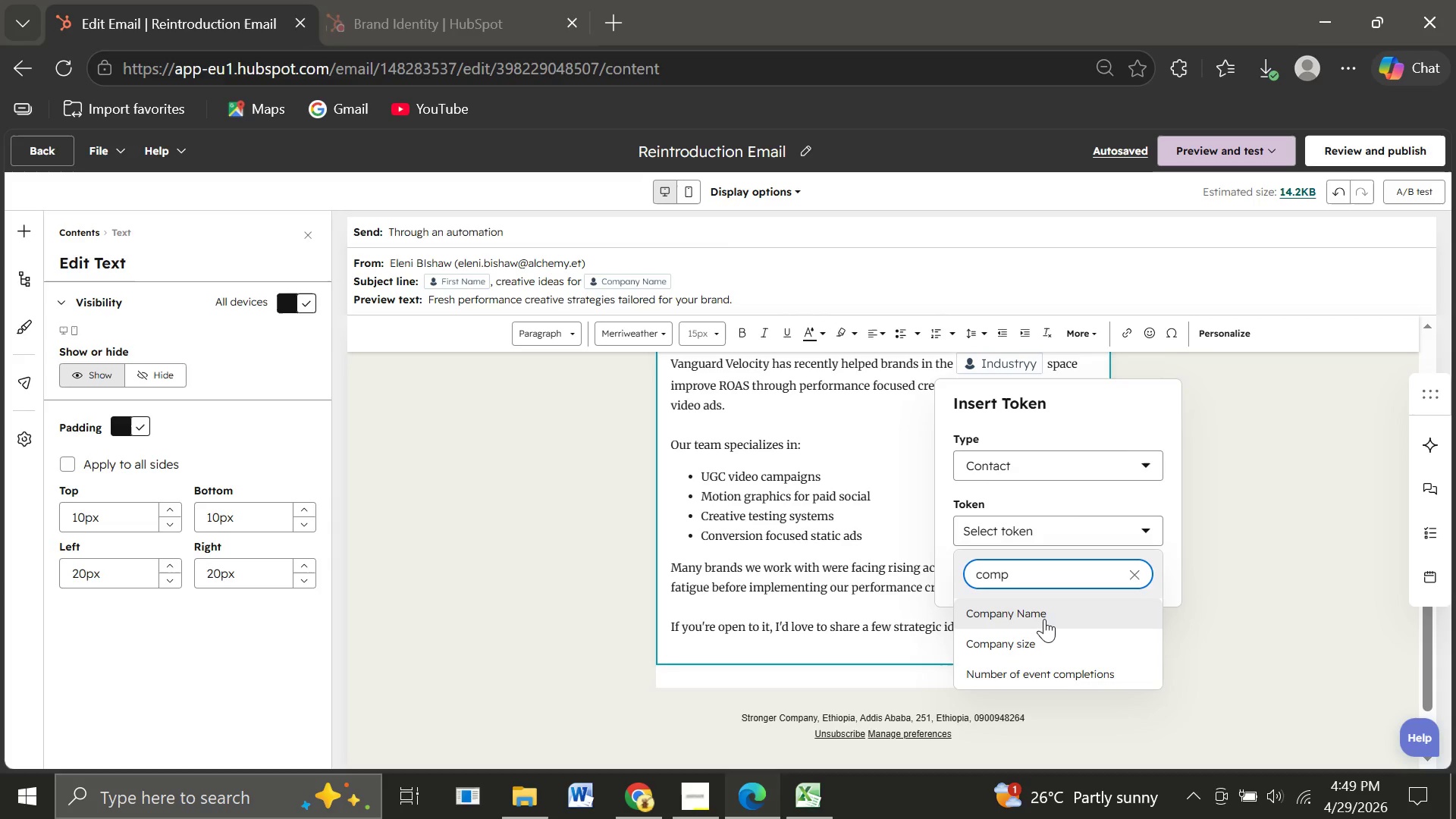 
left_click([1044, 619])
 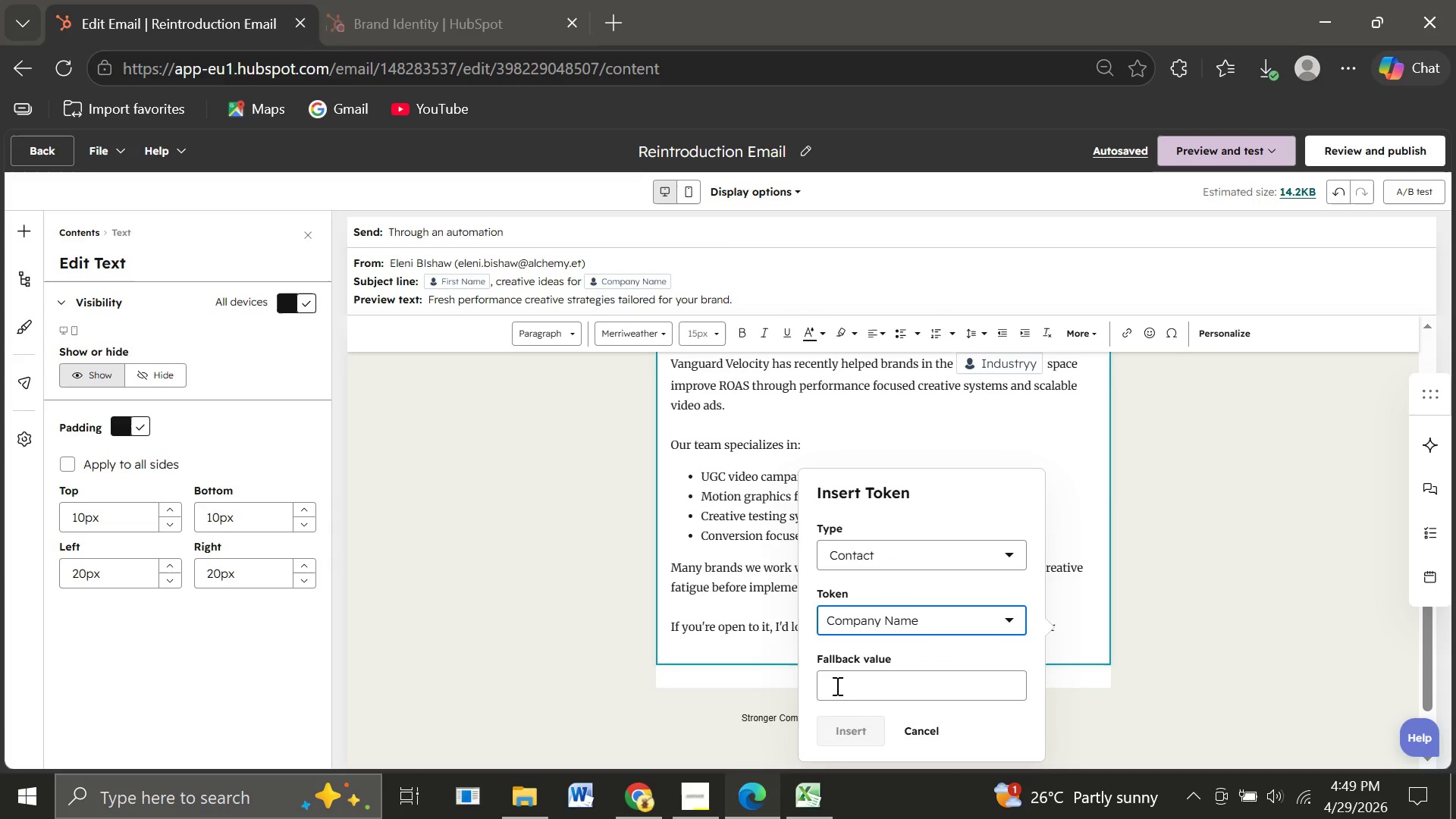 
left_click([833, 680])
 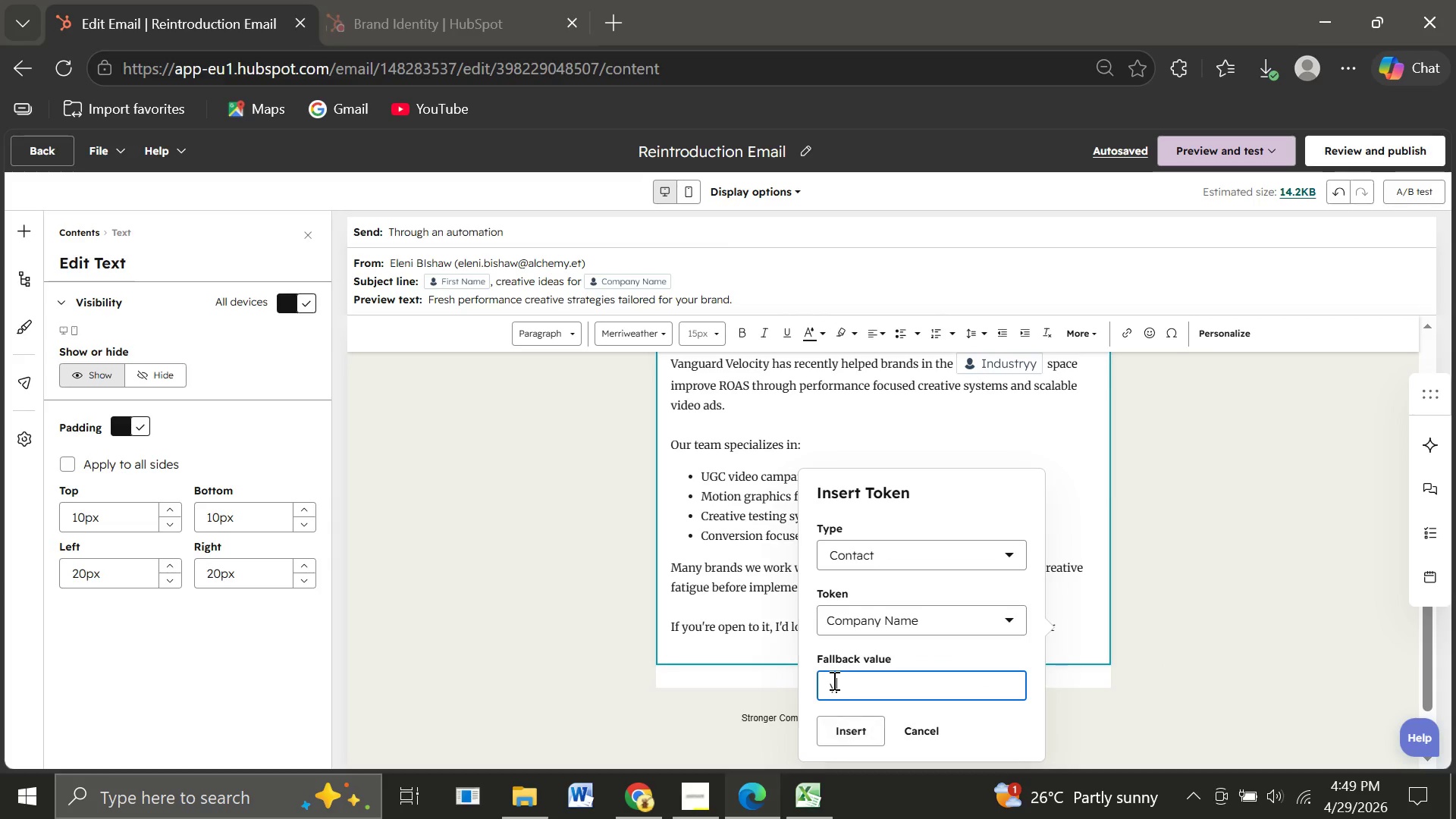 
type(your team)
 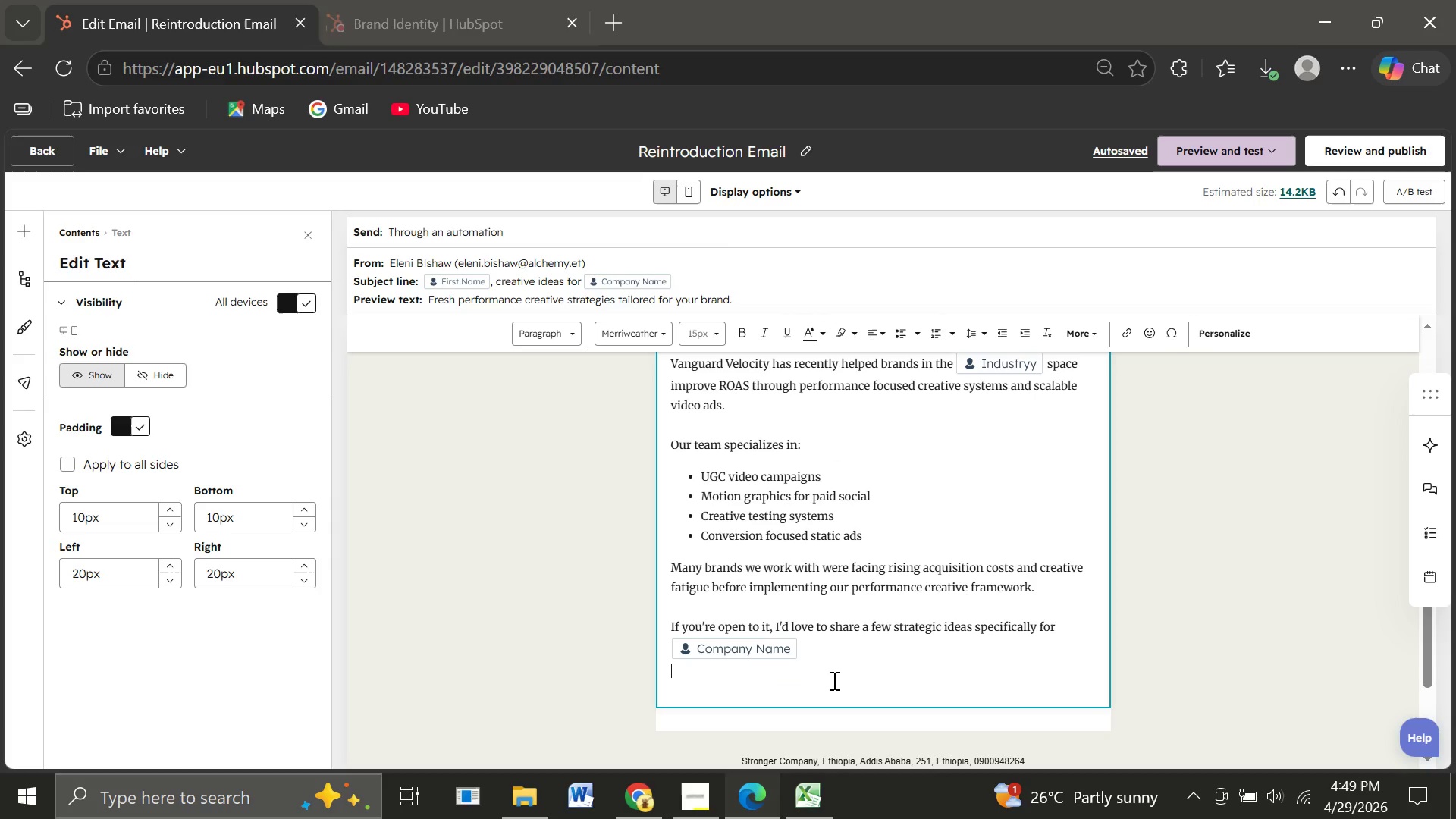 
key(Enter)
 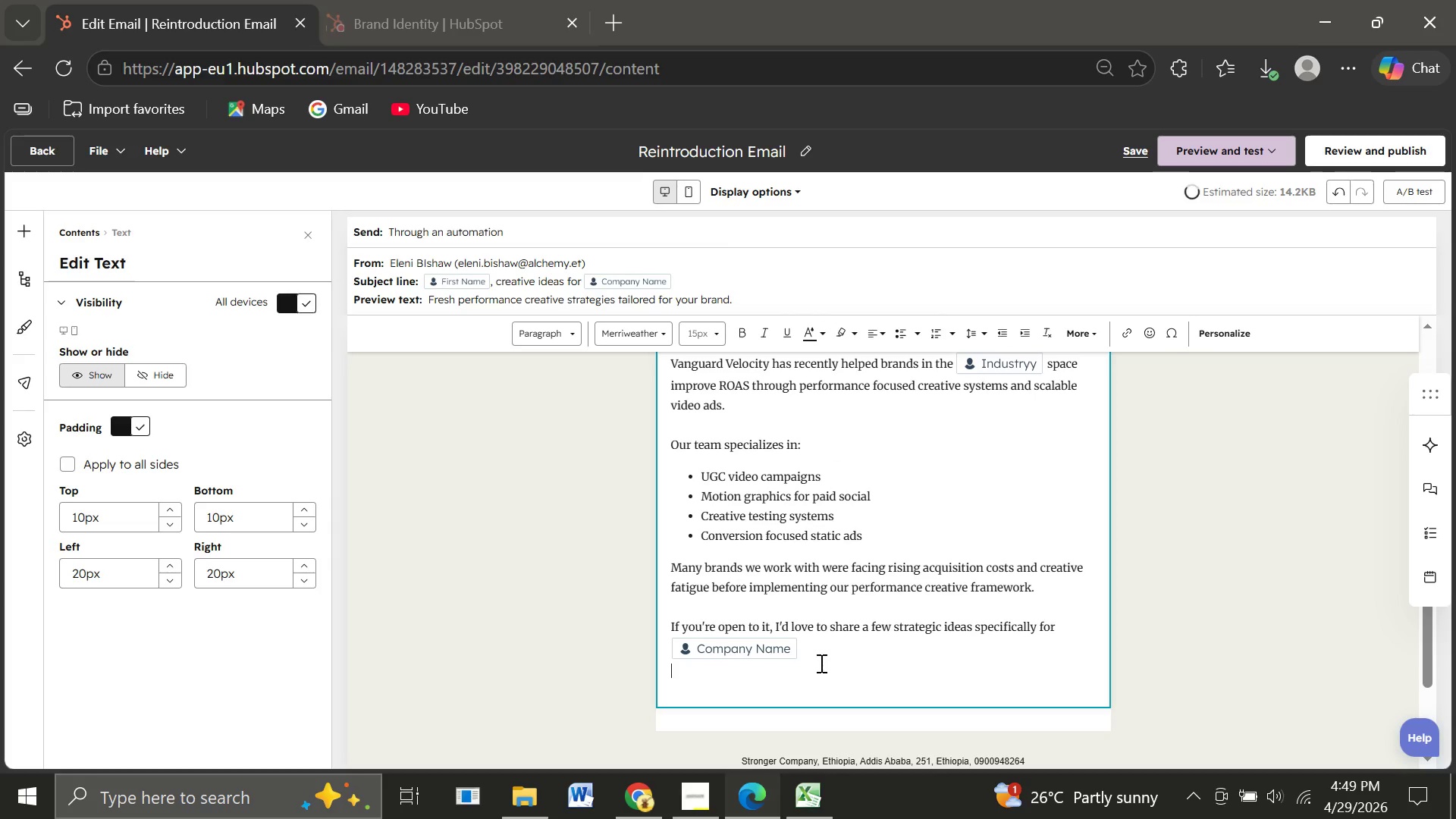 
left_click([820, 663])
 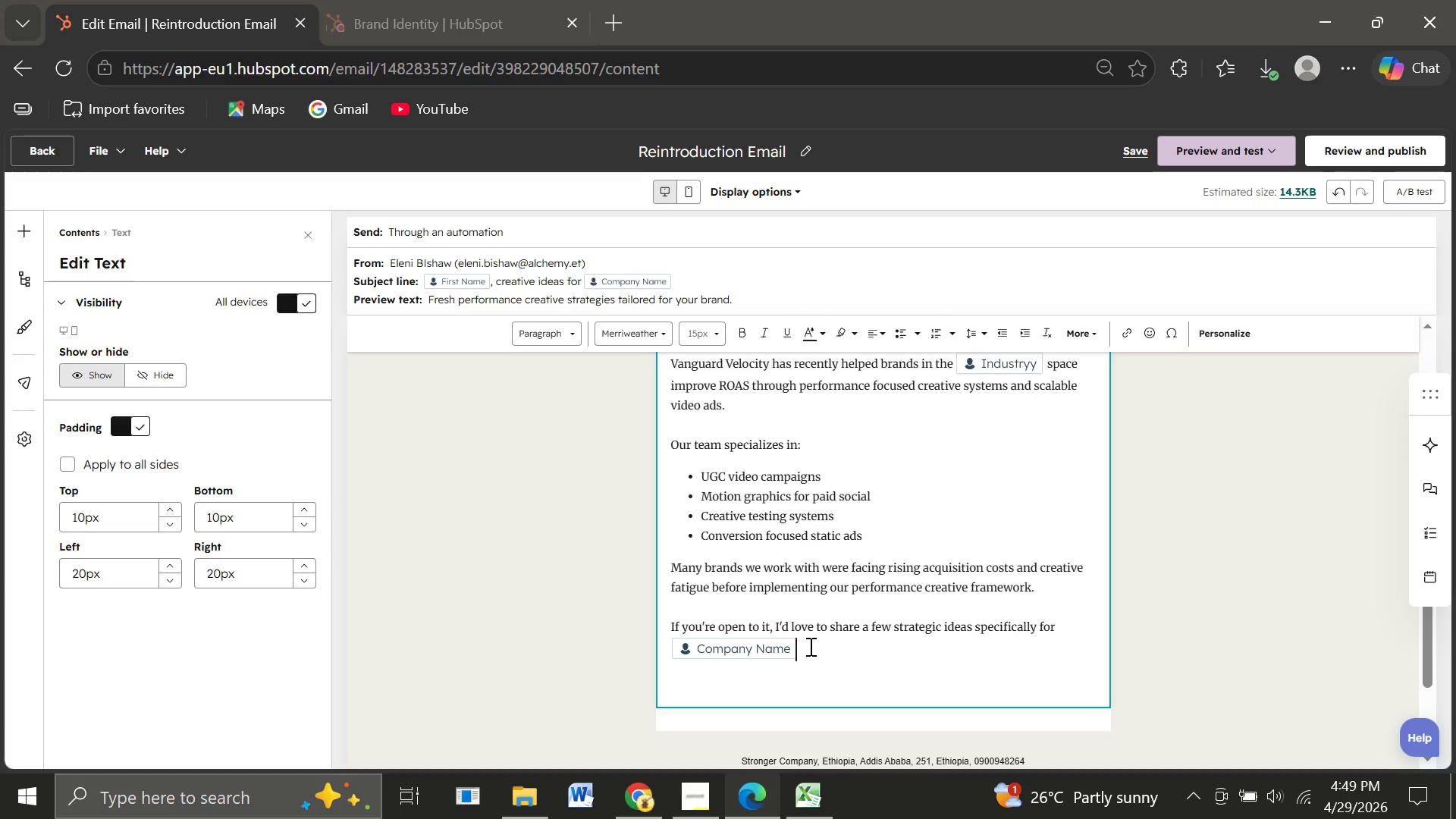 
left_click([809, 646])
 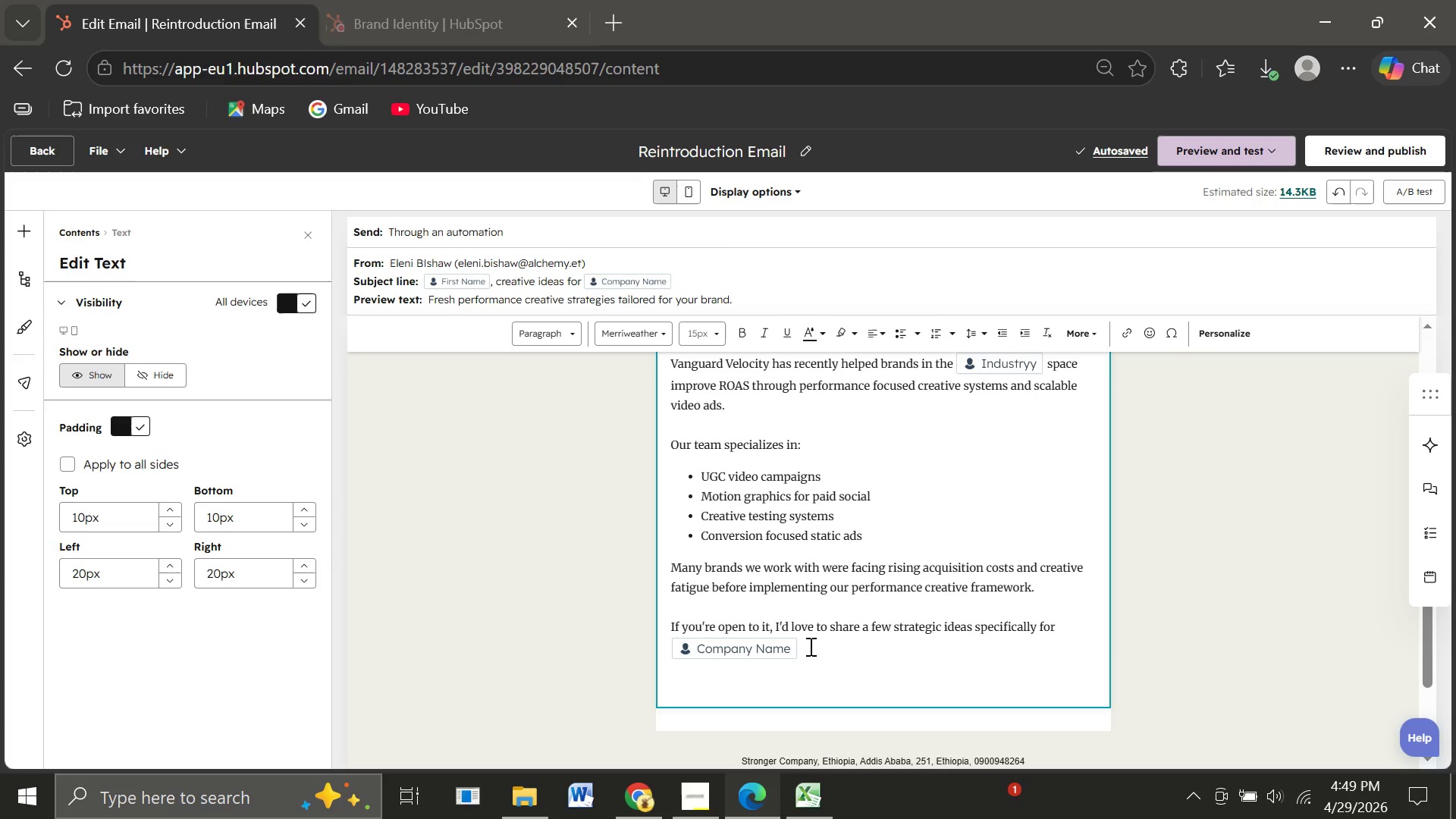 
key(Period)
 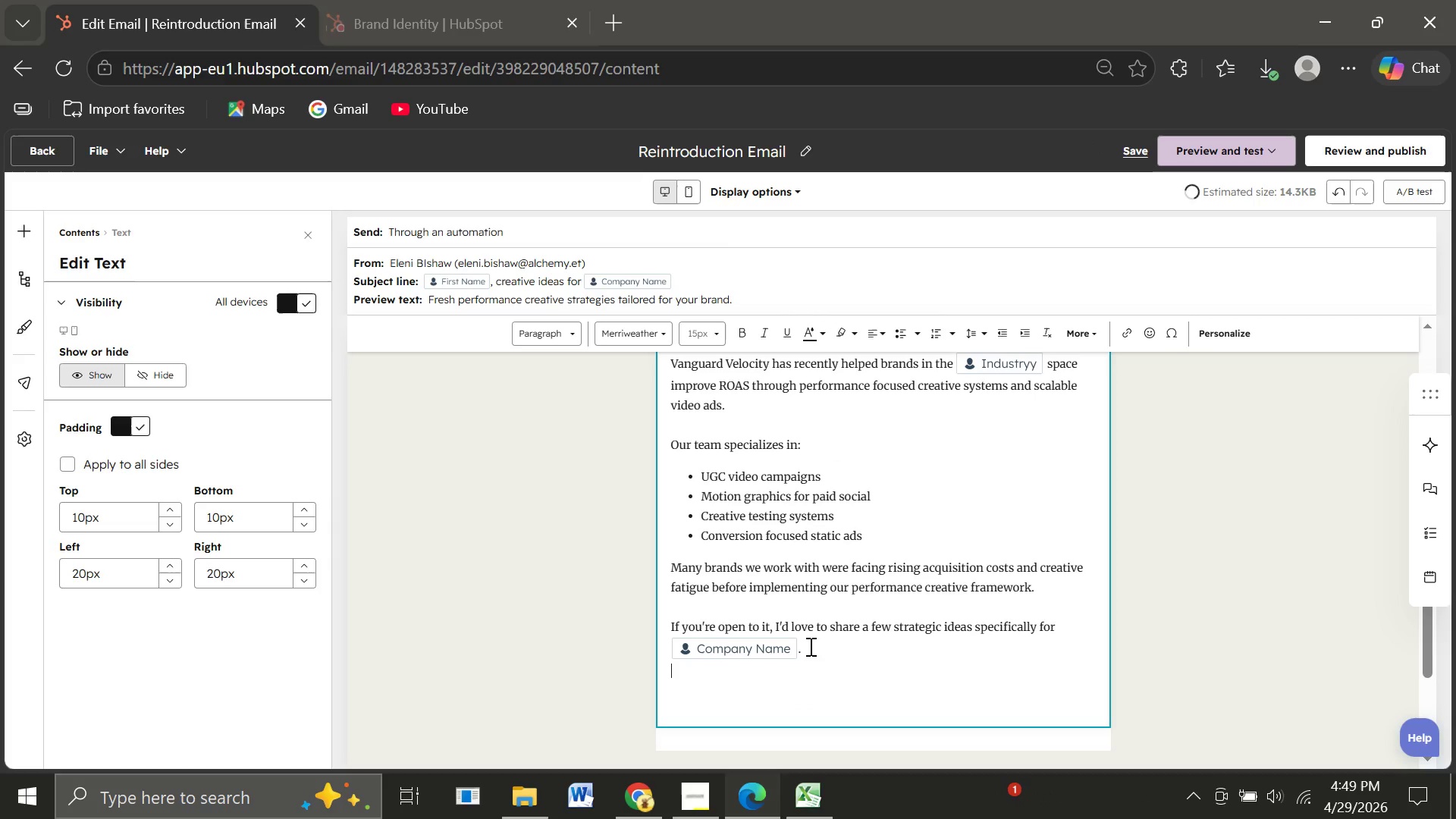 
key(Enter)
 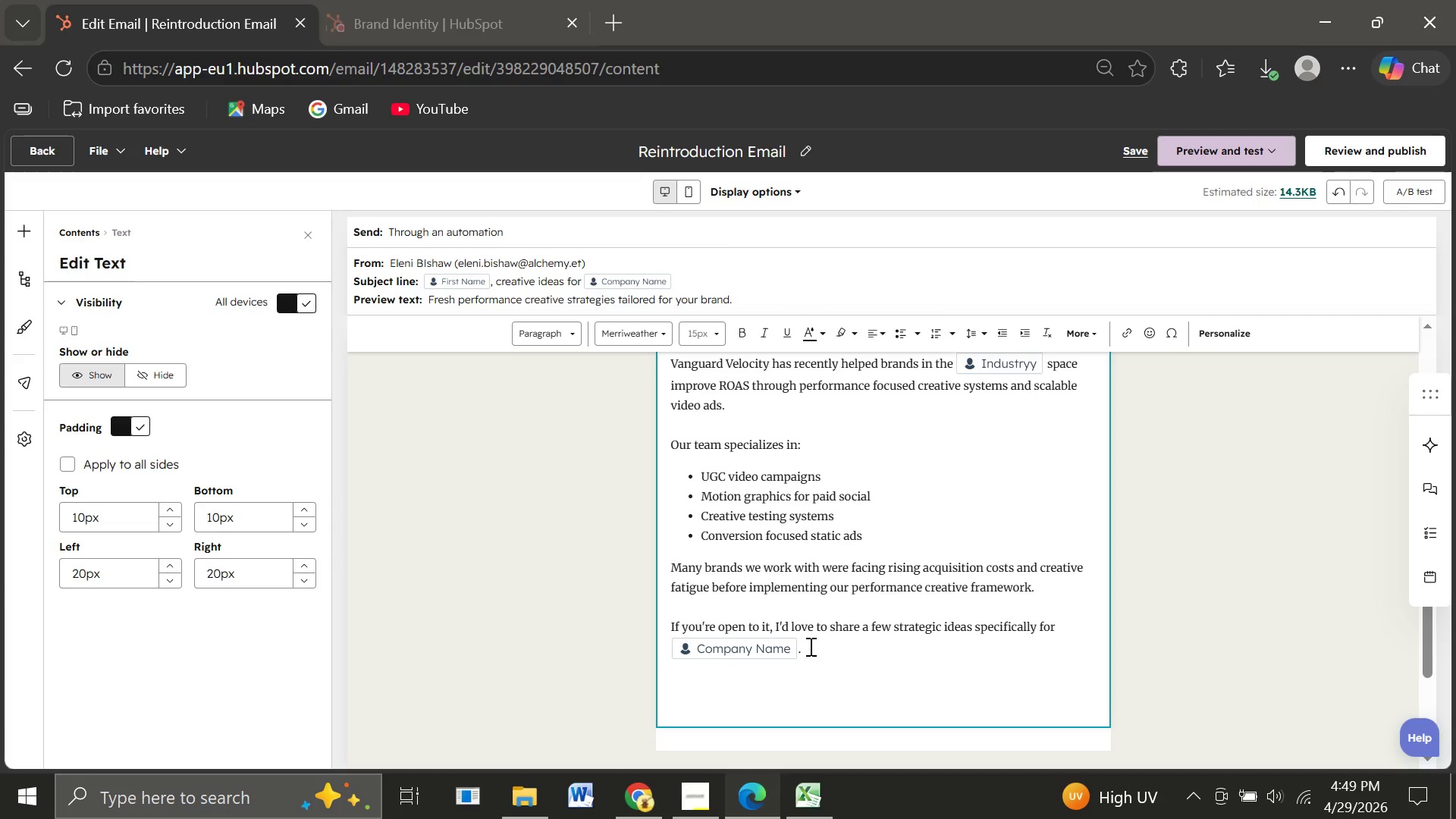 
key(Enter)
 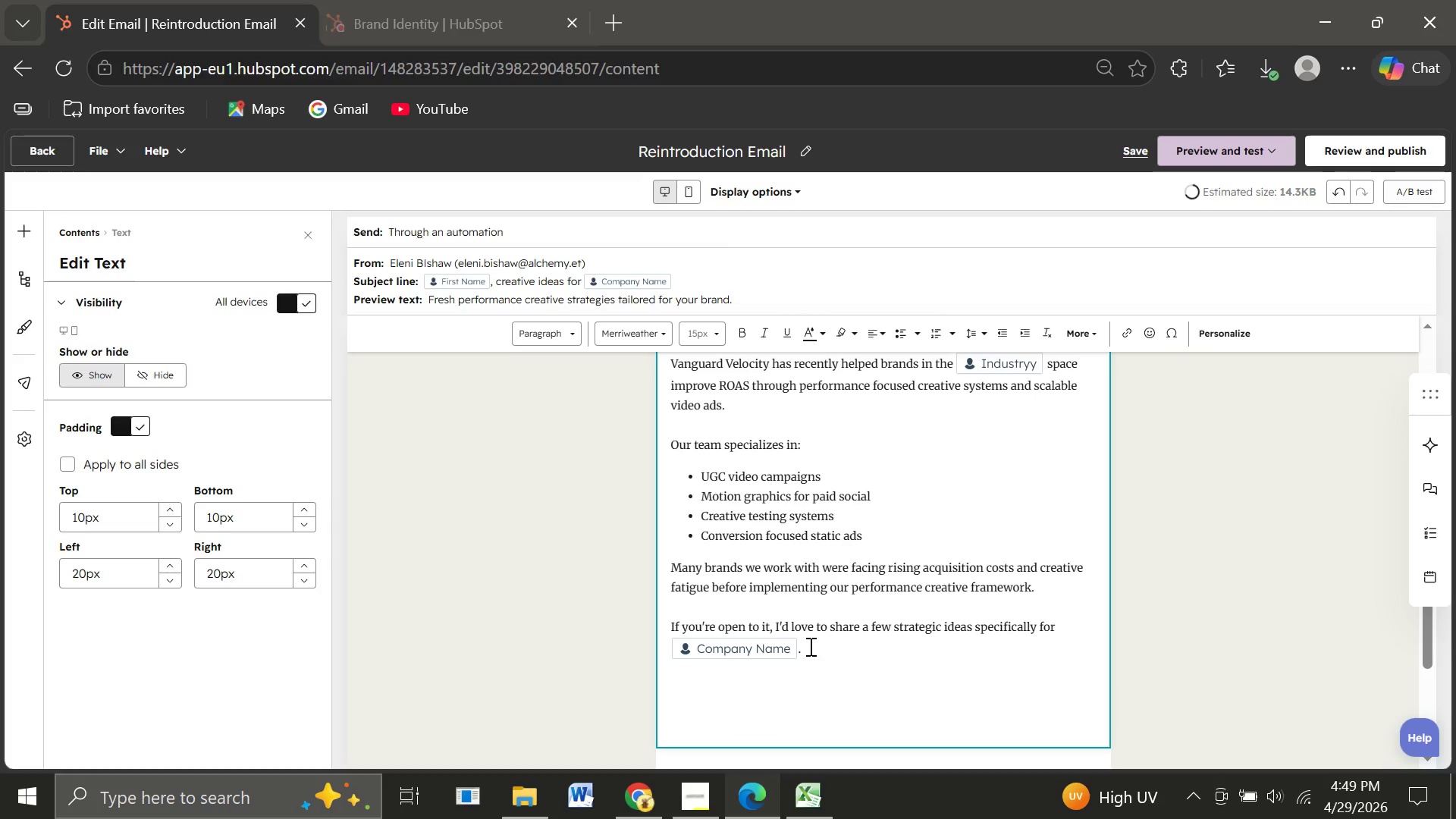 
type(Would)
 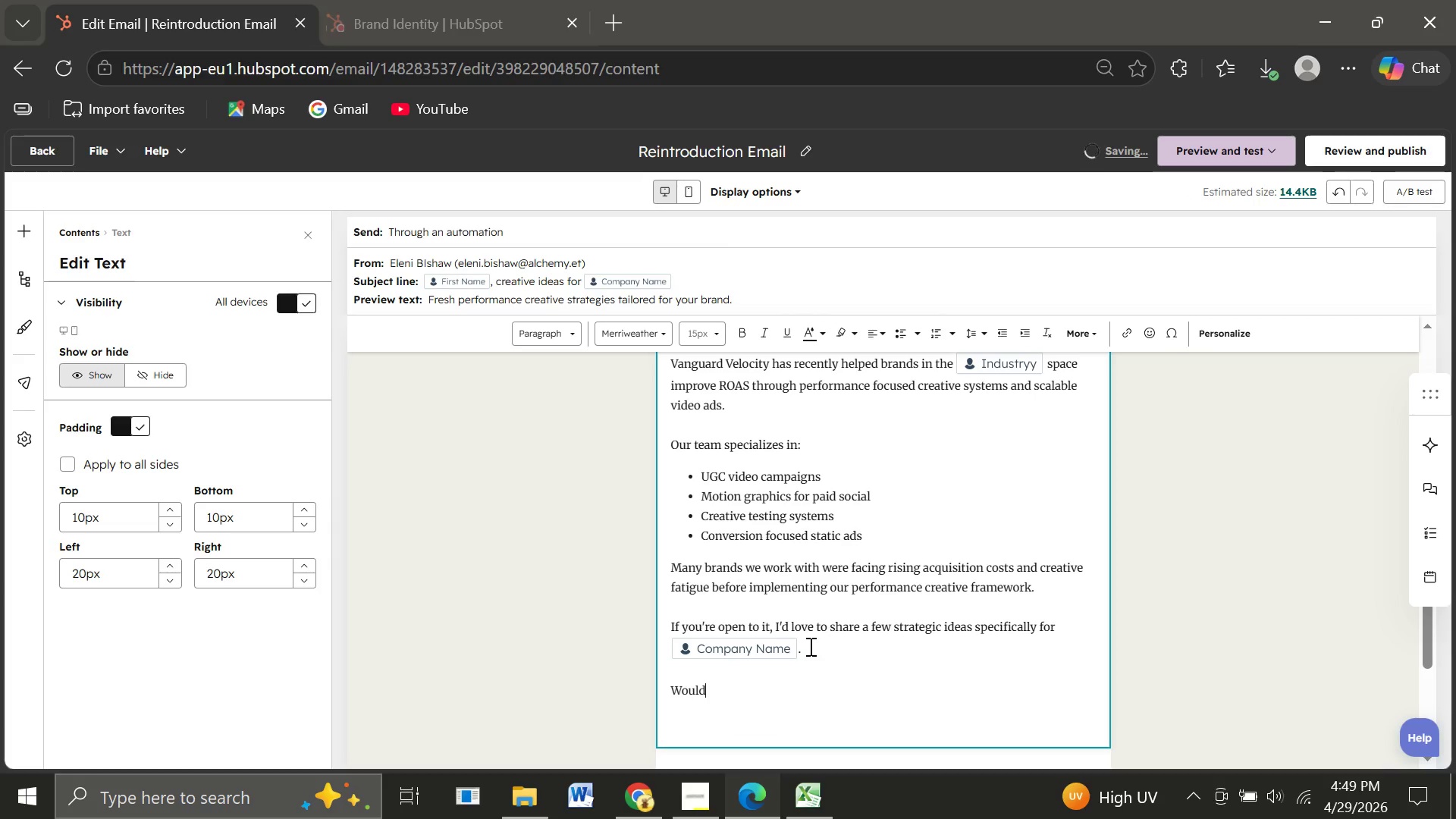 
type( a quick 15)
 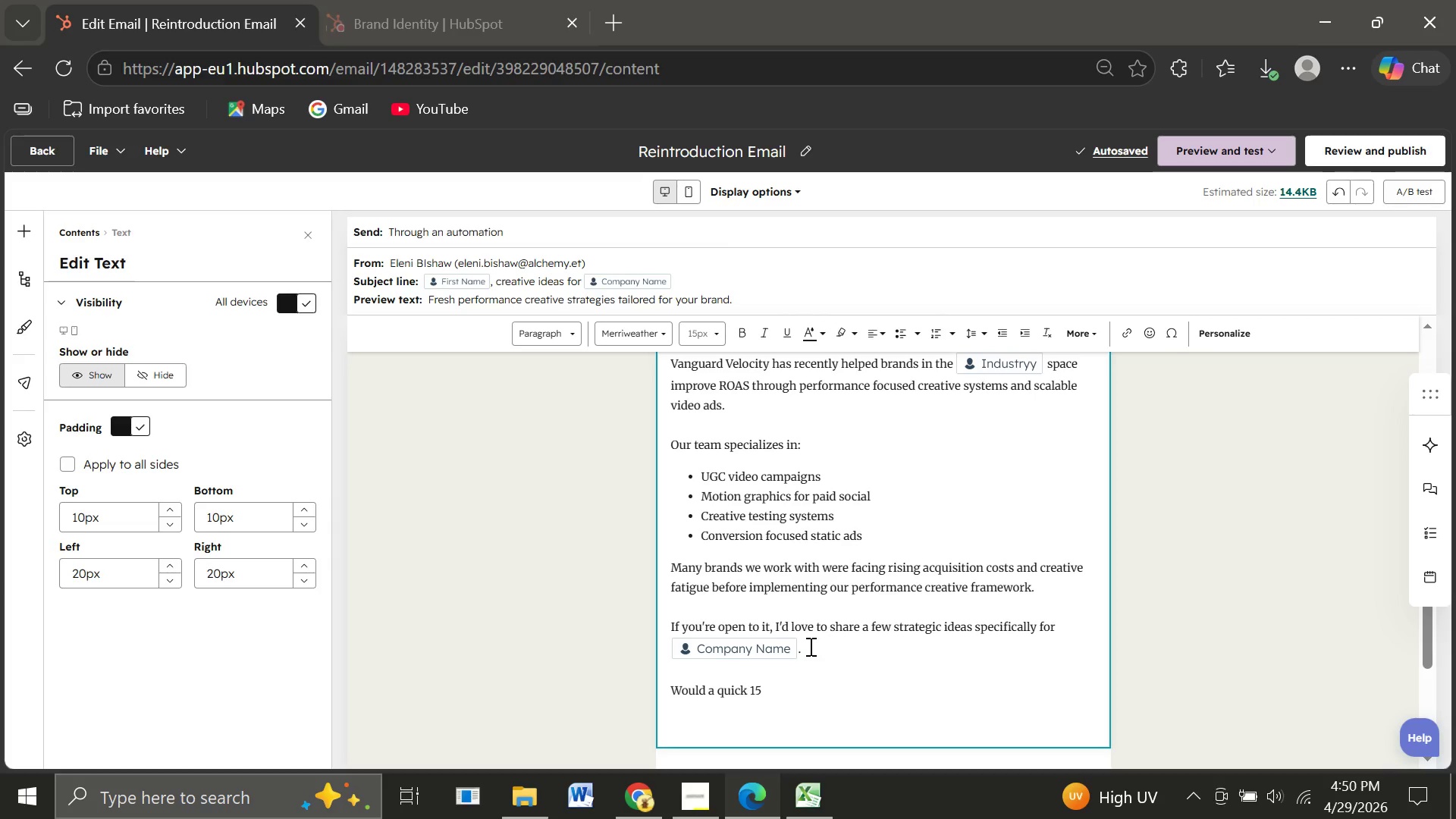 
wait(7.92)
 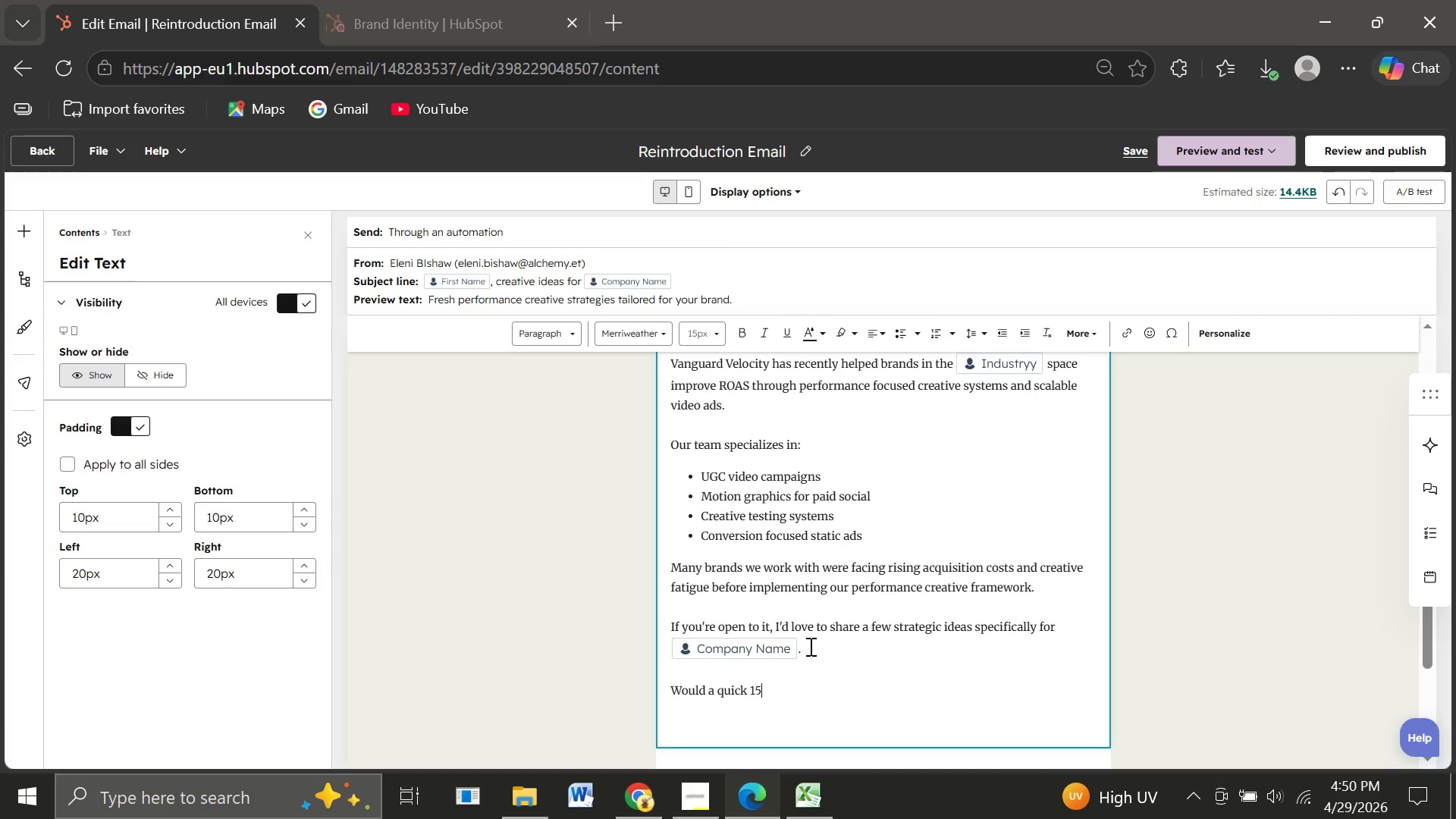 
type(-minute conversation next week make ses)
key(Backspace)
type(nse?)
 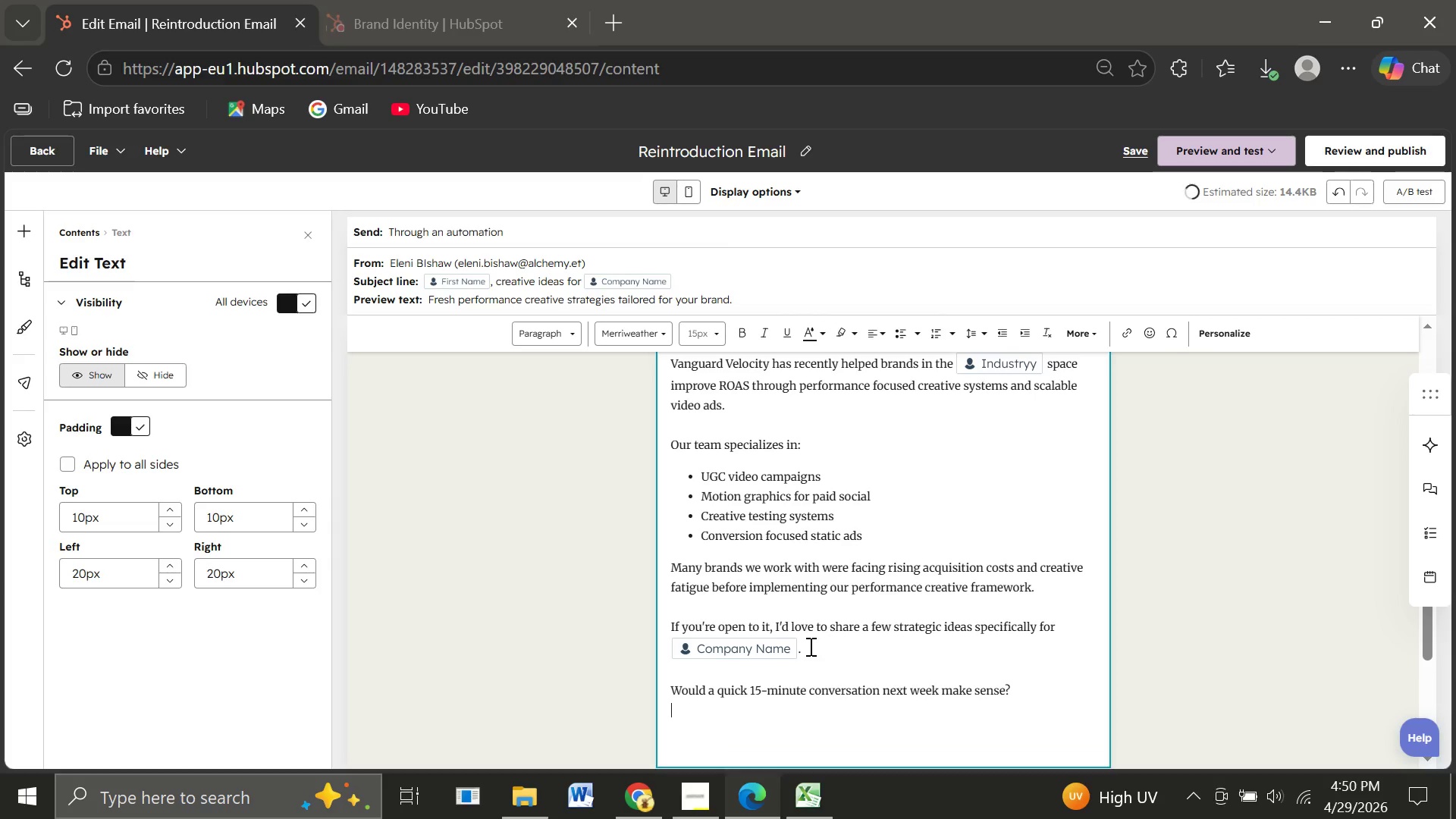 
key(Enter)
 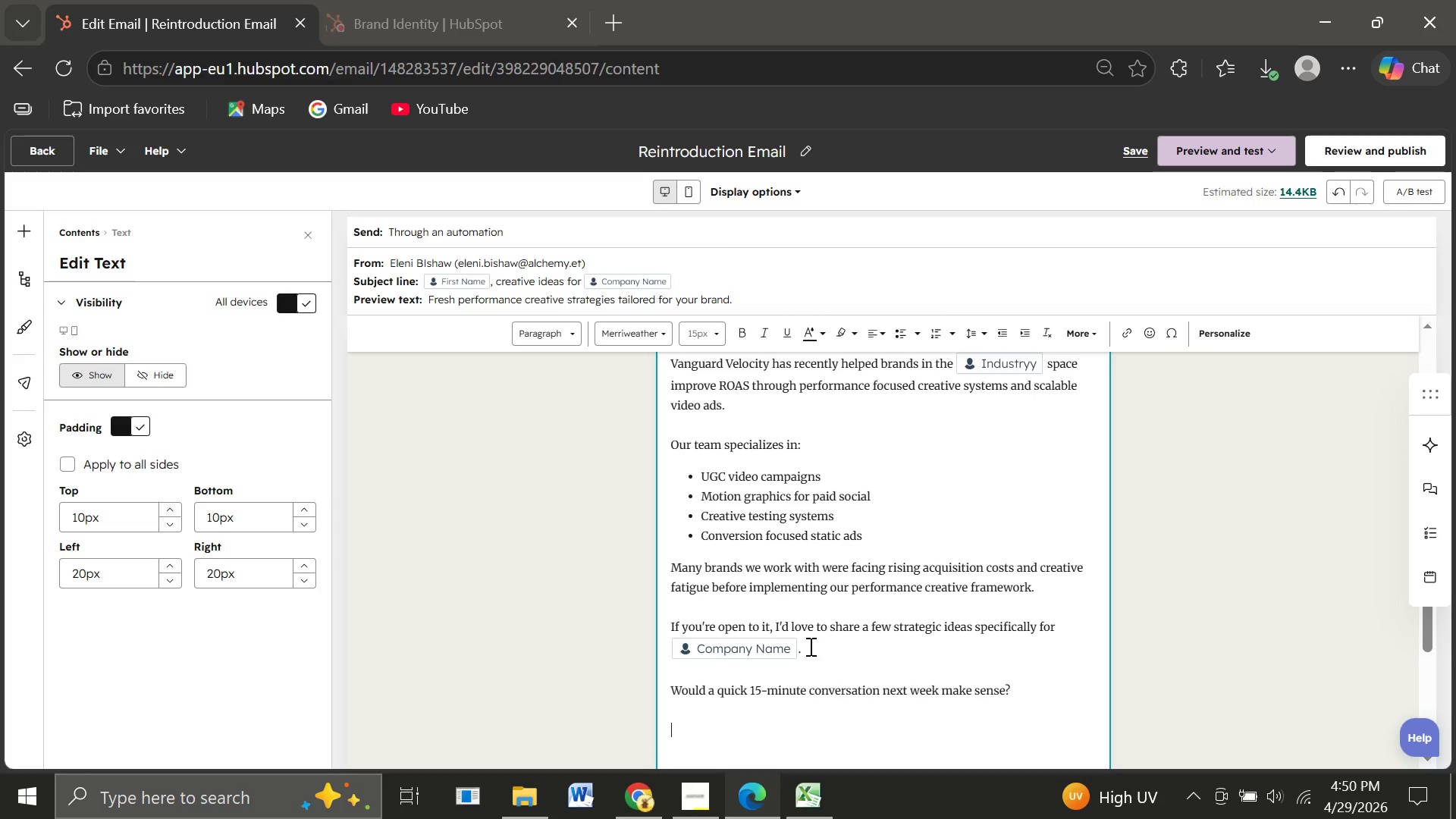 
key(Enter)
 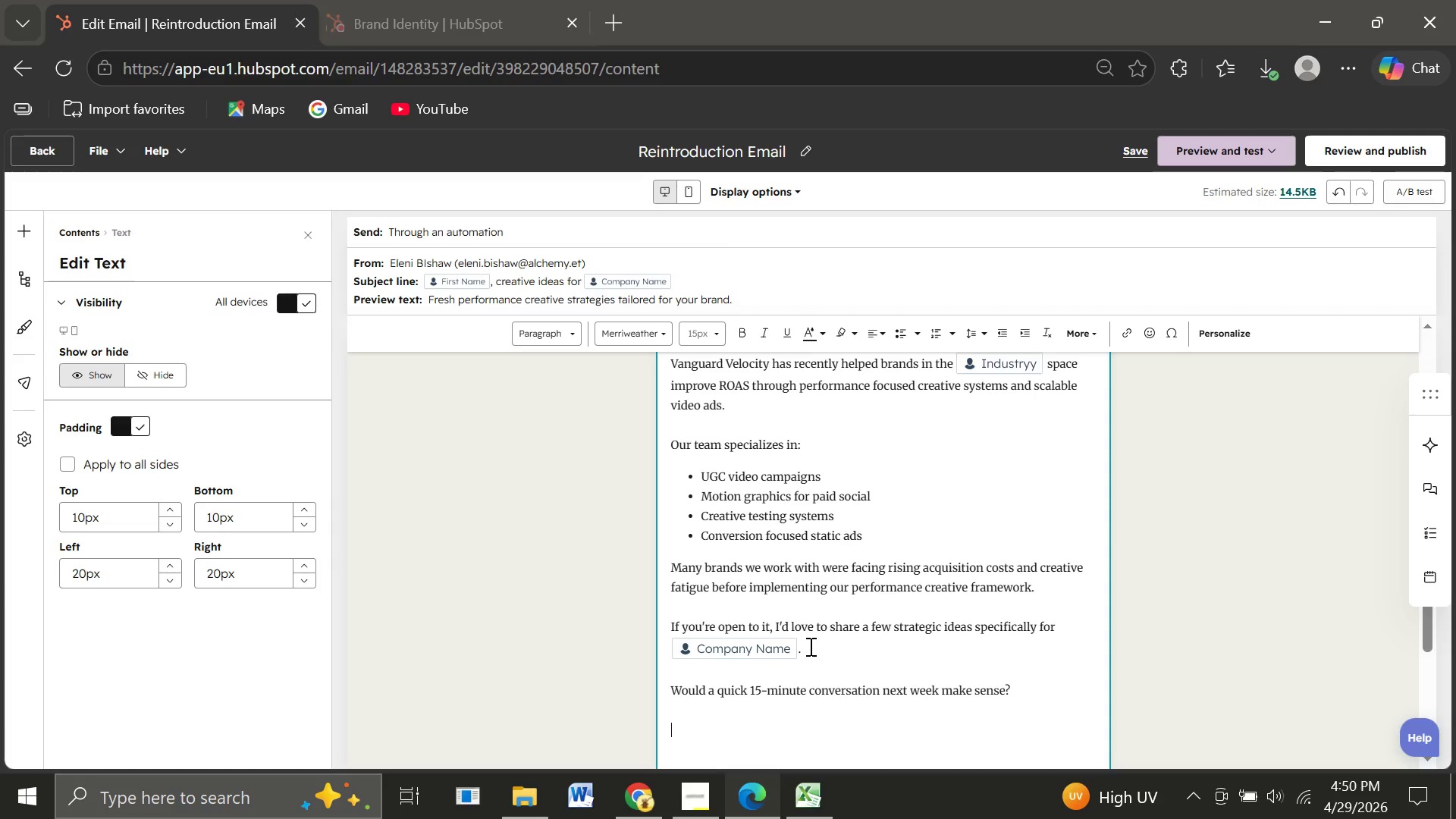 
hold_key(key=ShiftLeft, duration=0.5)
 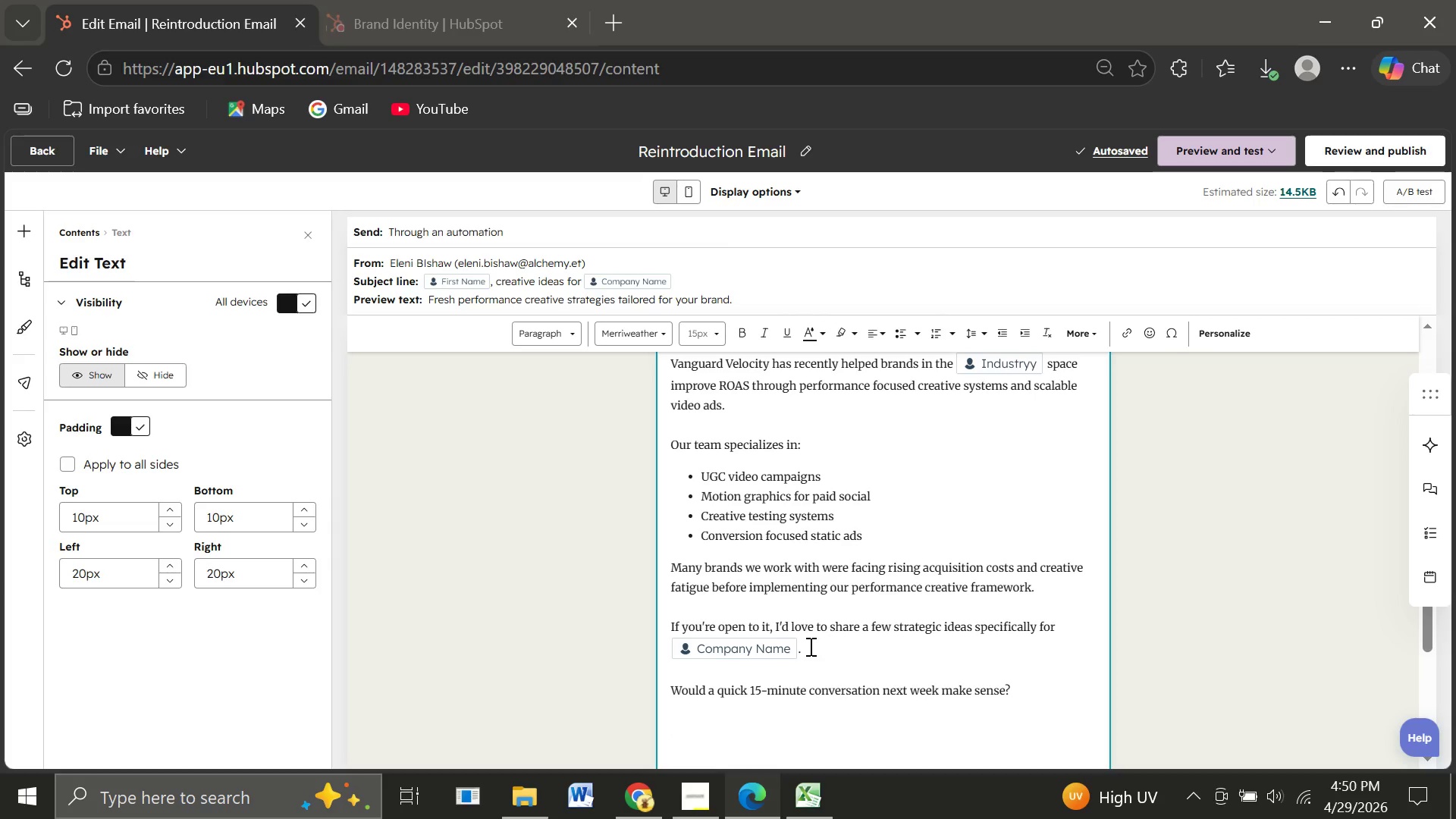 
type(Bes)
 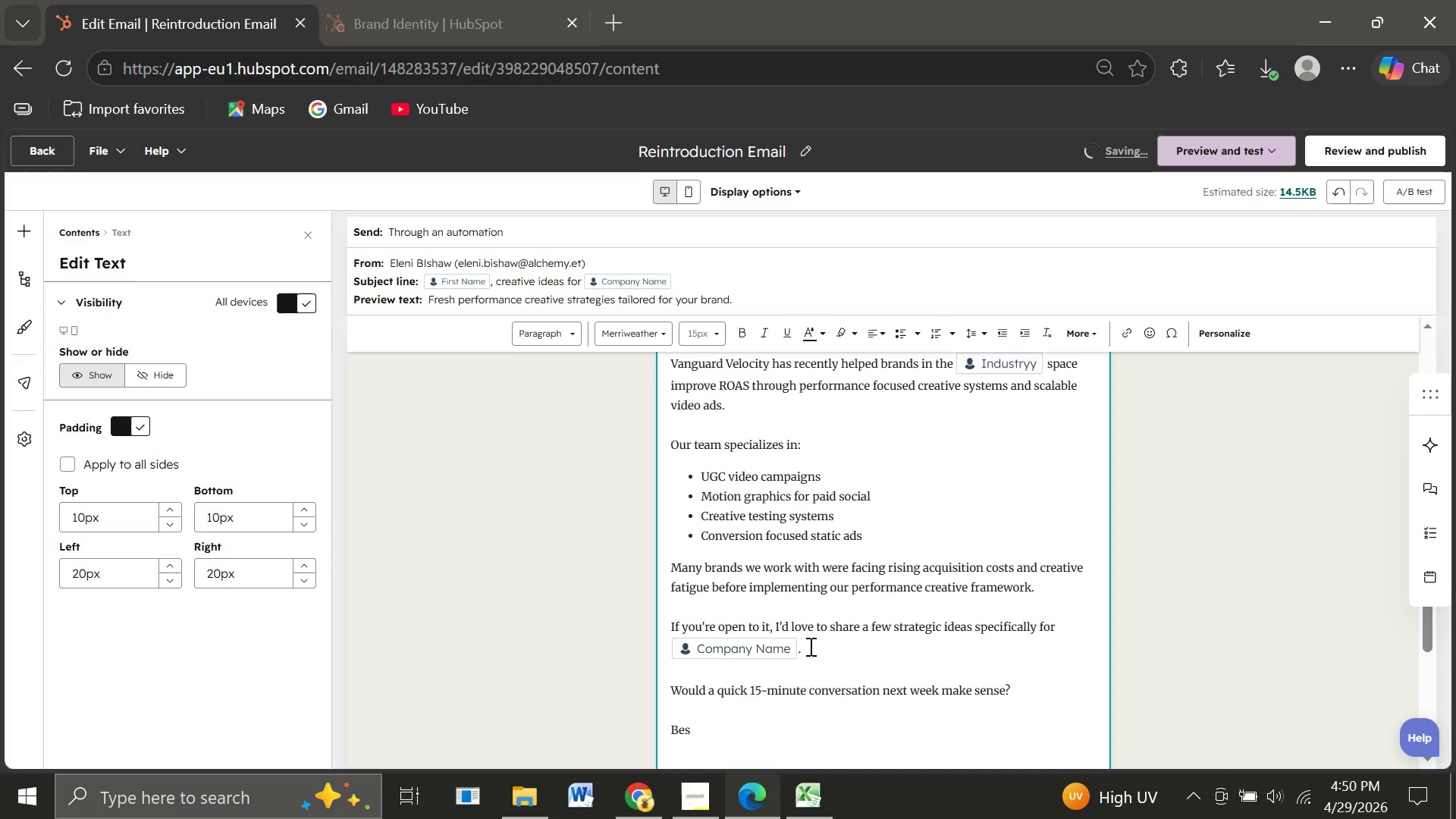 
key(T)
 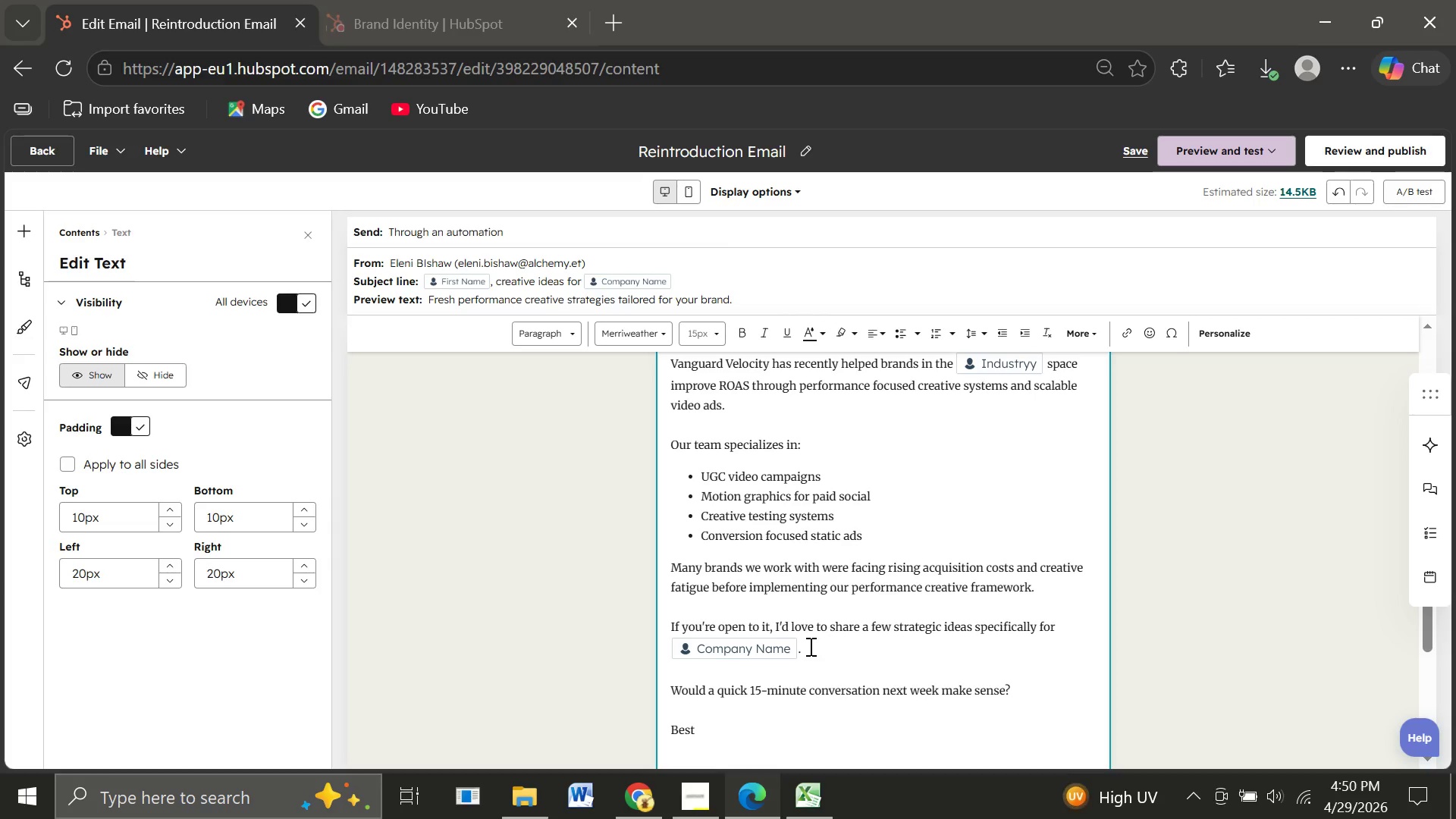 
key(Comma)
 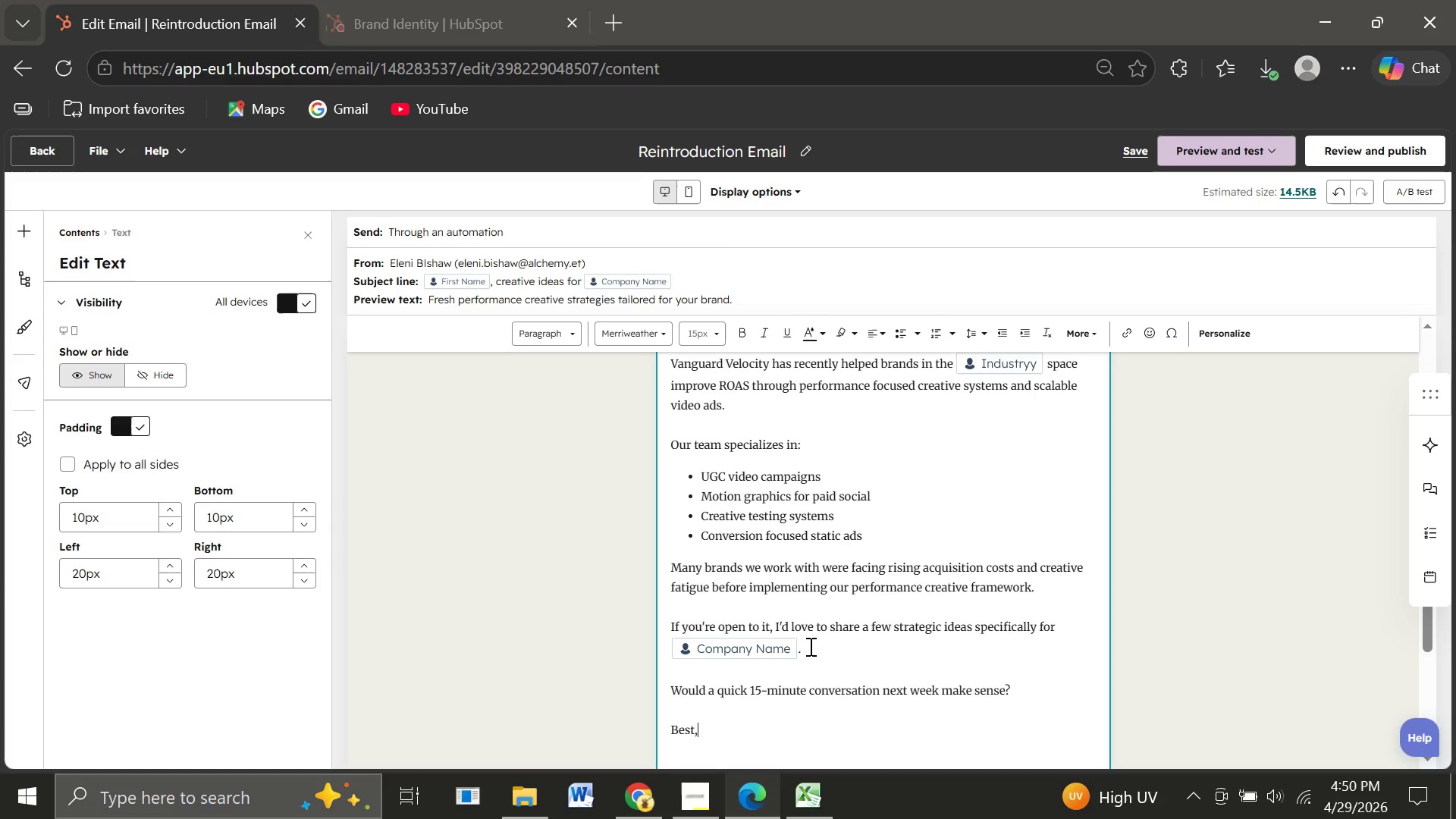 
key(Enter)
 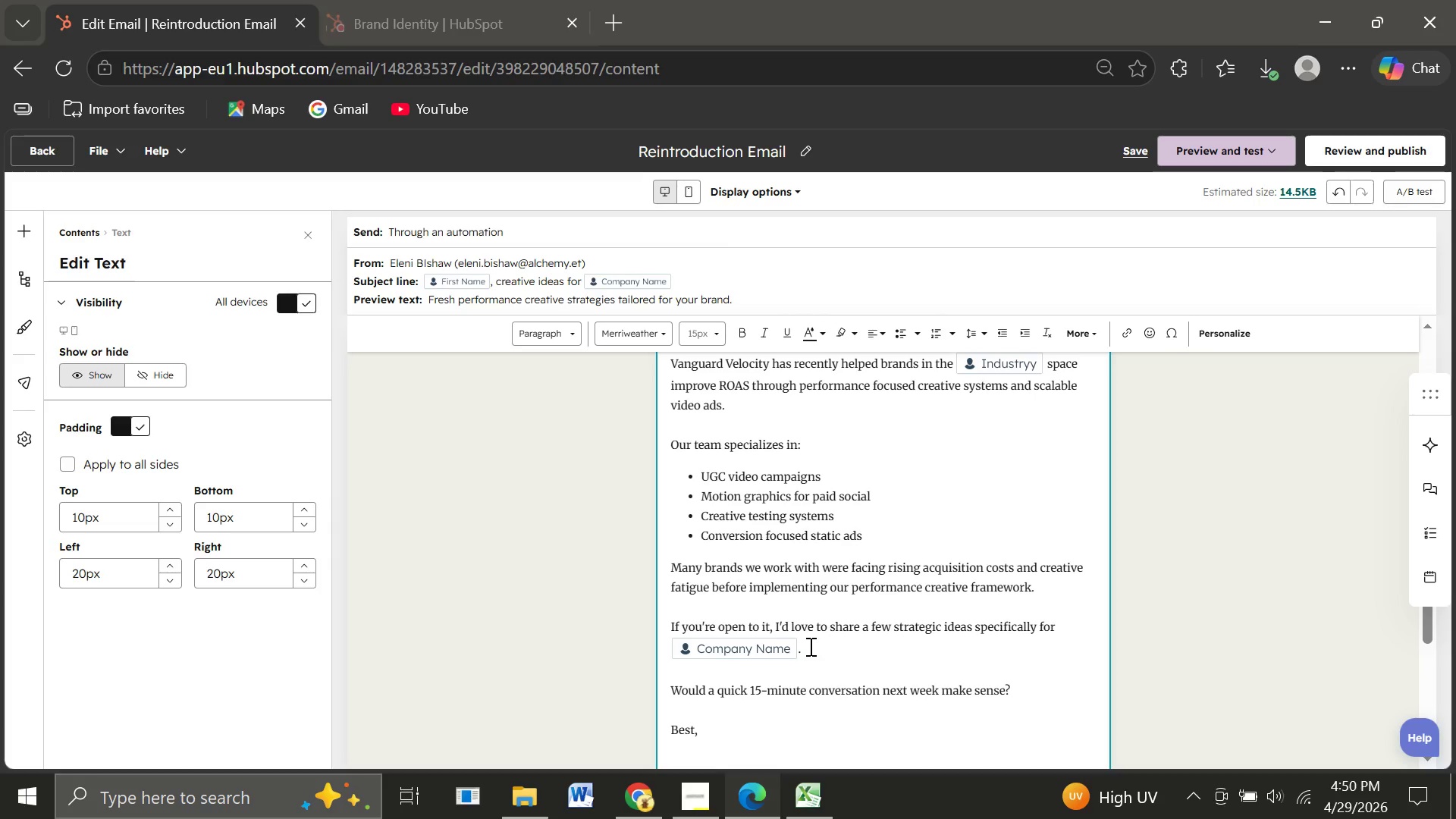 
type(Vanguard Velocity)
 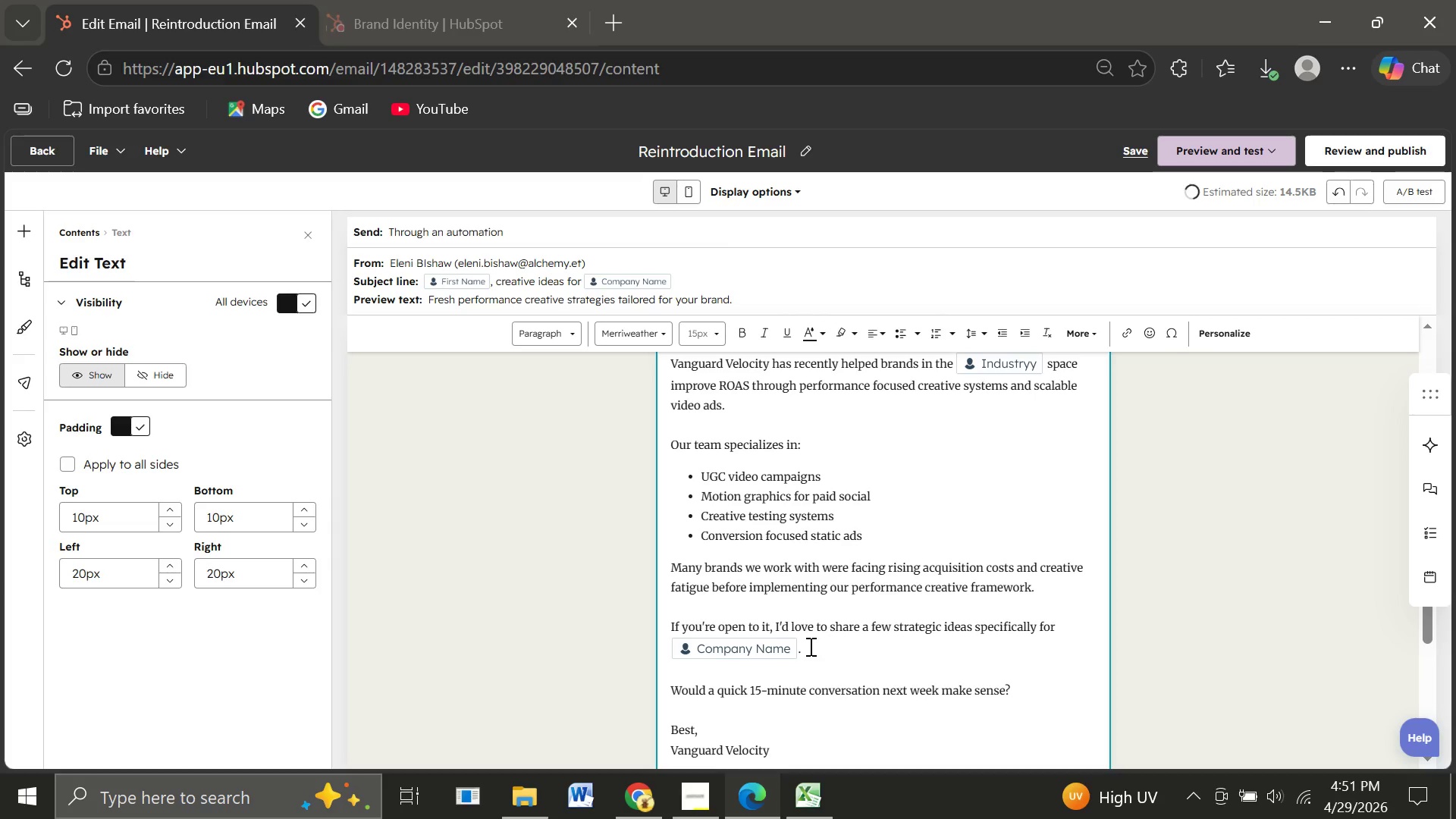 
wait(27.06)
 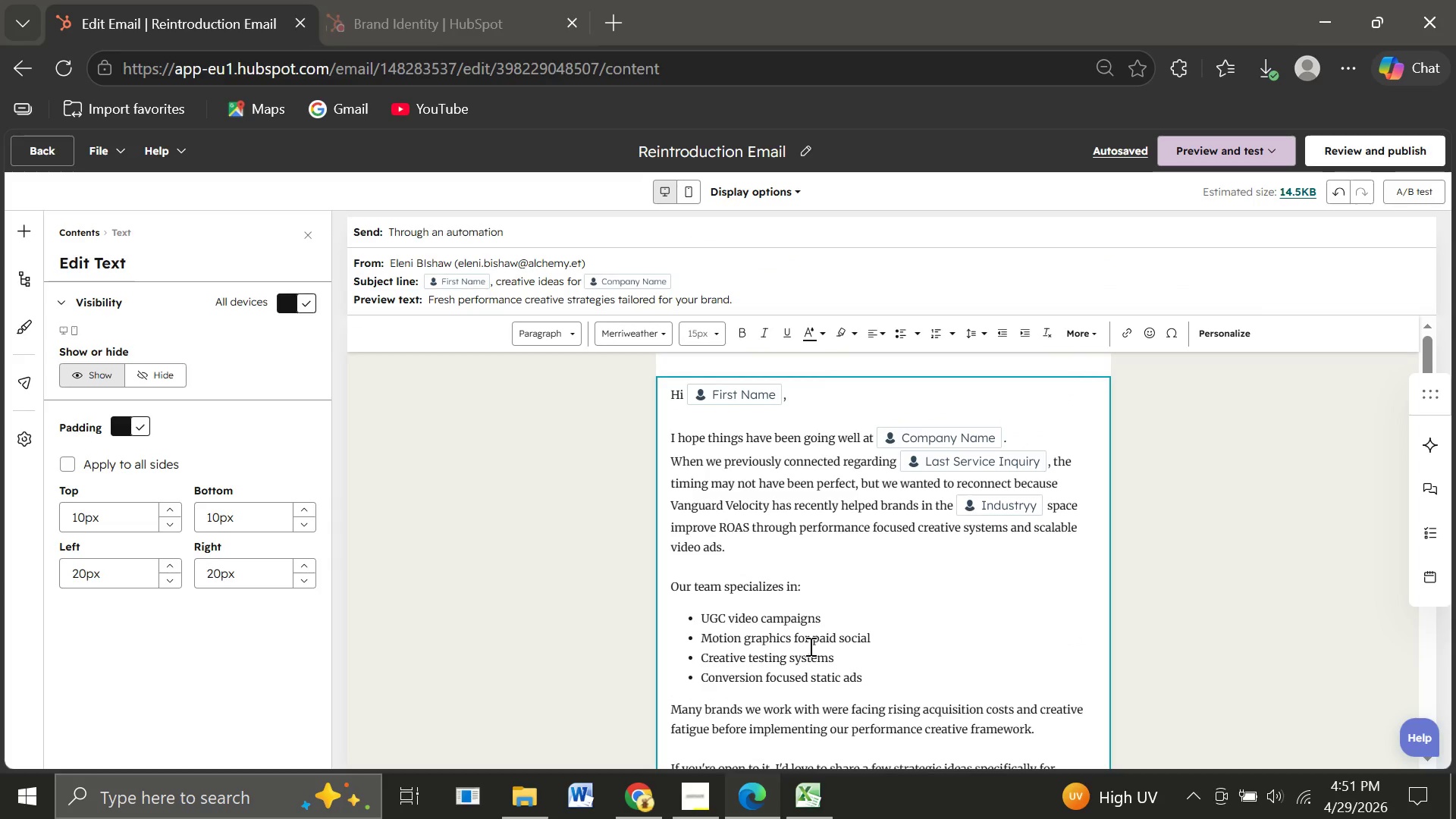 
left_click([1283, 235])
 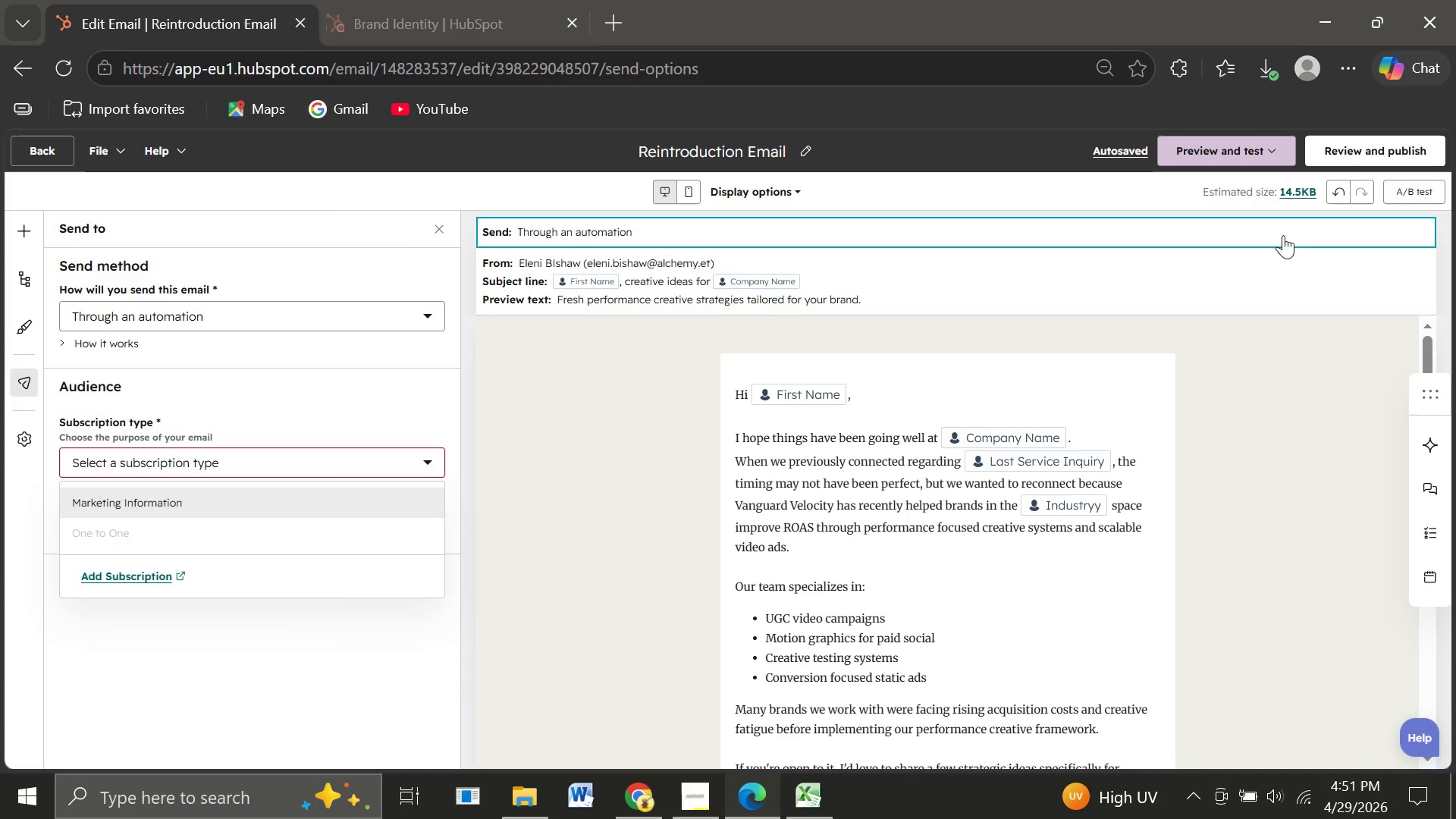 
wait(10.95)
 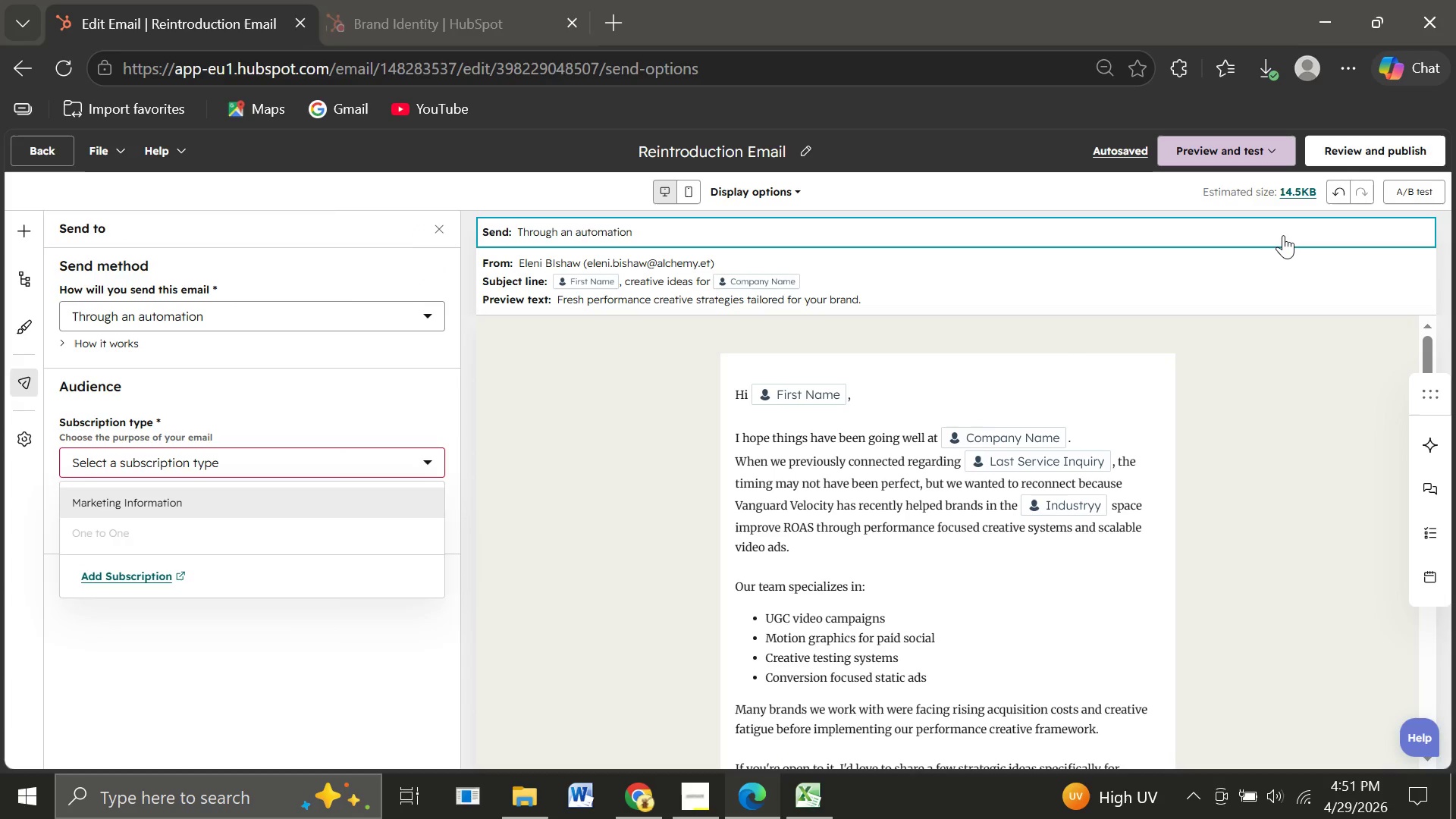 
left_click([334, 504])
 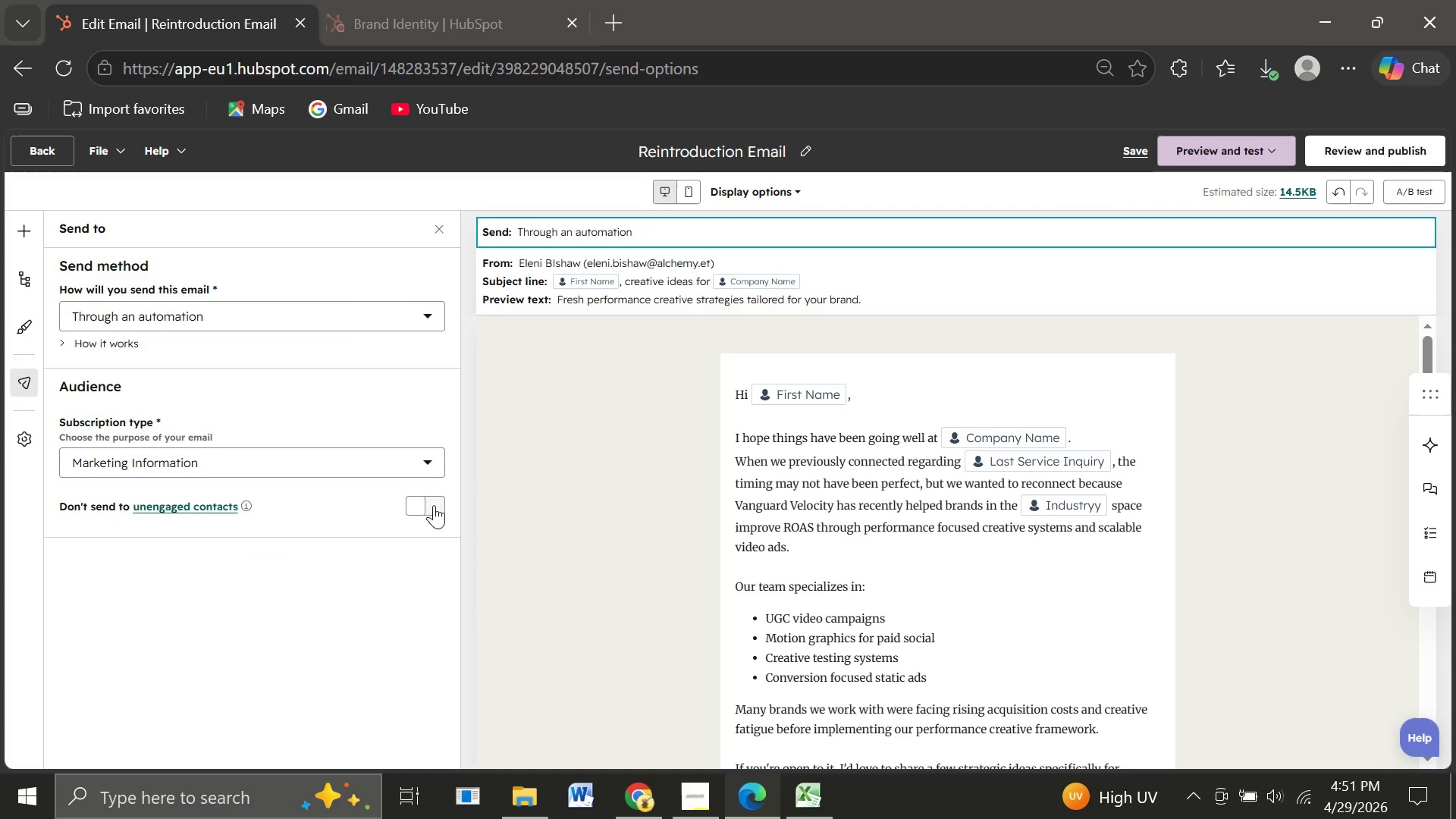 
left_click([434, 505])
 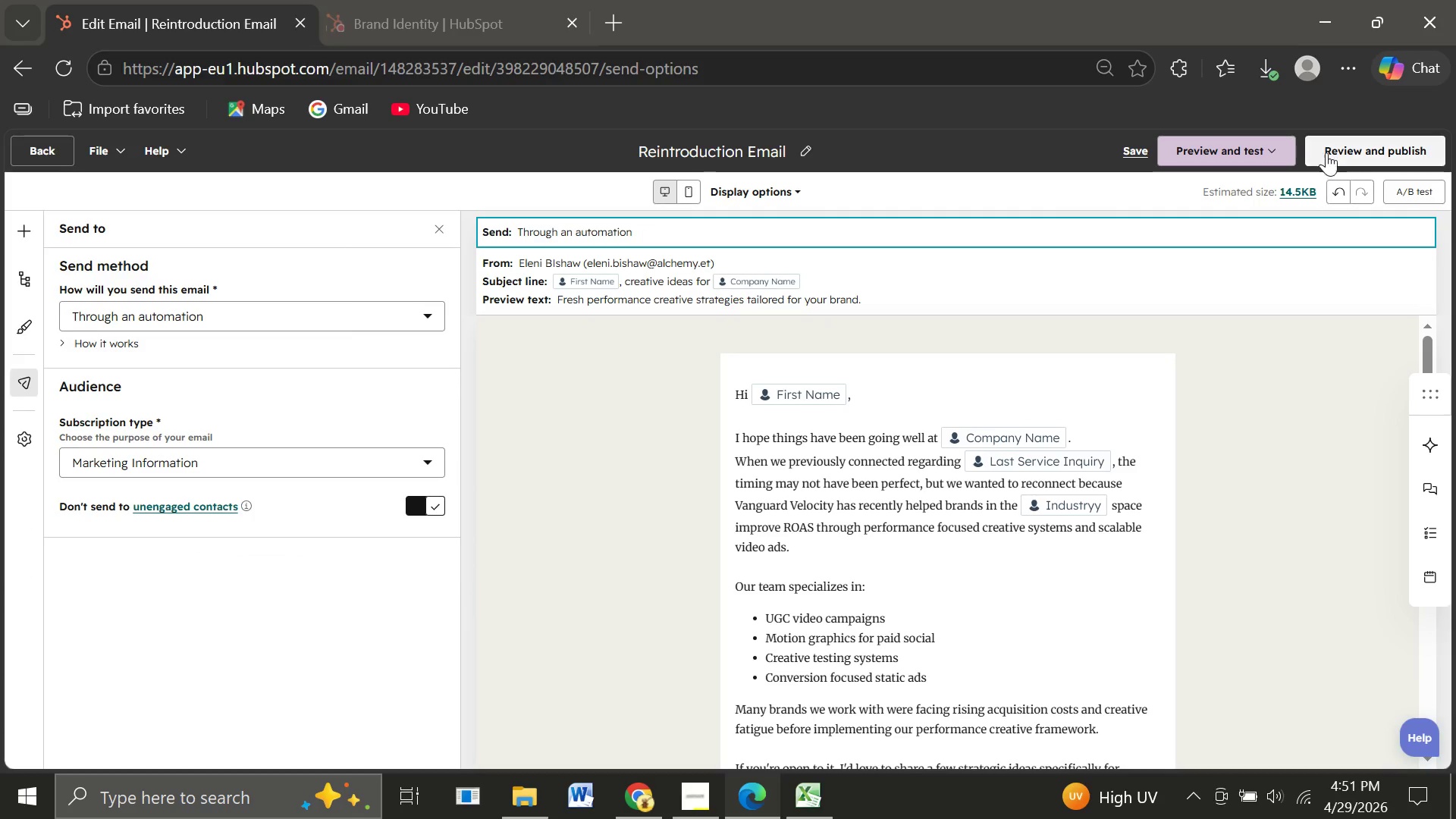 
left_click([1331, 147])
 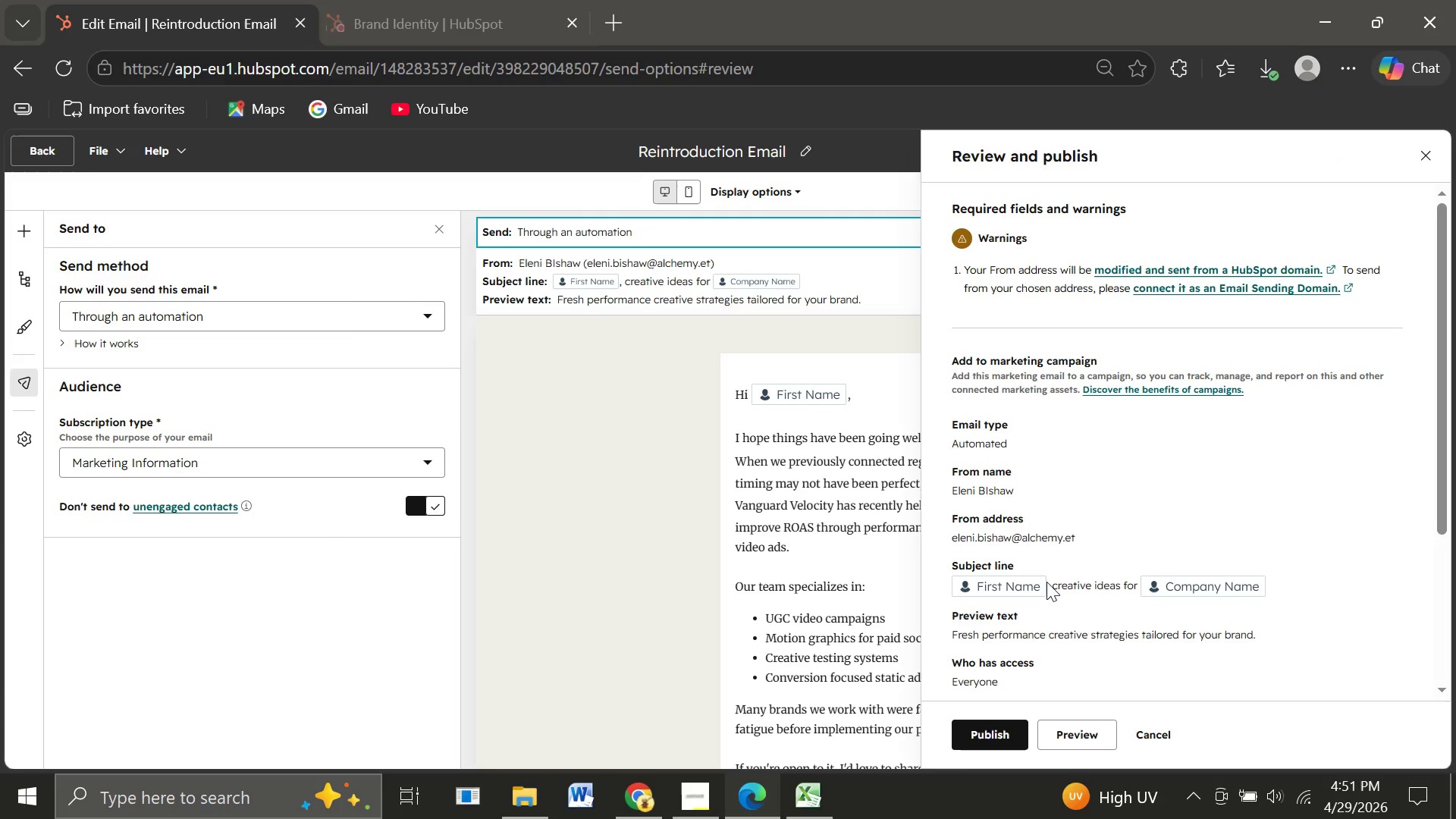 
wait(10.02)
 